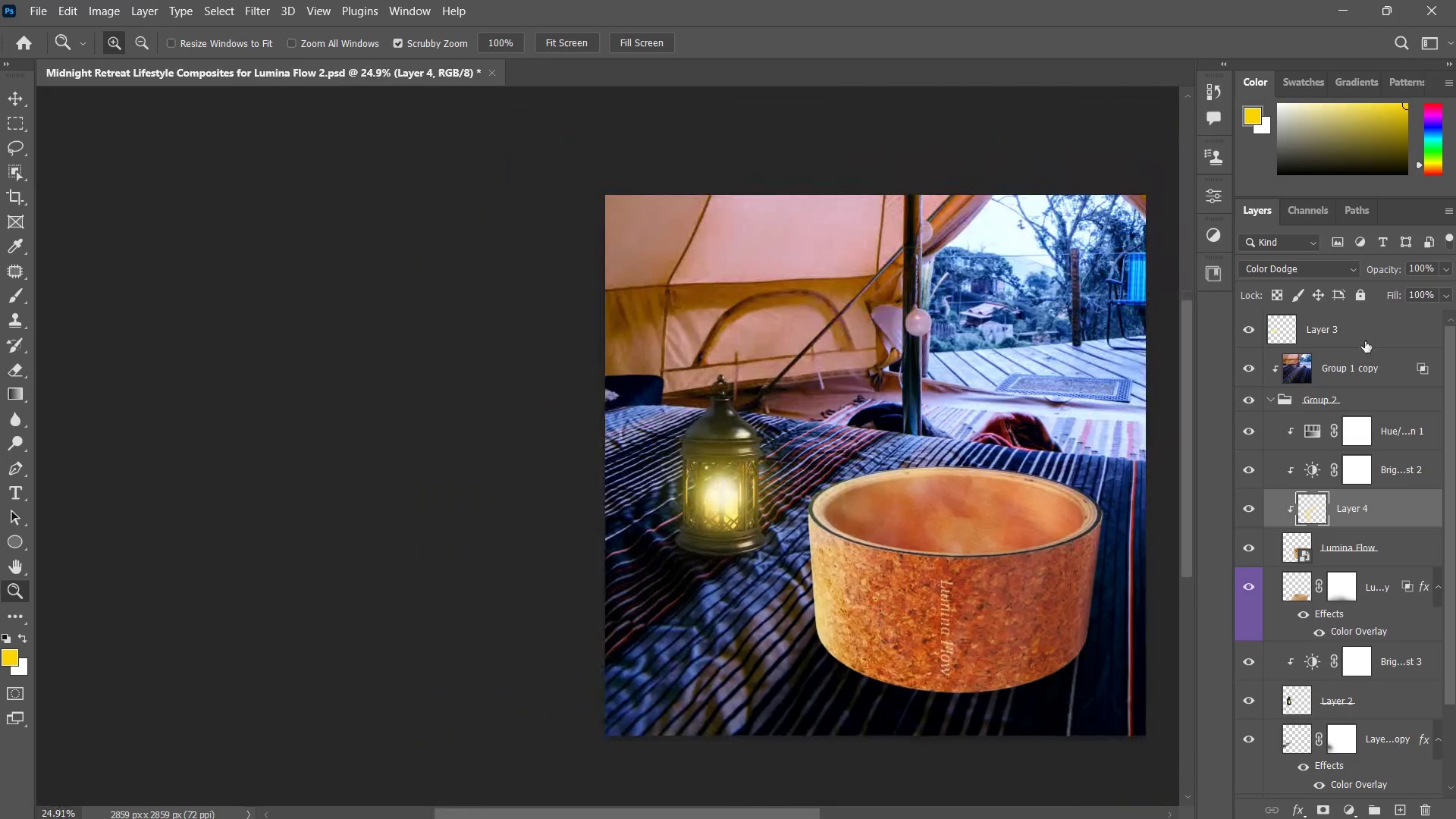 
left_click([1366, 340])
 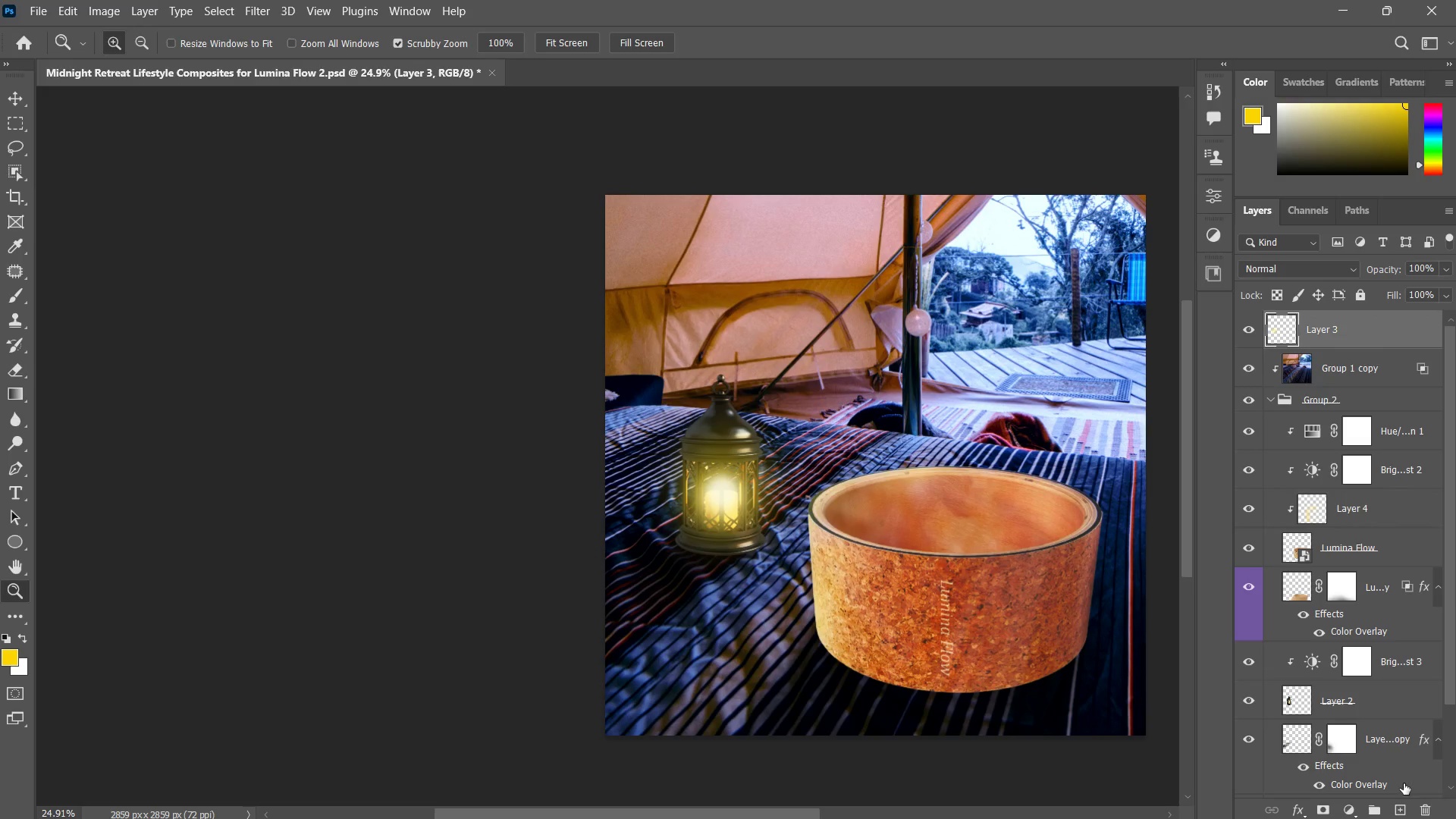 
key(G)
 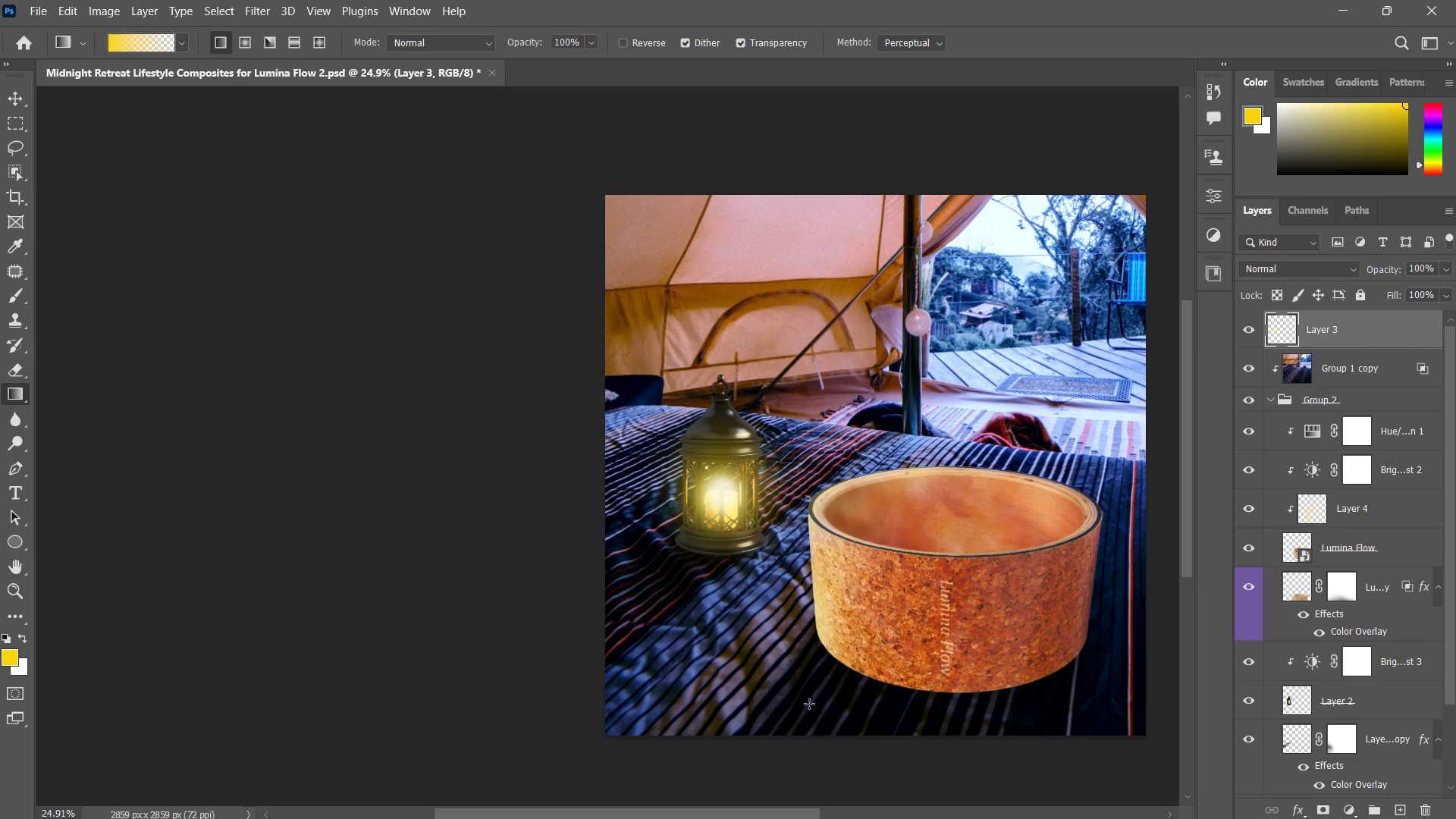 
left_click_drag(start_coordinate=[737, 732], to_coordinate=[1006, 434])
 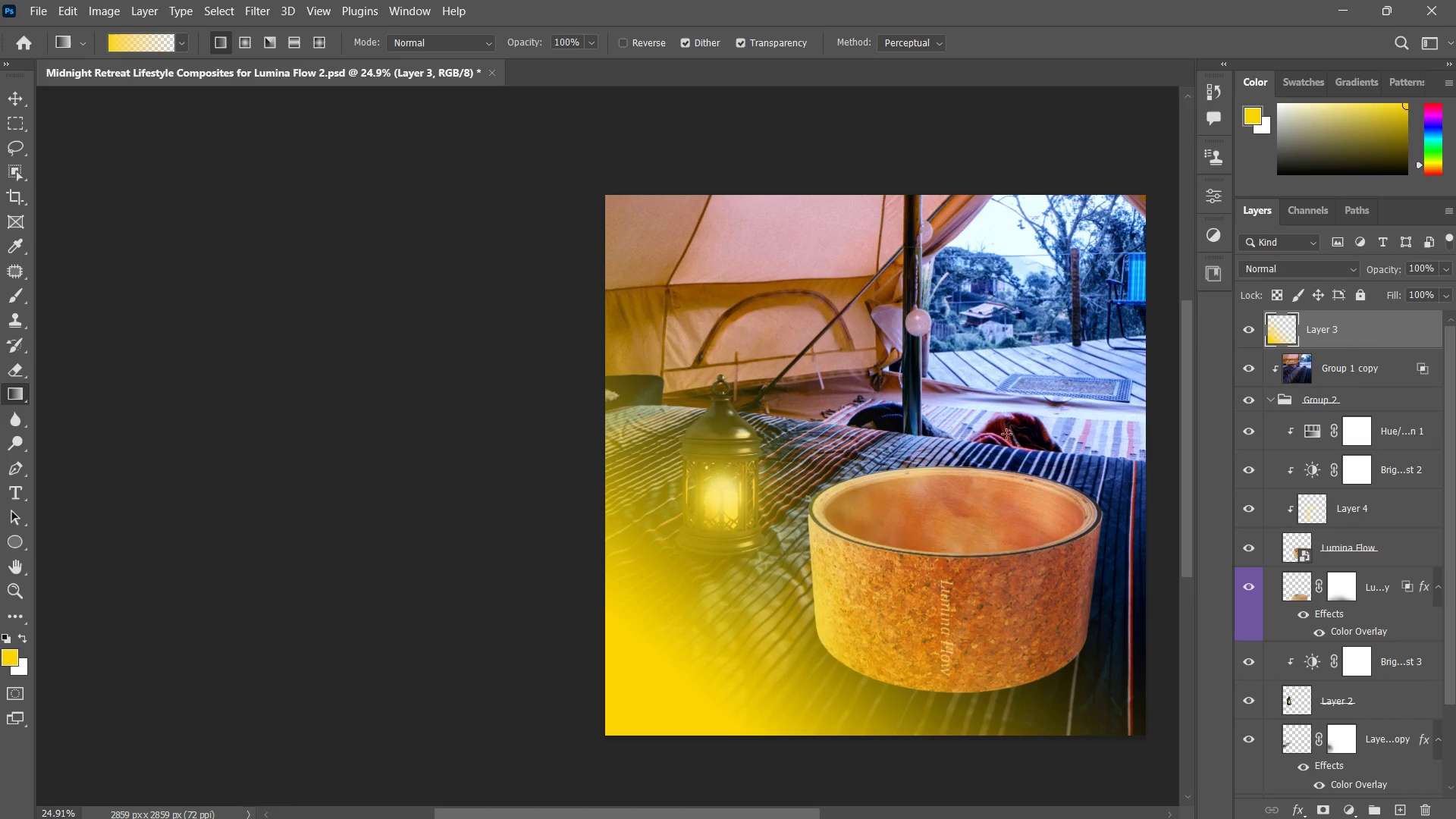 
key(Control+ControlLeft)
 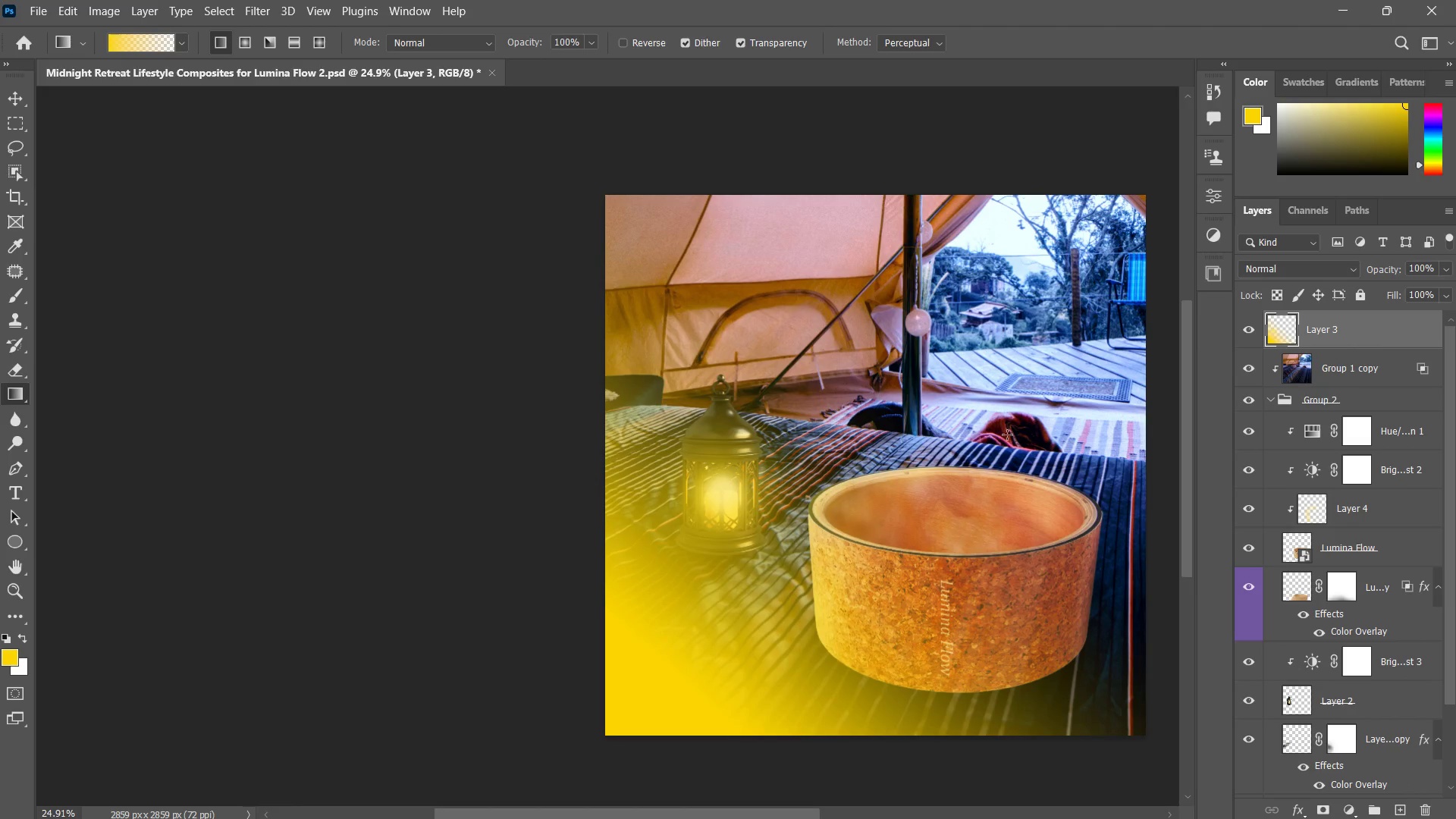 
key(Control+Z)
 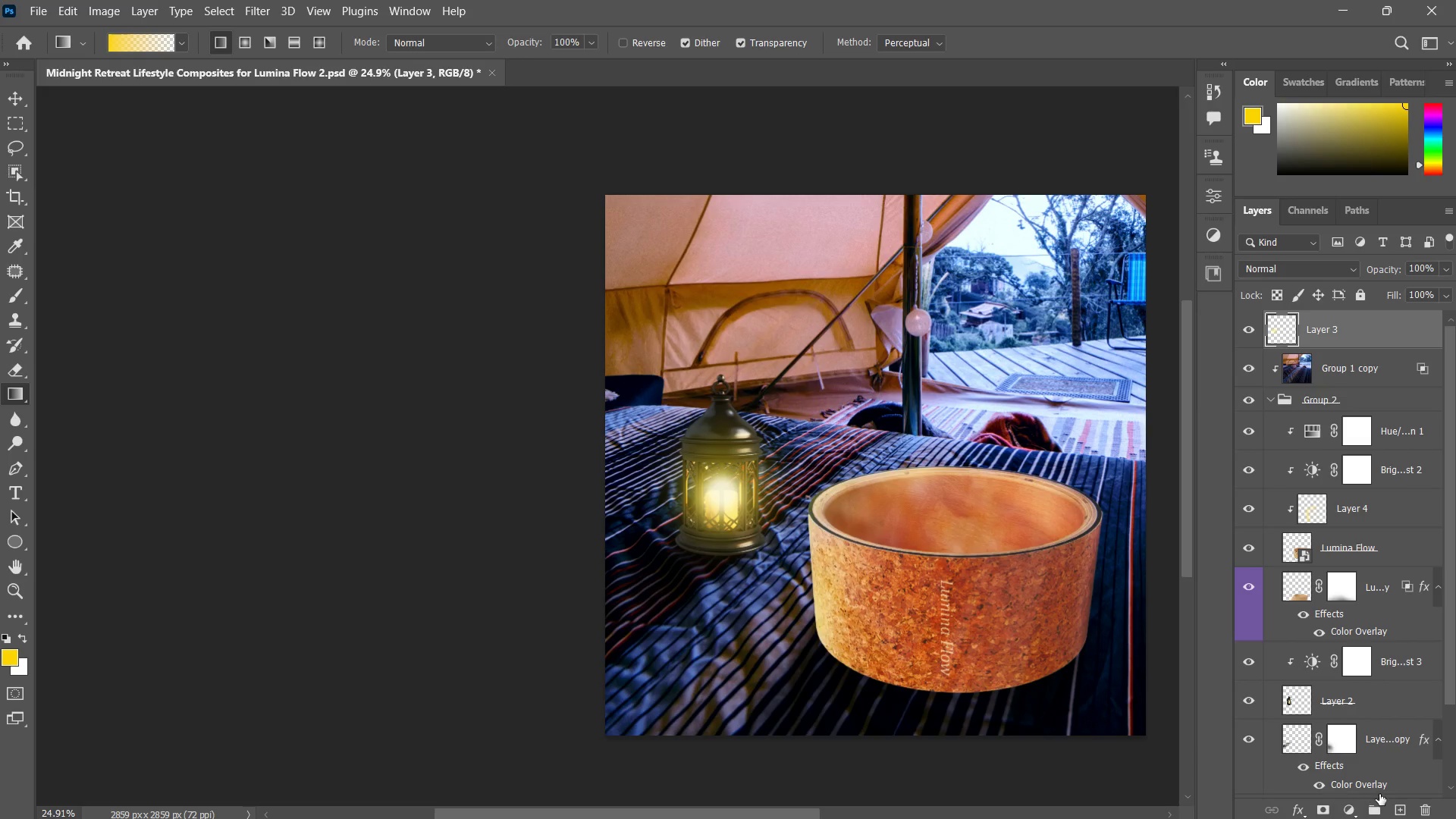 
left_click([1400, 810])
 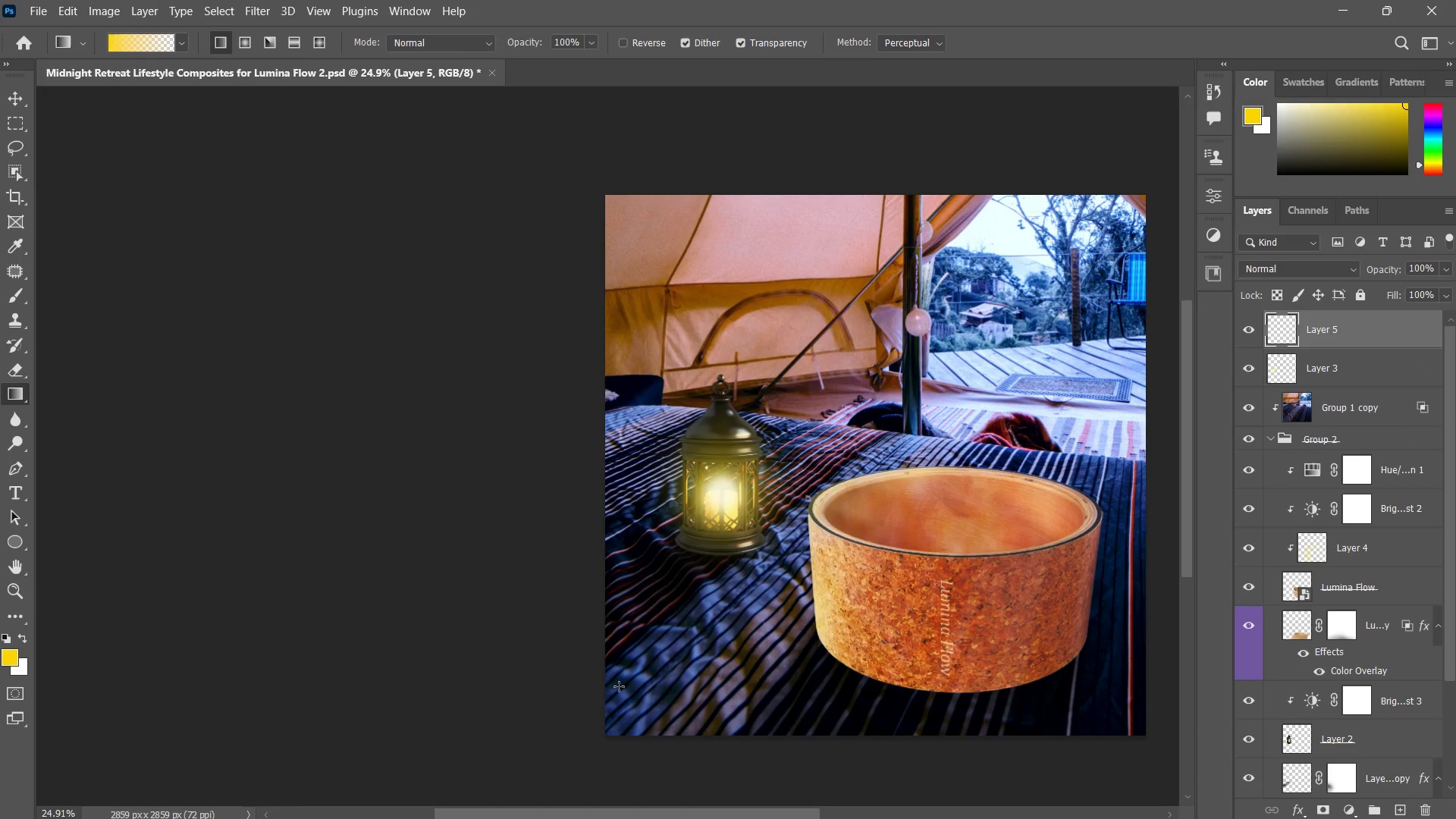 
left_click_drag(start_coordinate=[616, 701], to_coordinate=[1040, 275])
 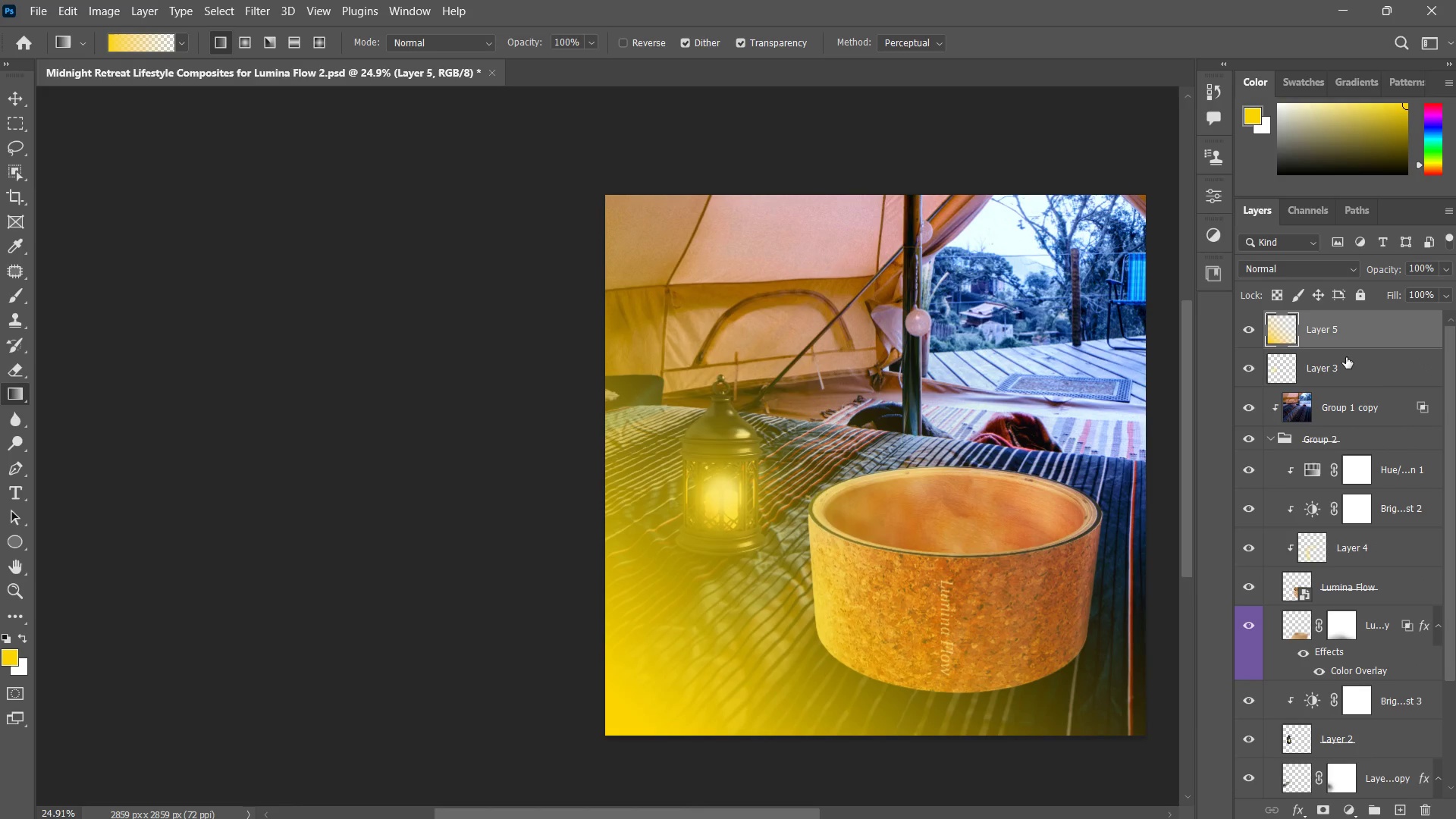 
left_click([1319, 275])
 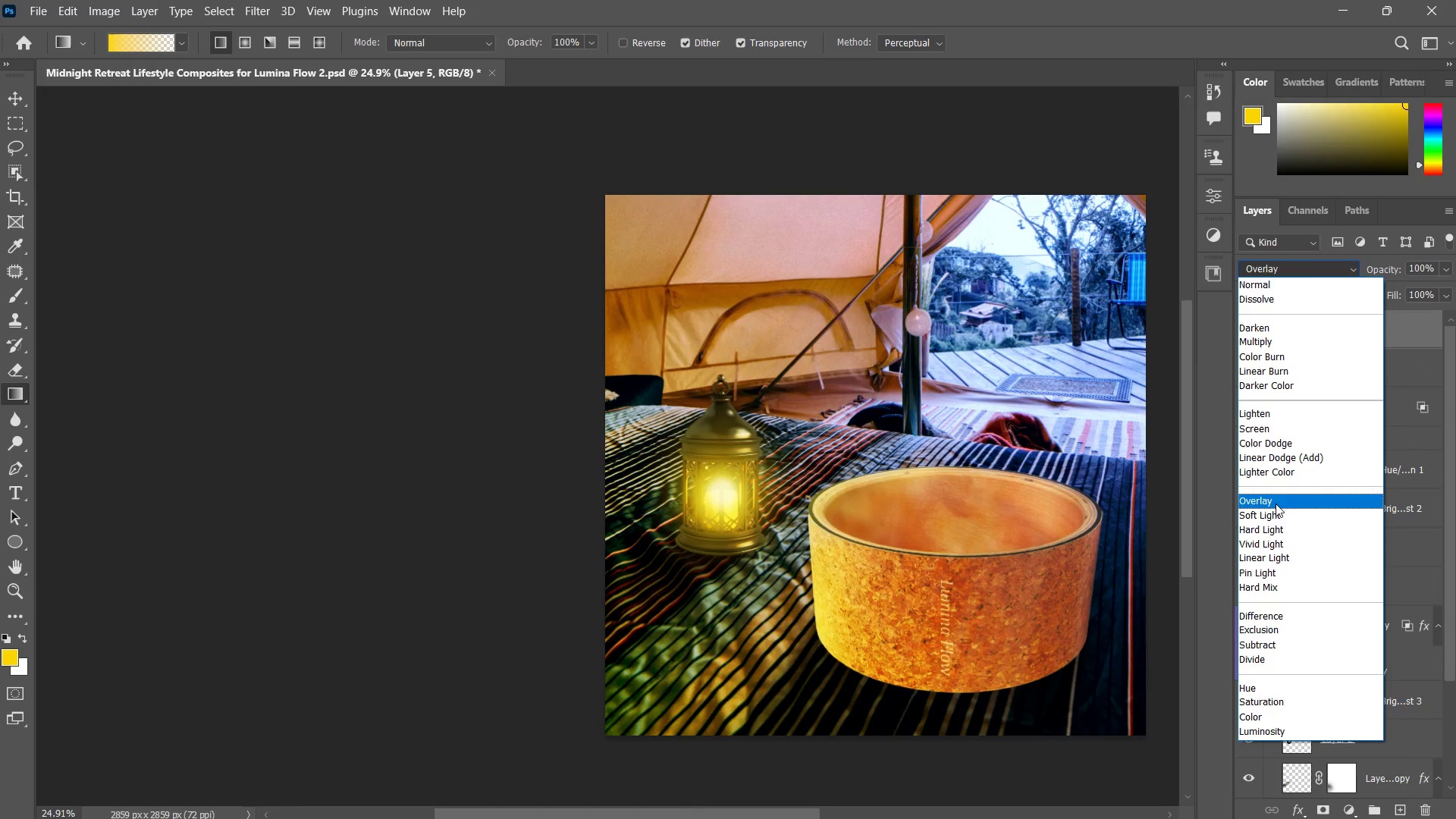 
wait(6.53)
 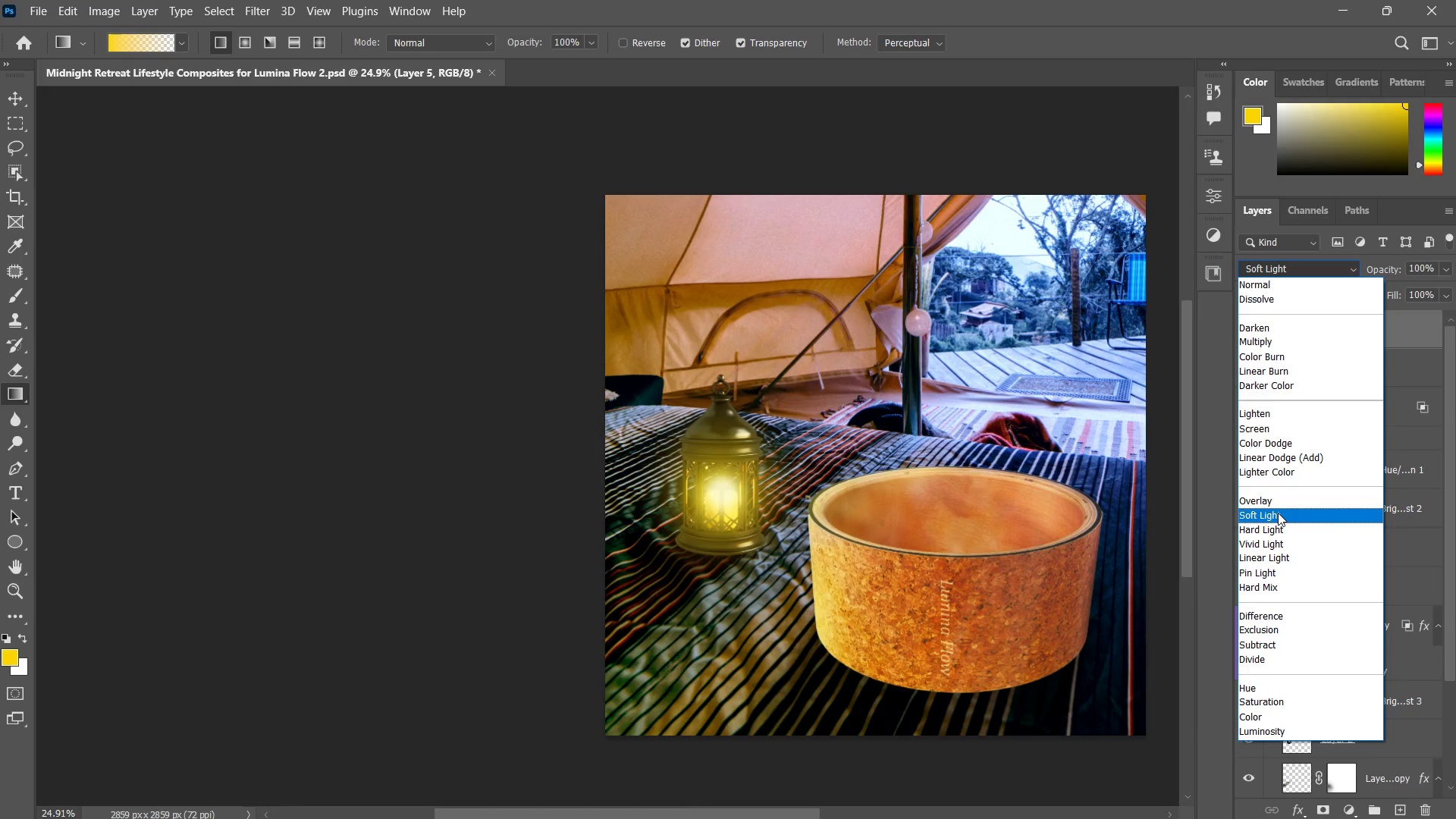 
left_click([1272, 513])
 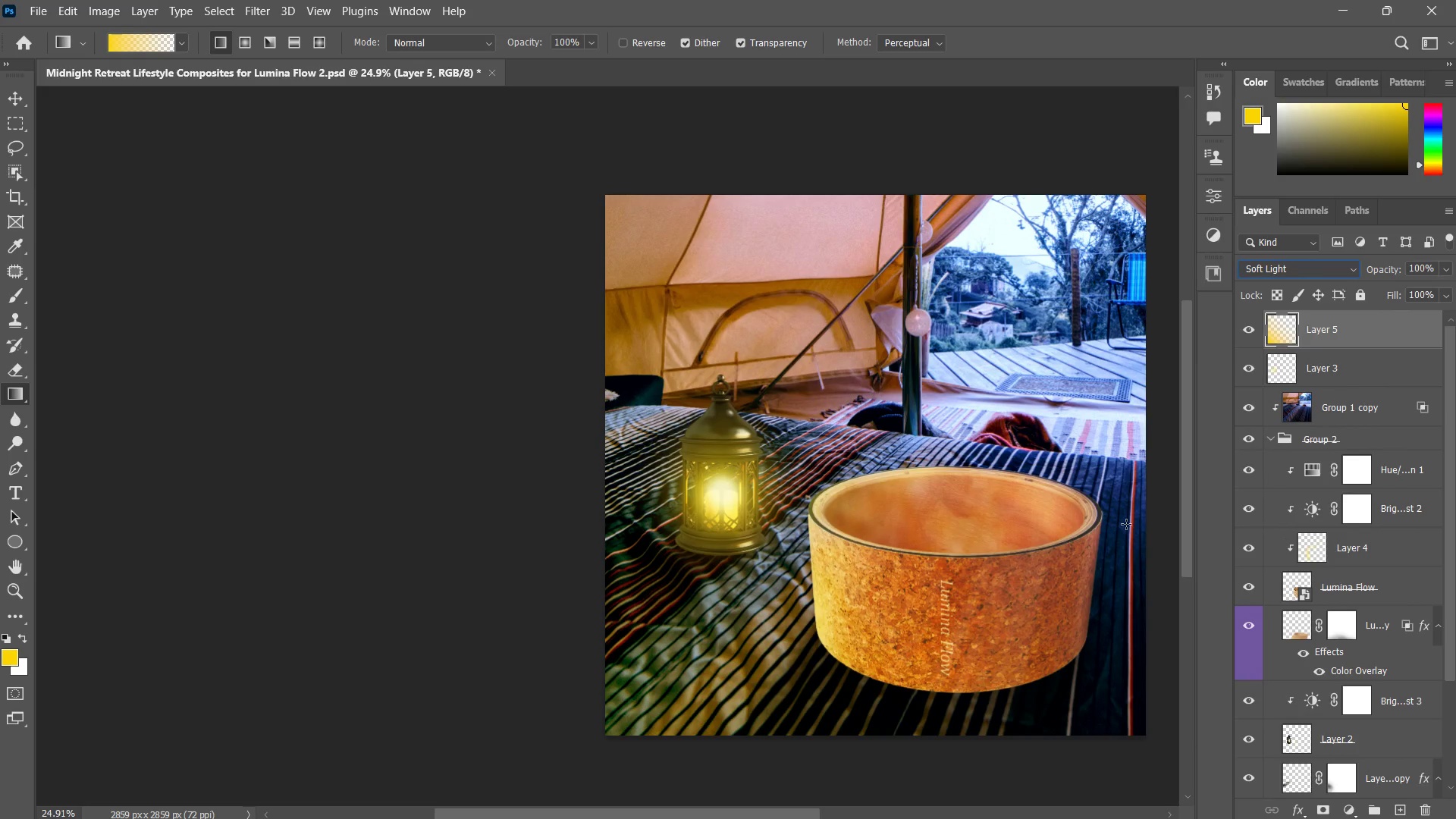 
key(Control+ControlLeft)
 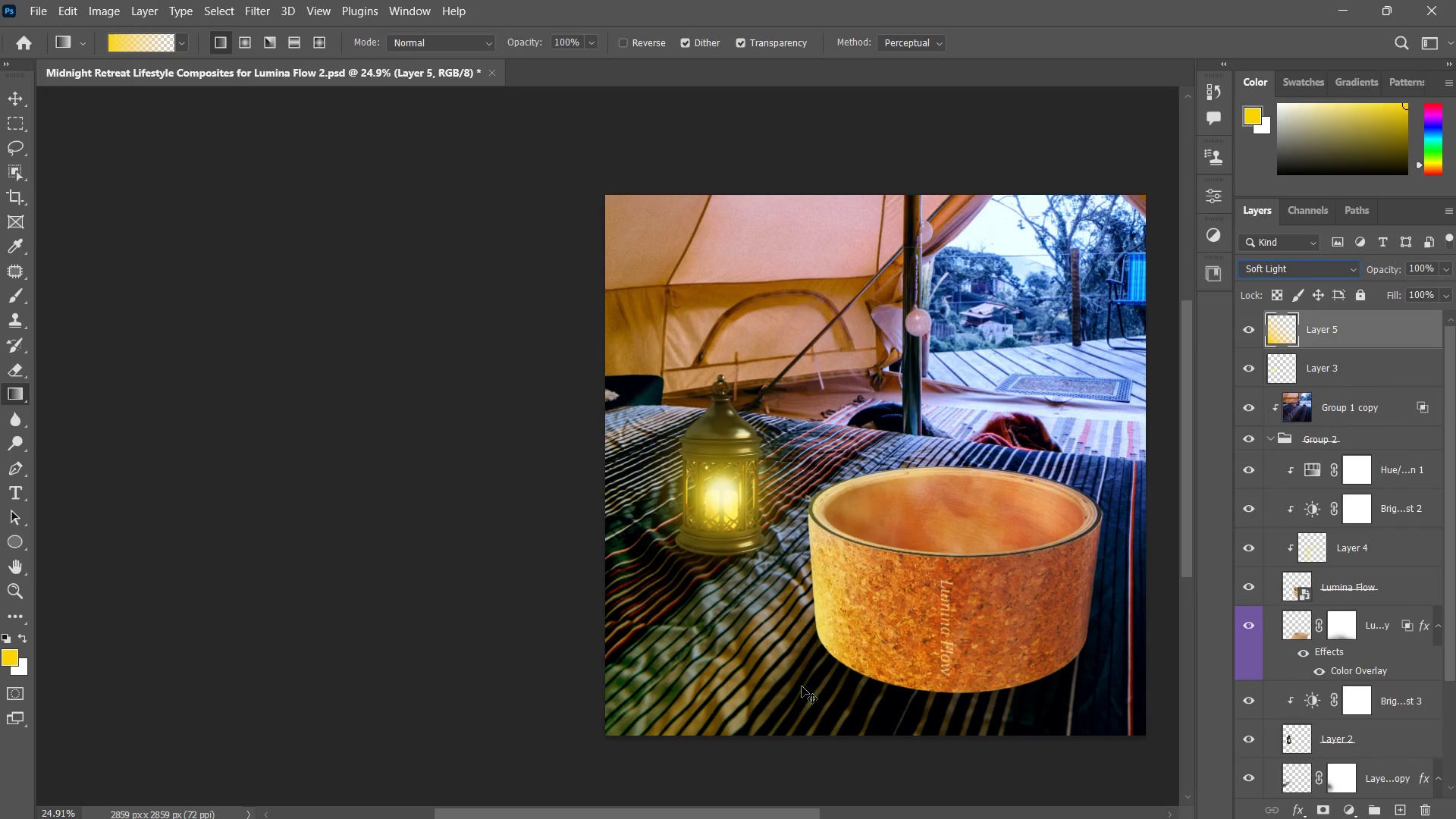 
key(Control+Z)
 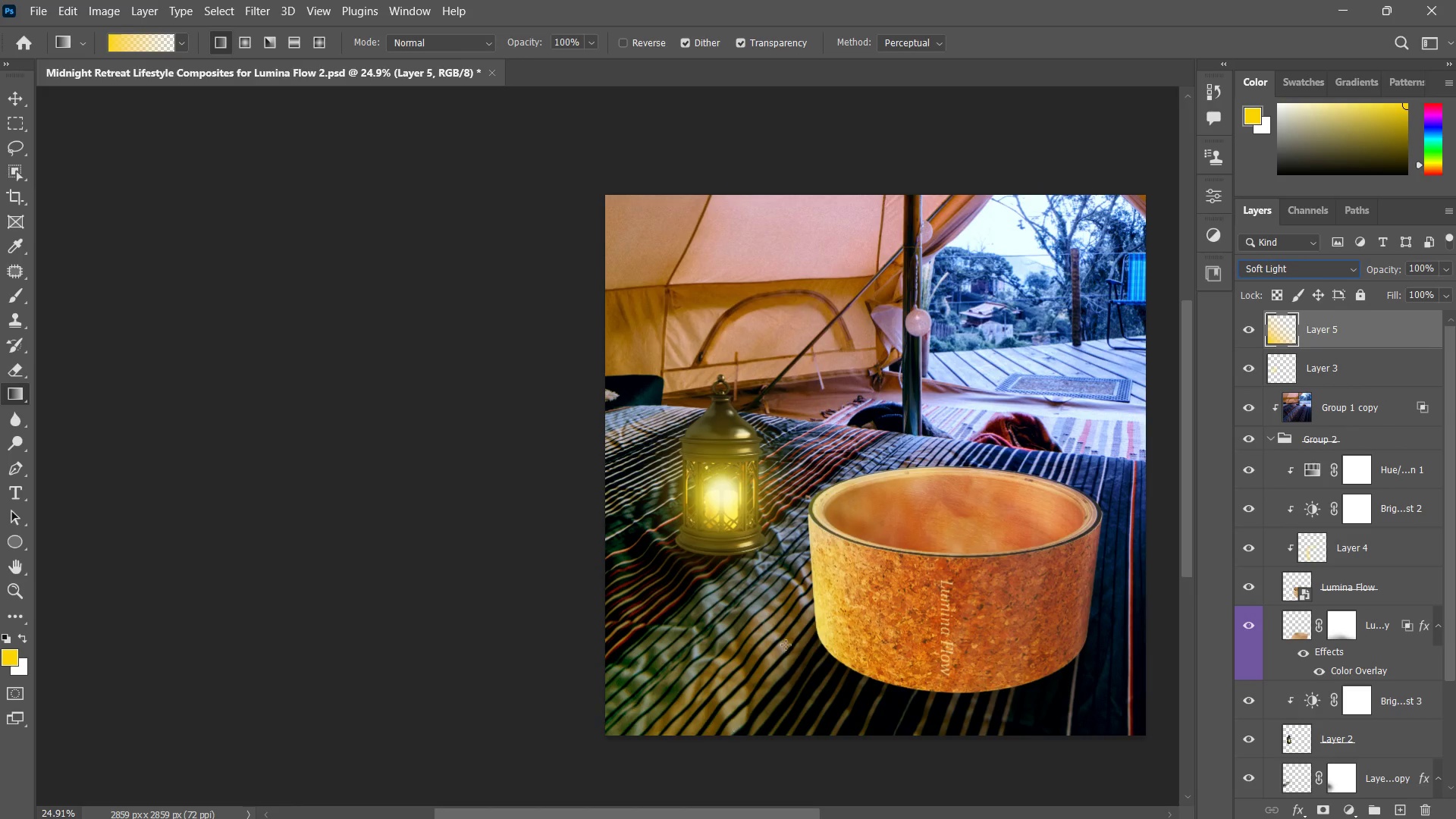 
key(Z)
 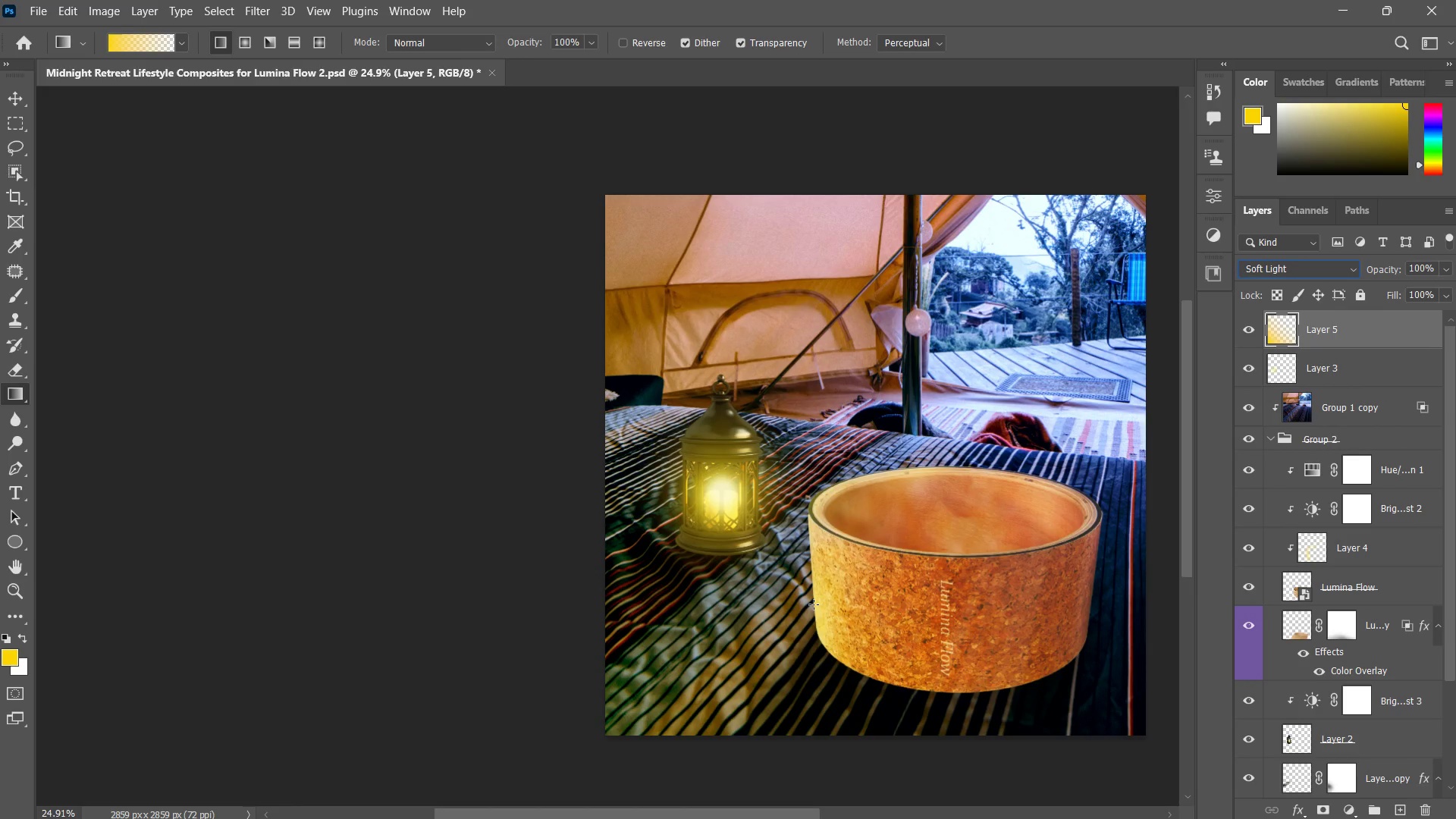 
key(Escape)
 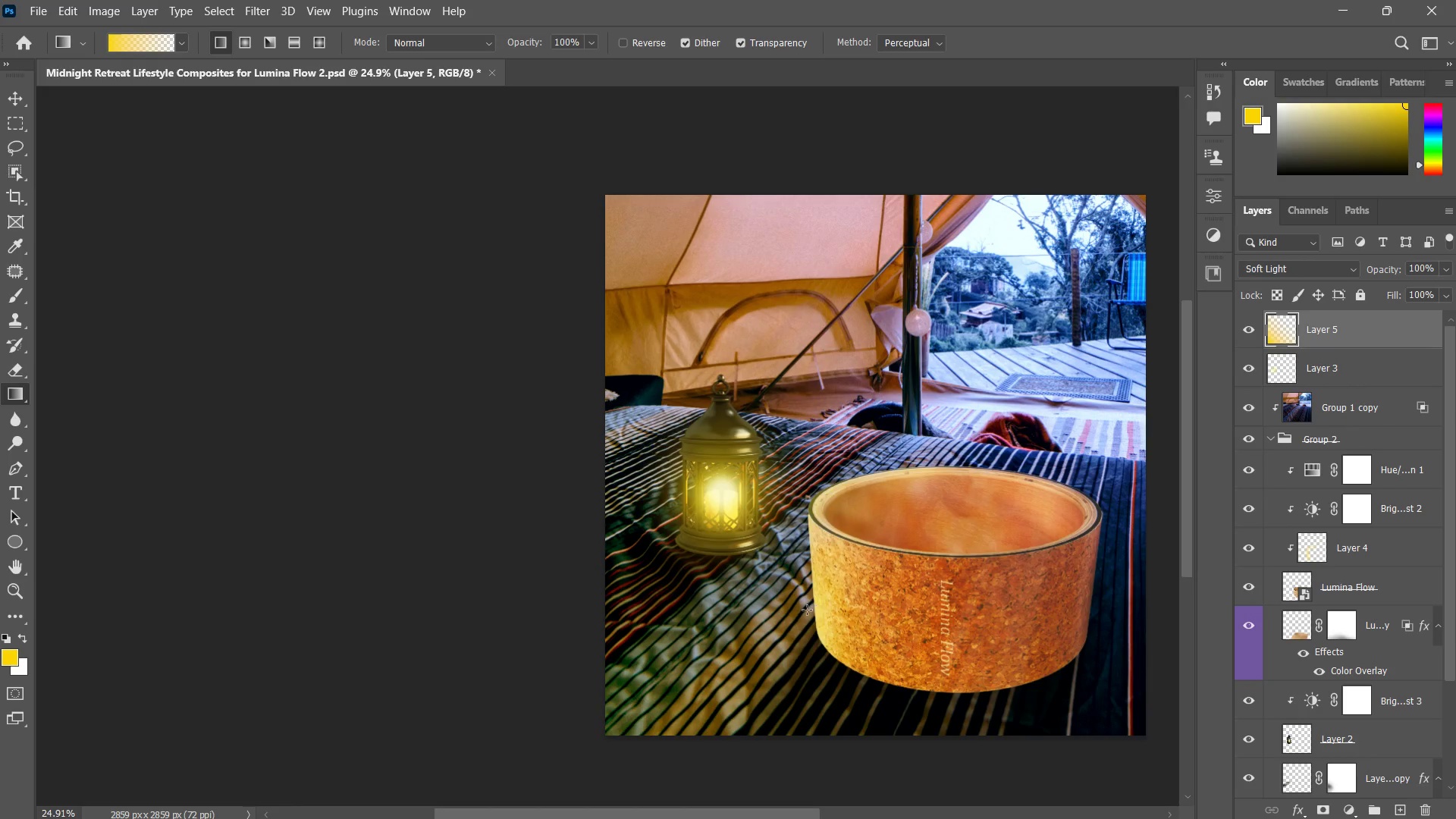 
key(Z)
 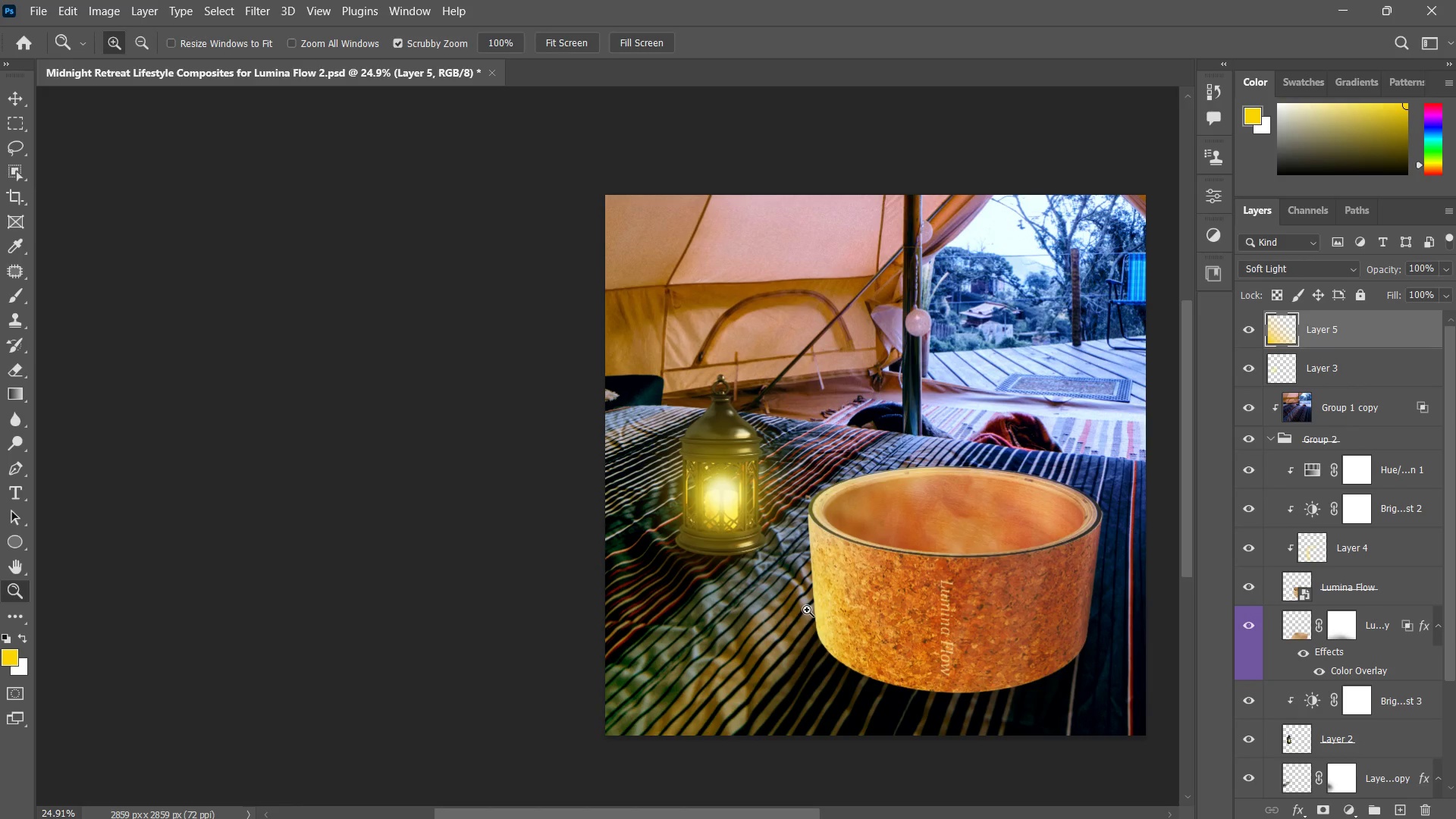 
key(Control+ControlLeft)
 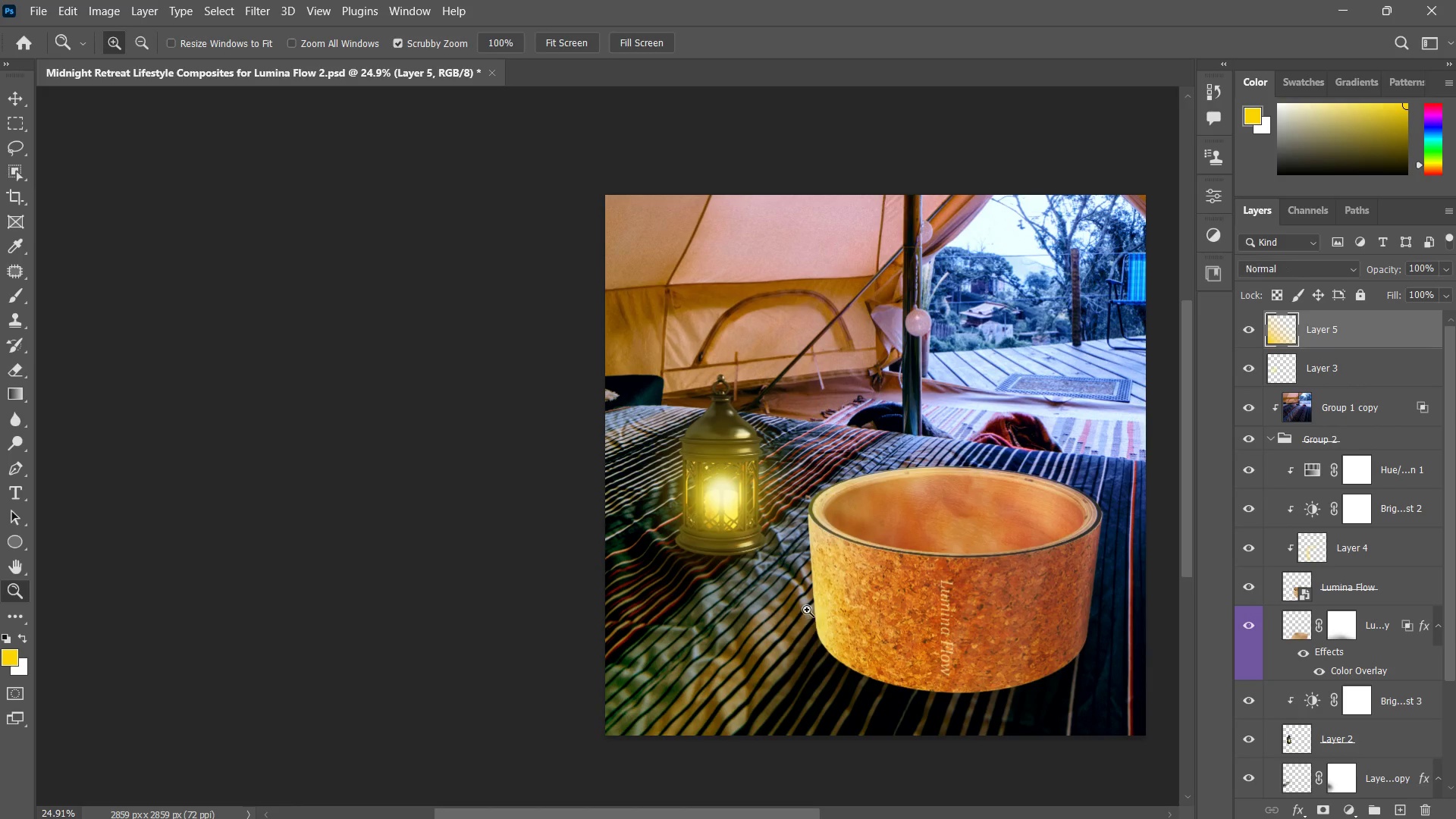 
key(Control+Z)
 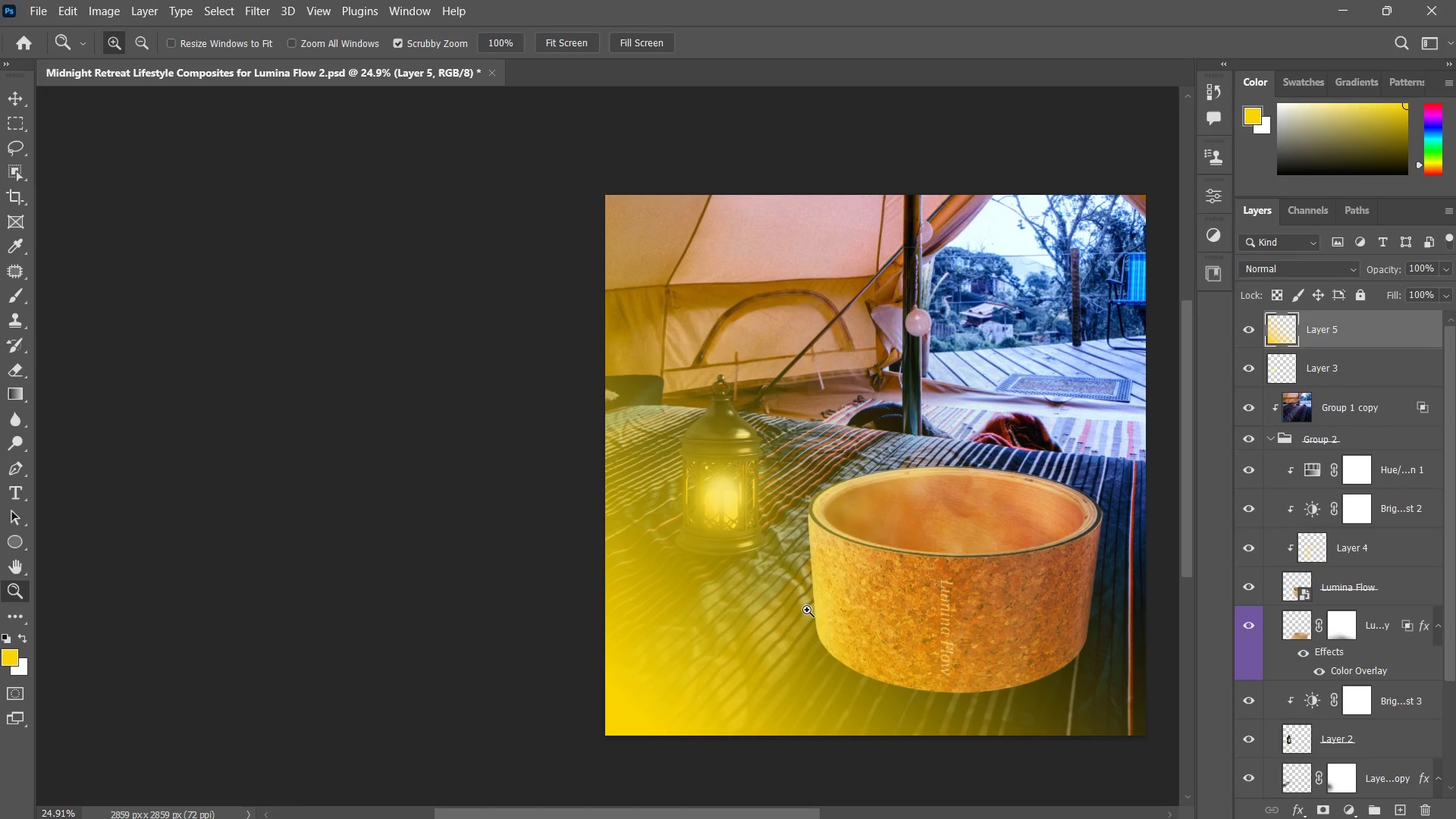 
type(zz)
 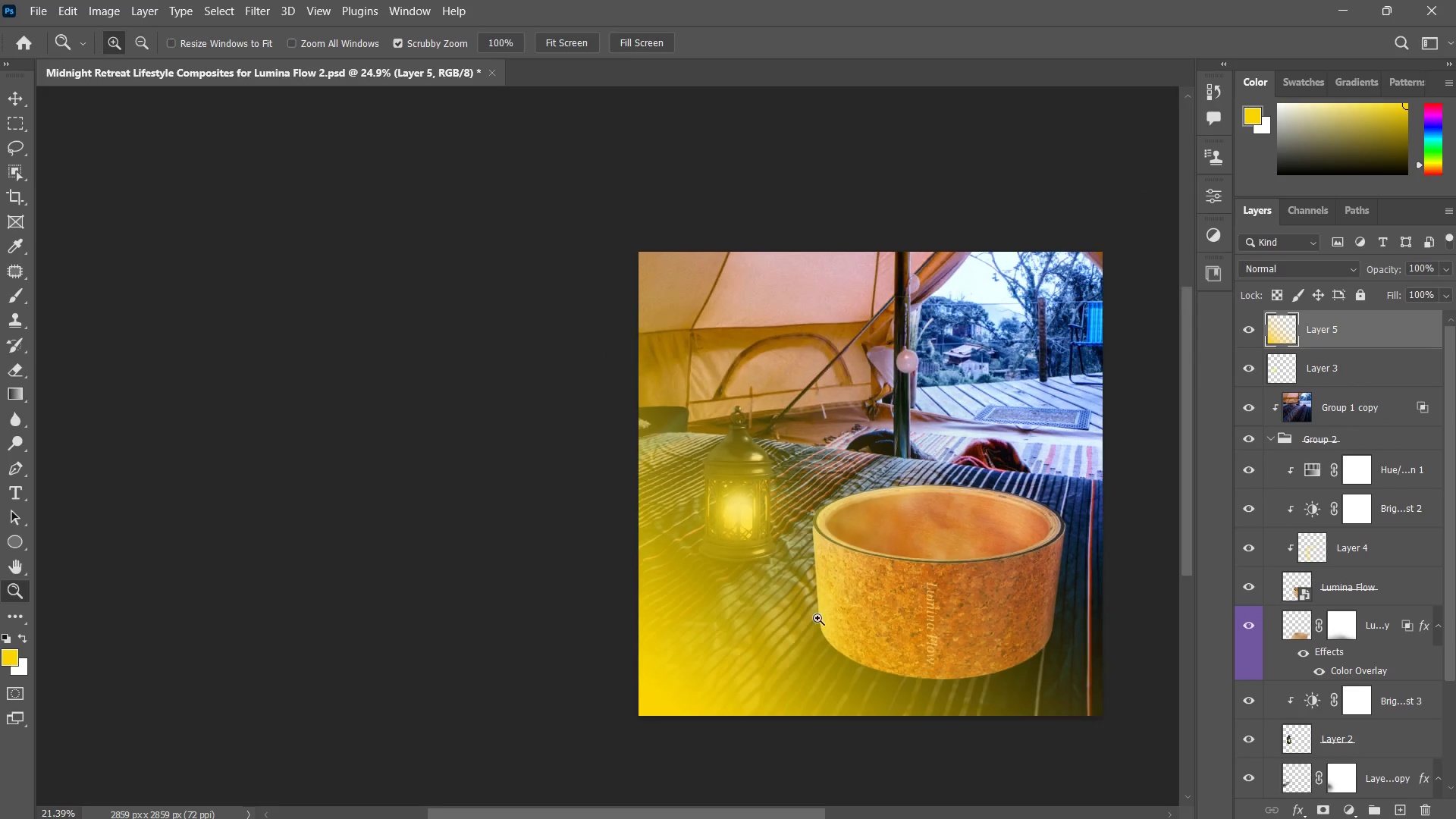 
left_click_drag(start_coordinate=[839, 595], to_coordinate=[803, 639])
 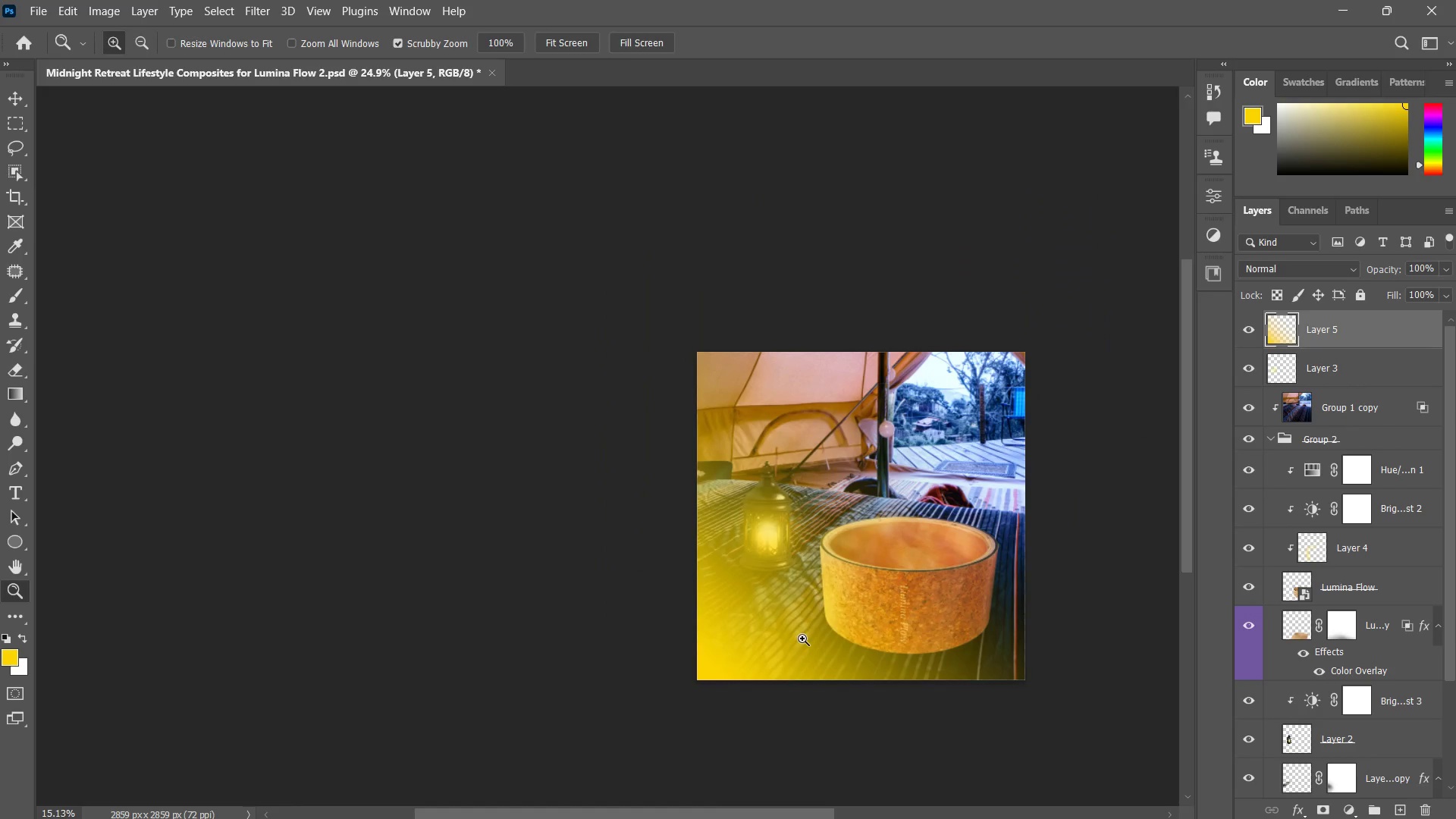 
double_click([802, 639])
 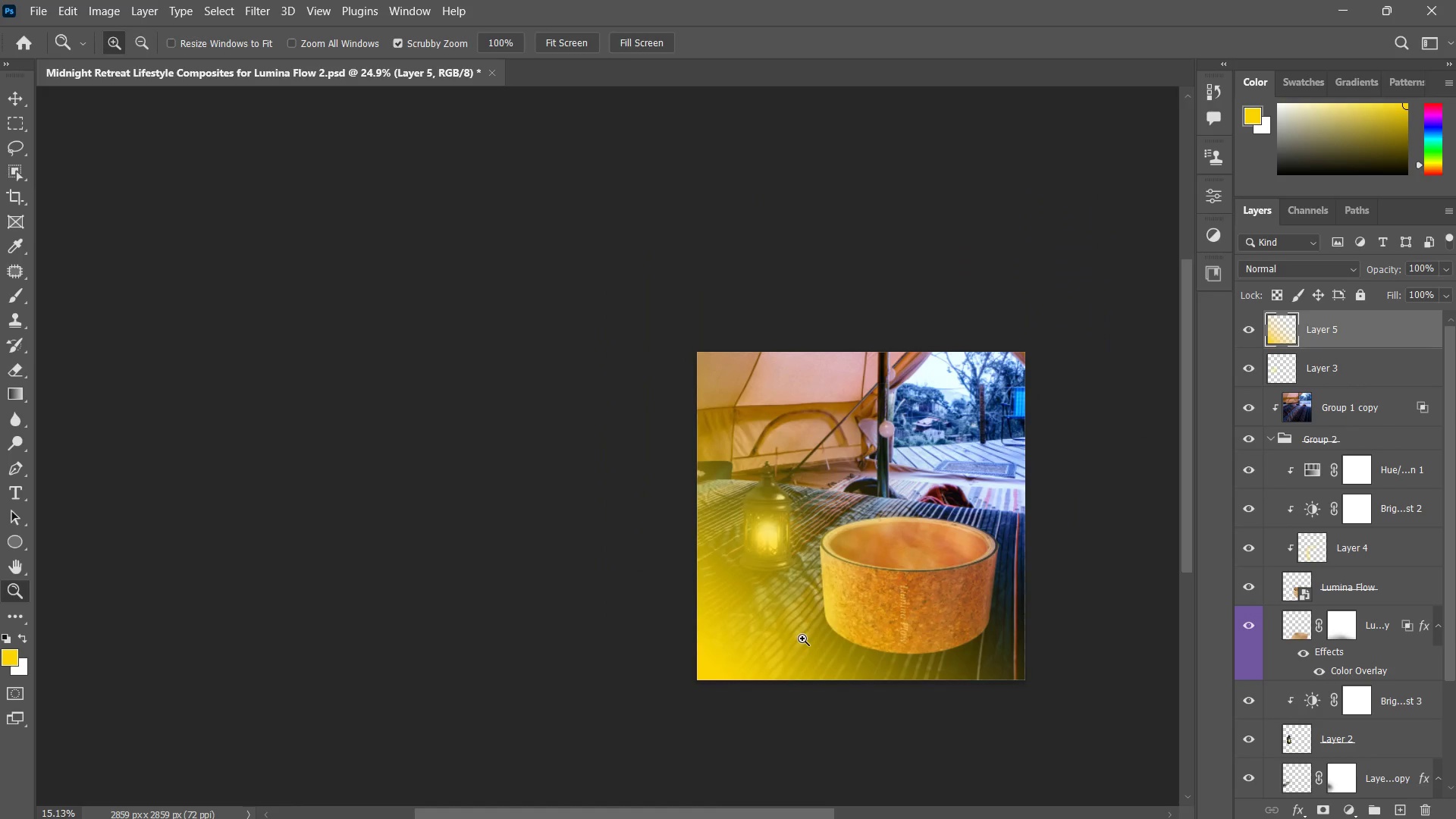 
key(Control+ControlLeft)
 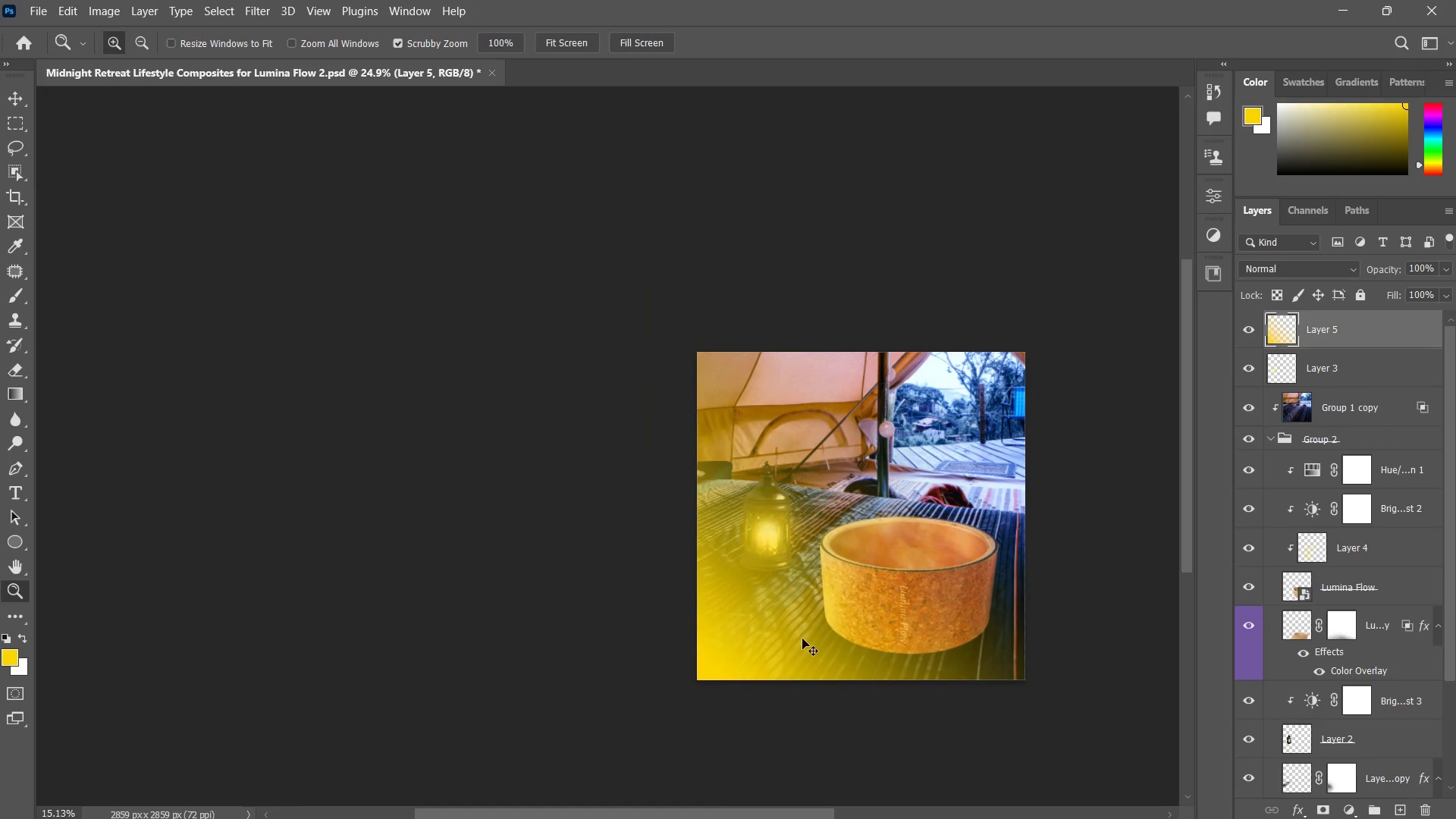 
key(Control+Z)
 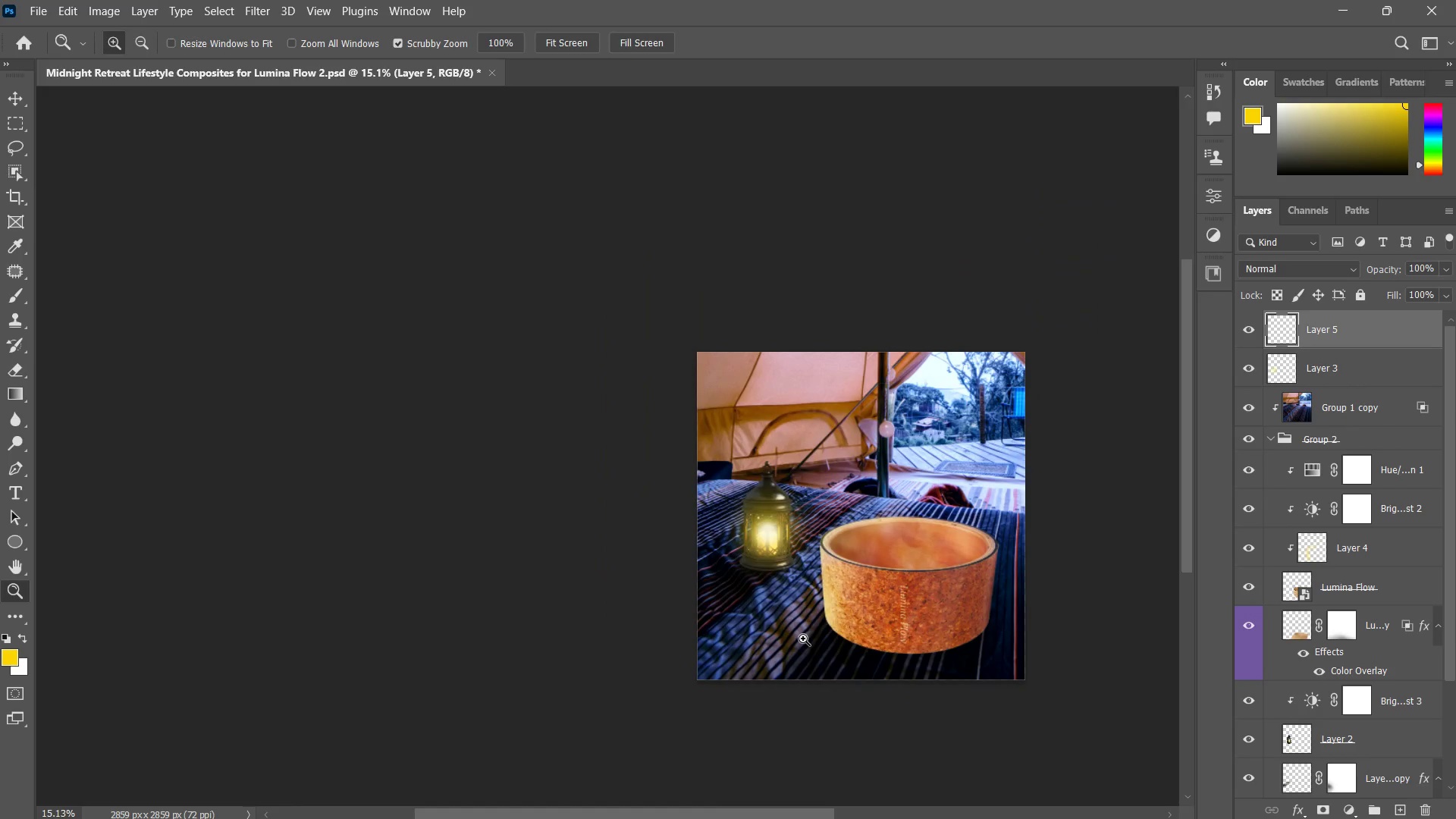 
key(G)
 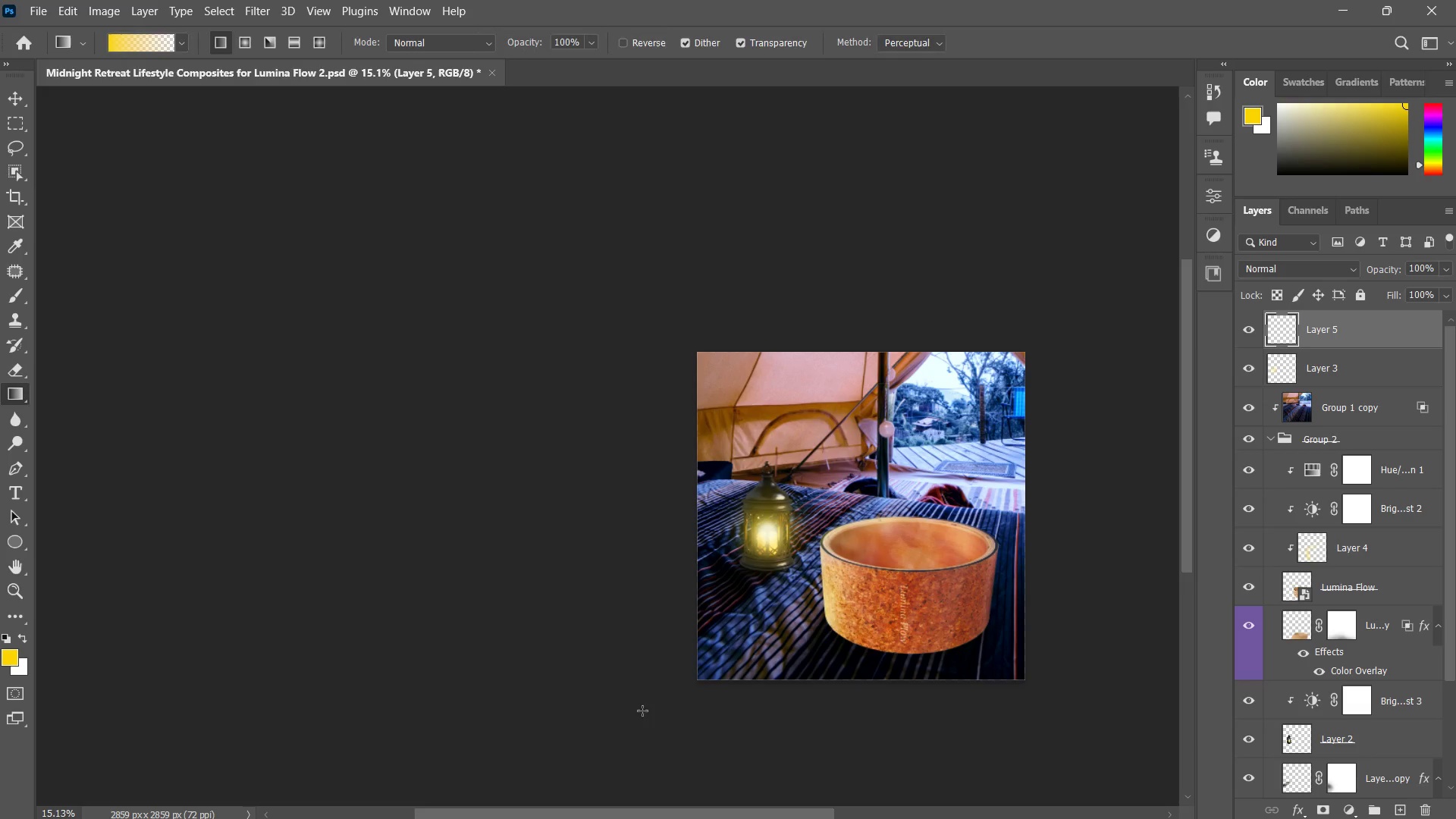 
left_click_drag(start_coordinate=[641, 714], to_coordinate=[1113, 250])
 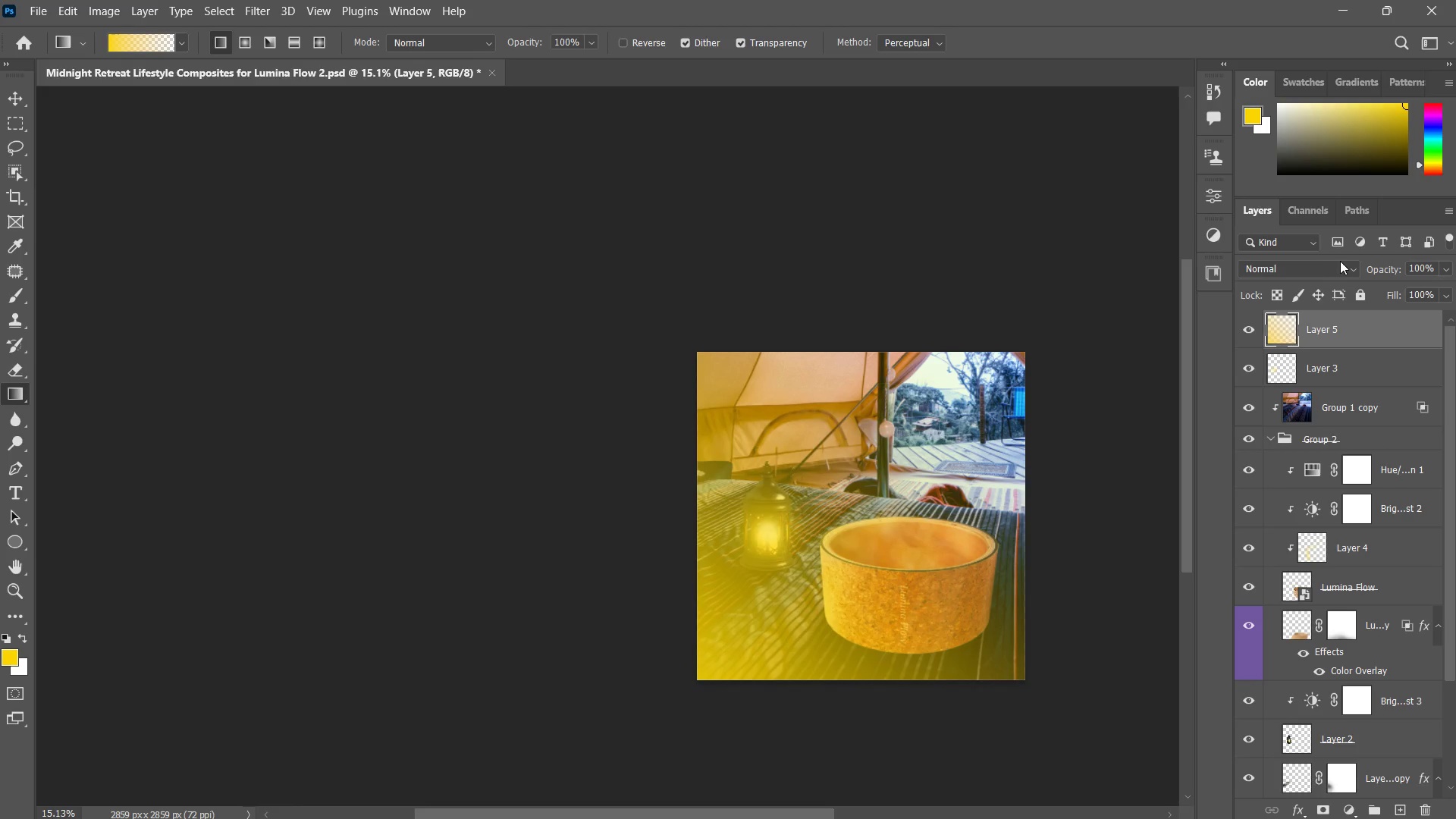 
left_click([1337, 271])
 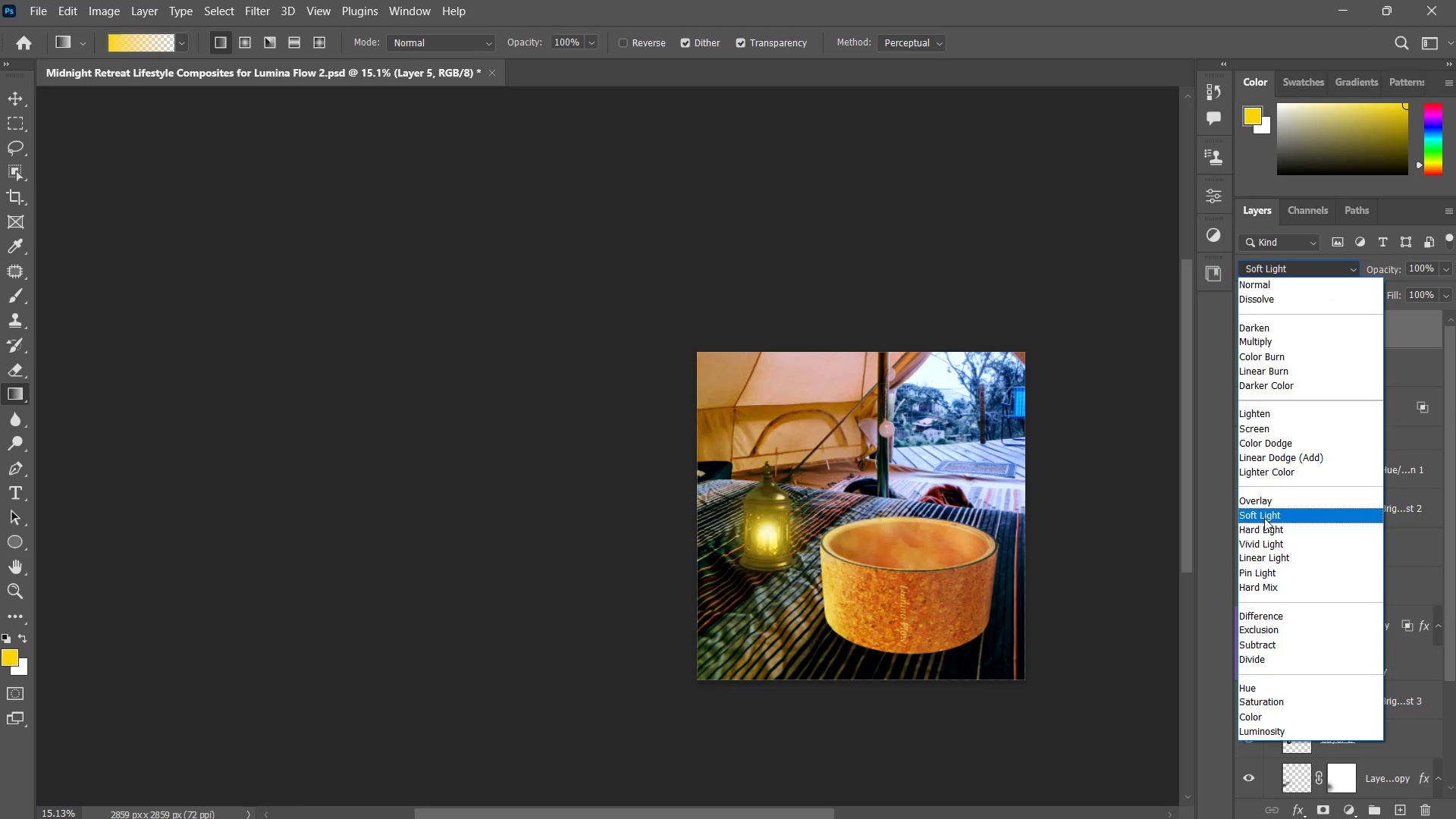 
wait(6.92)
 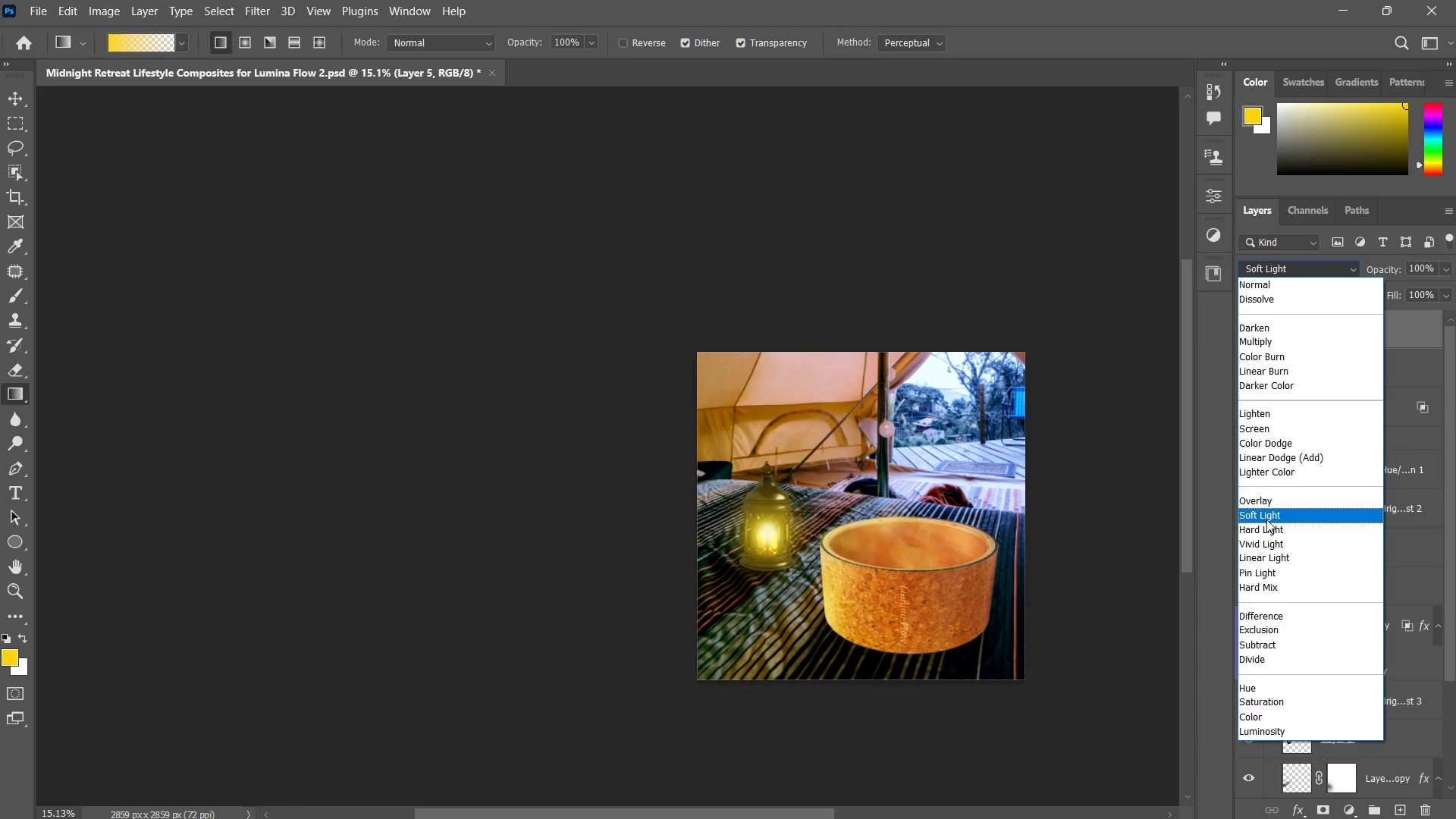 
left_click([1266, 516])
 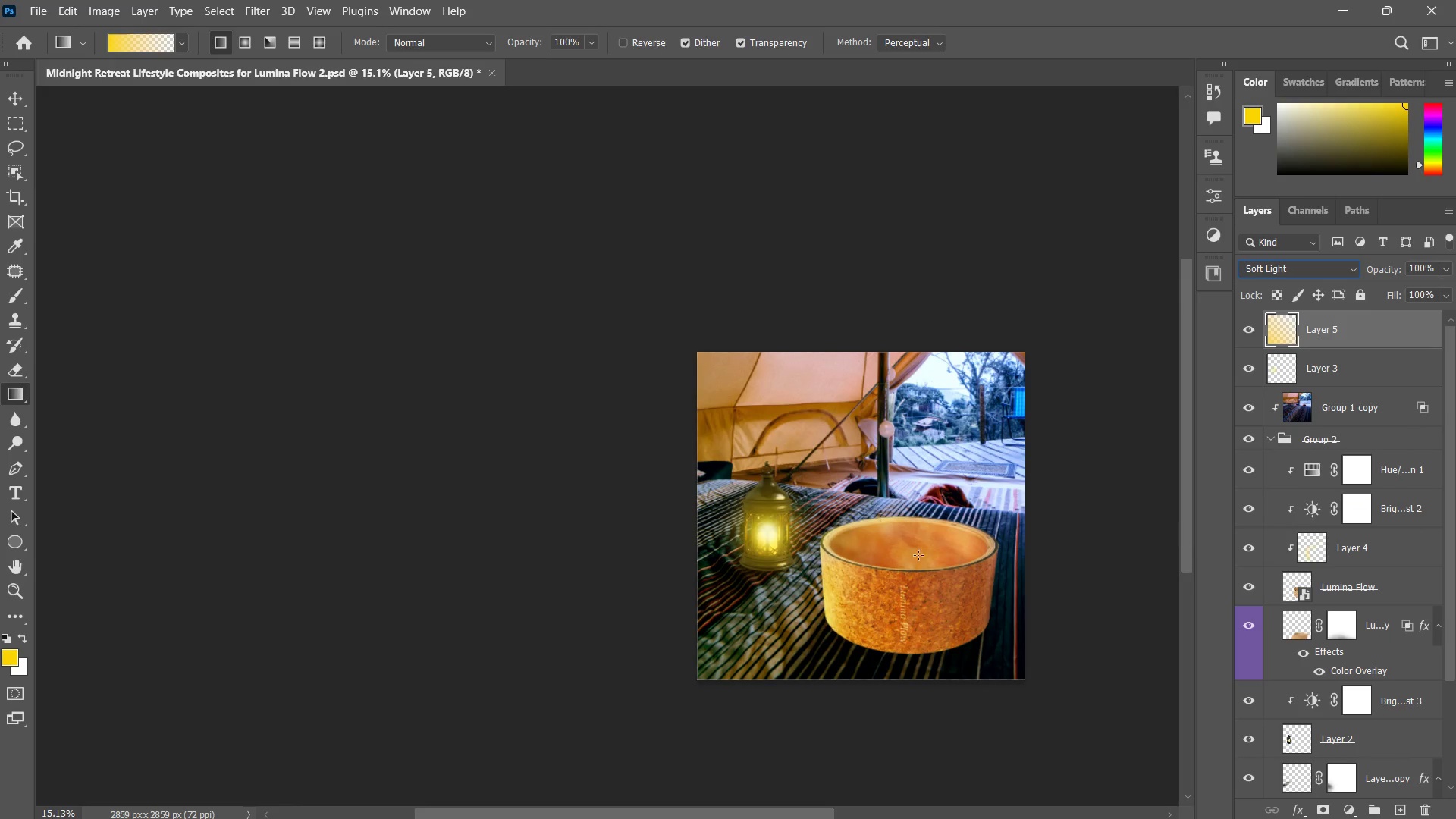 
type(zz)
 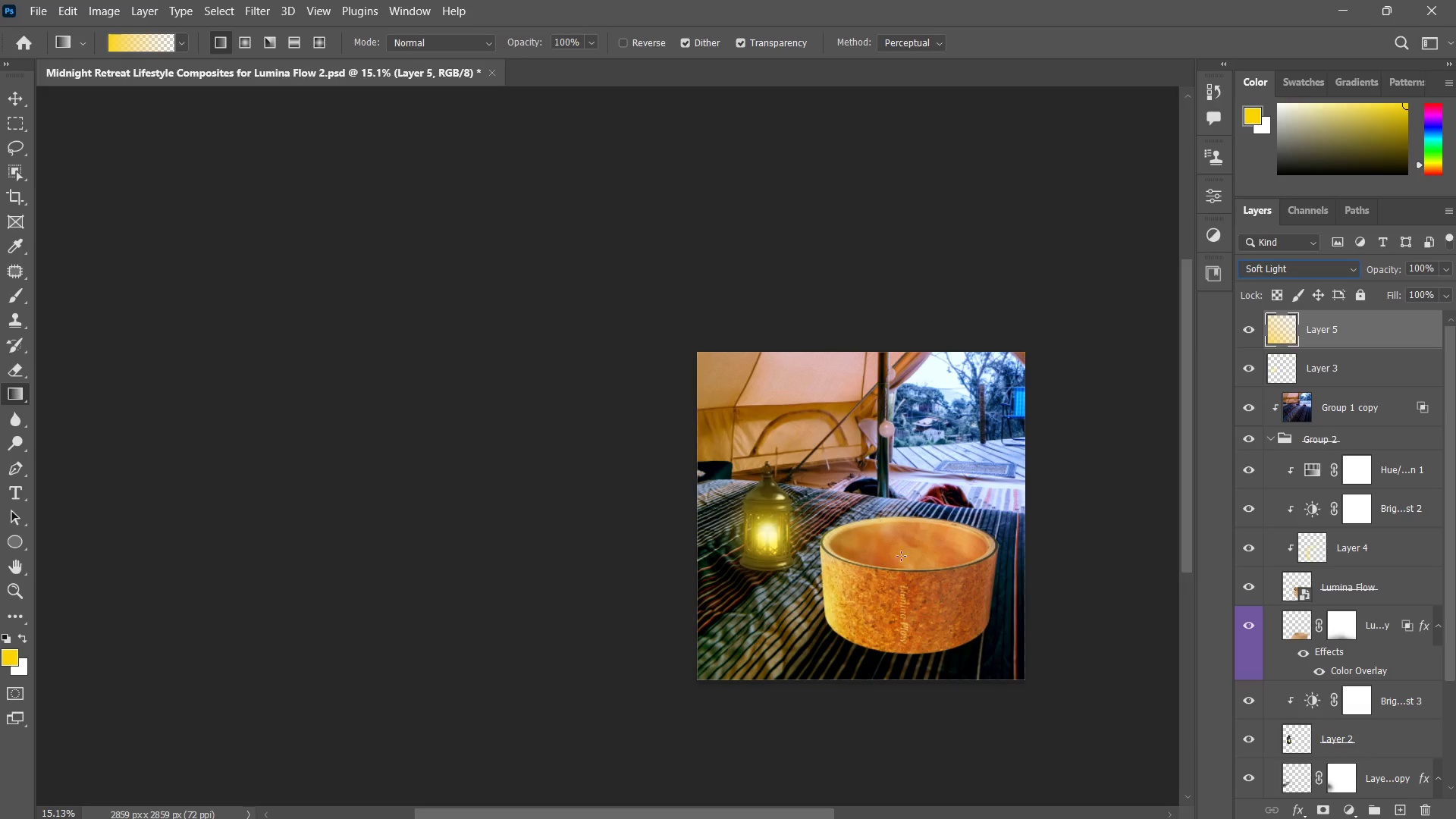 
left_click_drag(start_coordinate=[895, 560], to_coordinate=[950, 506])
 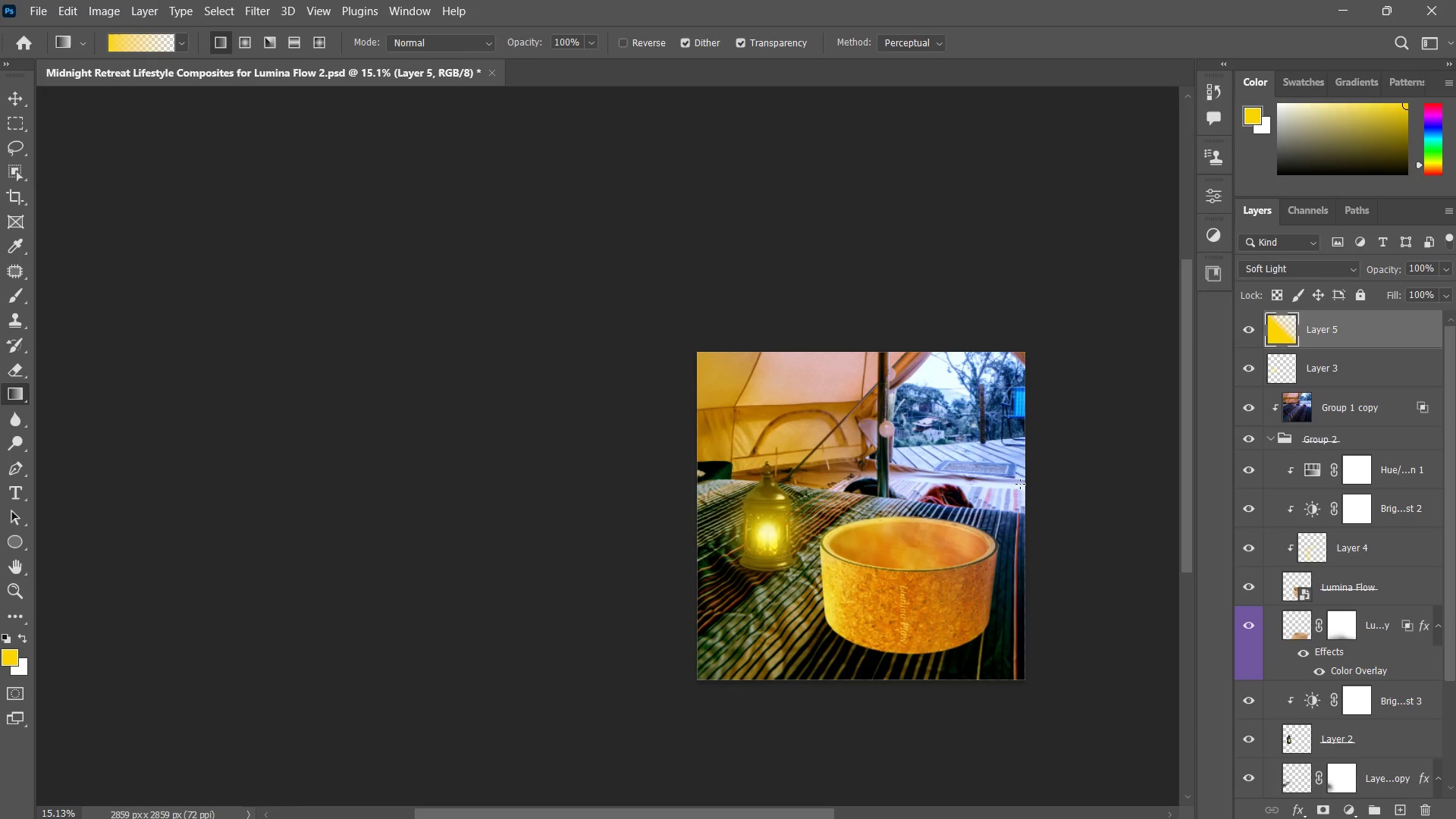 
key(Control+ControlLeft)
 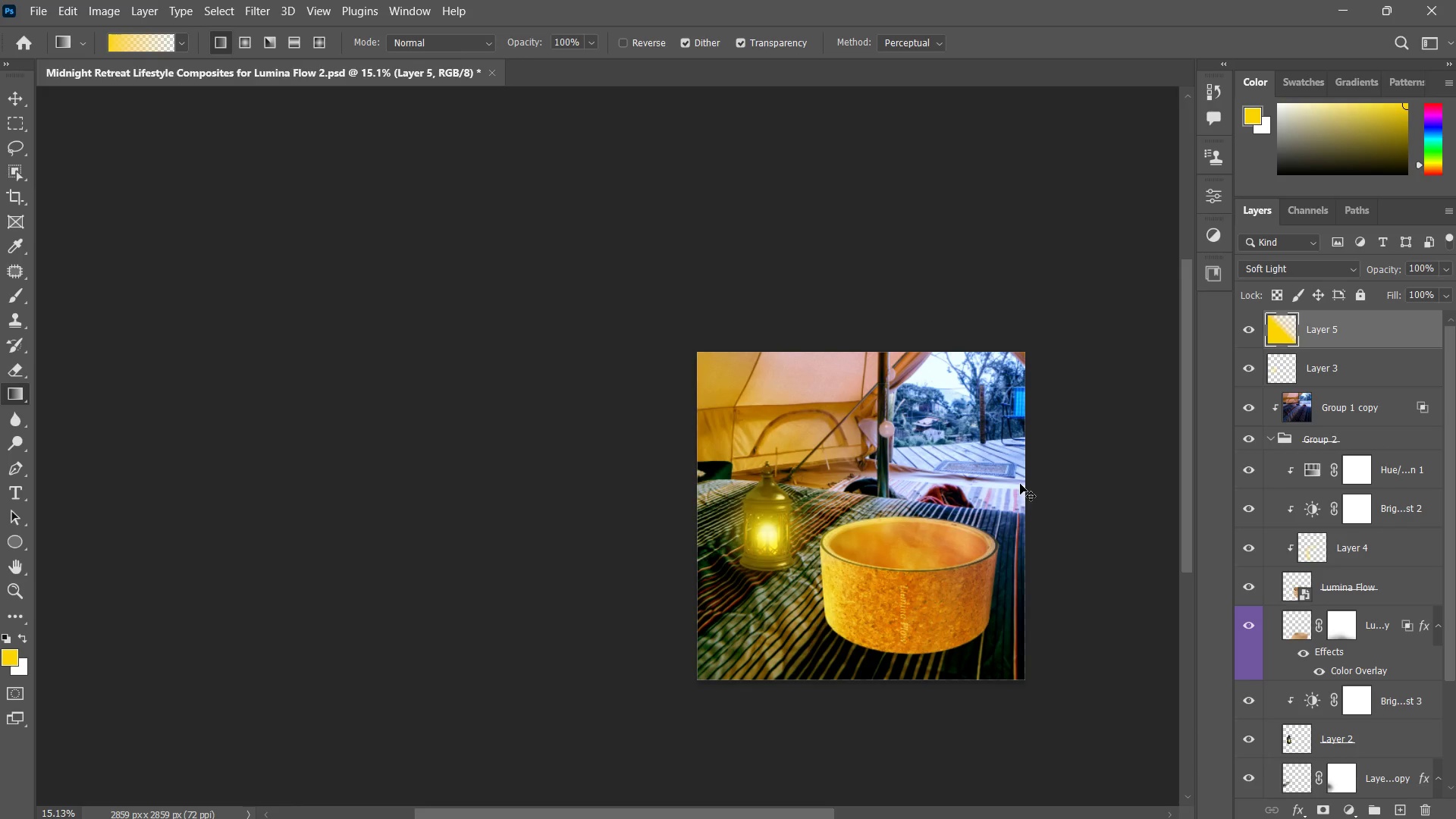 
key(Control+Z)
 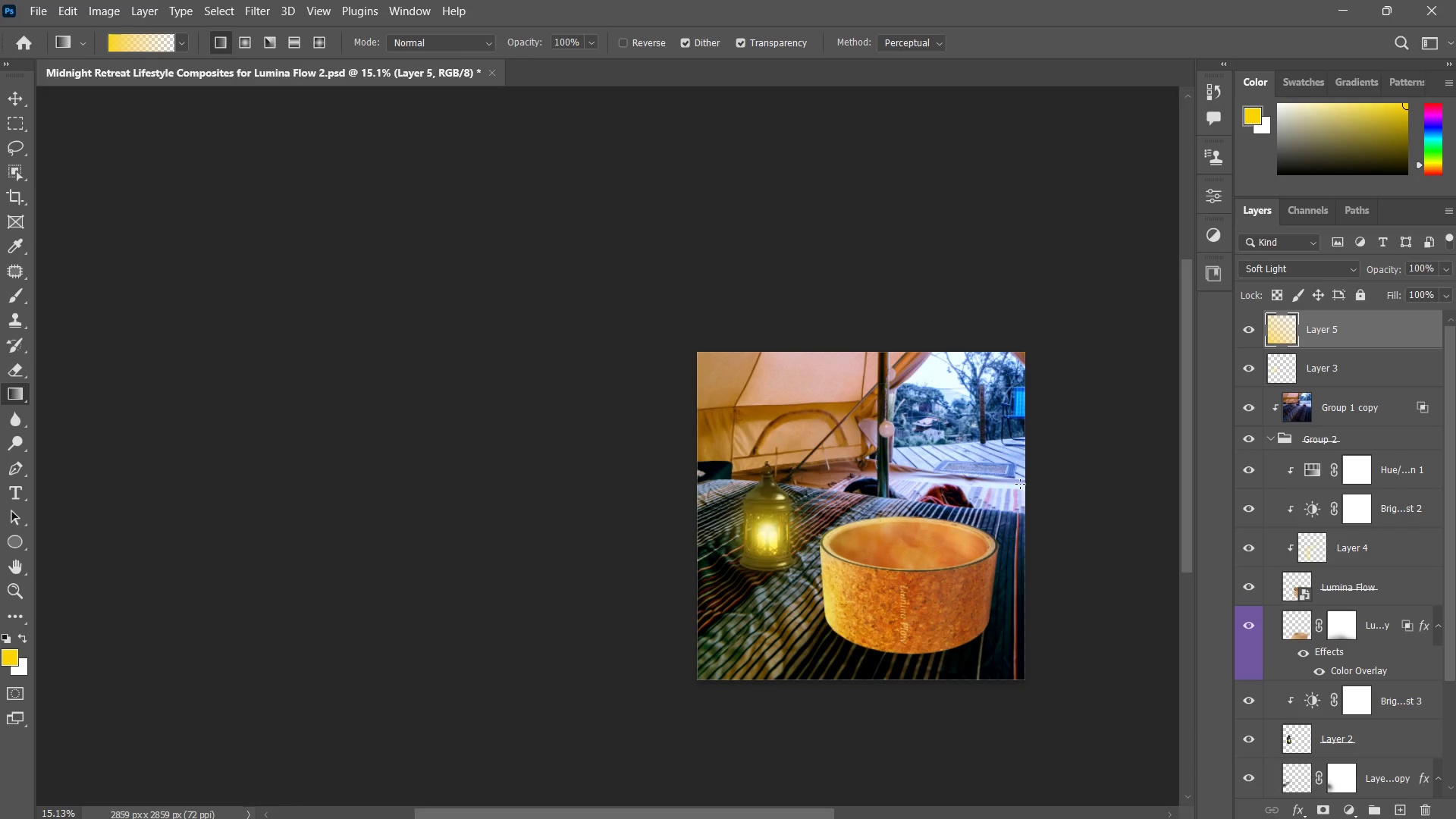 
type(zz)
 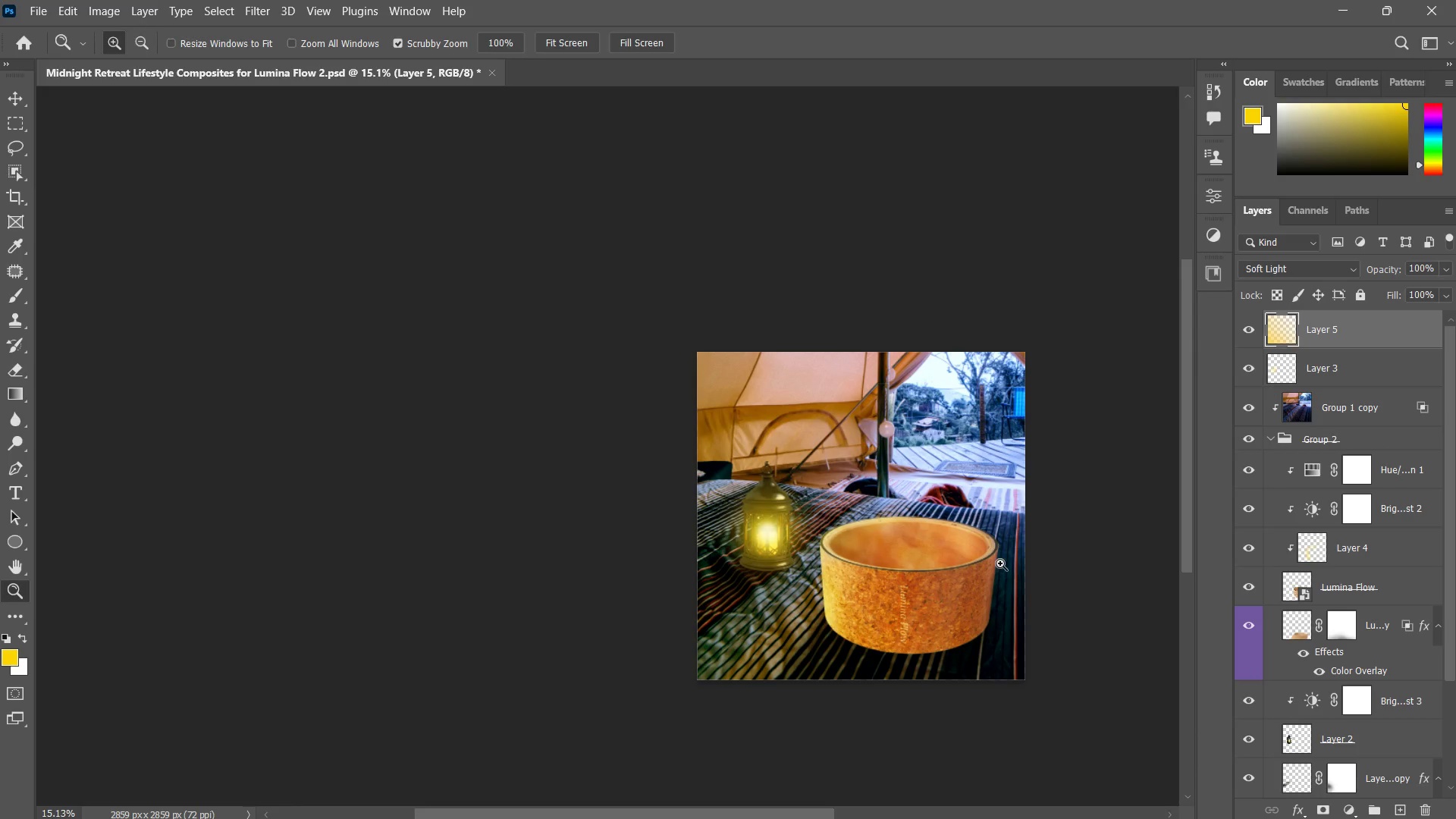 
key(Z)
 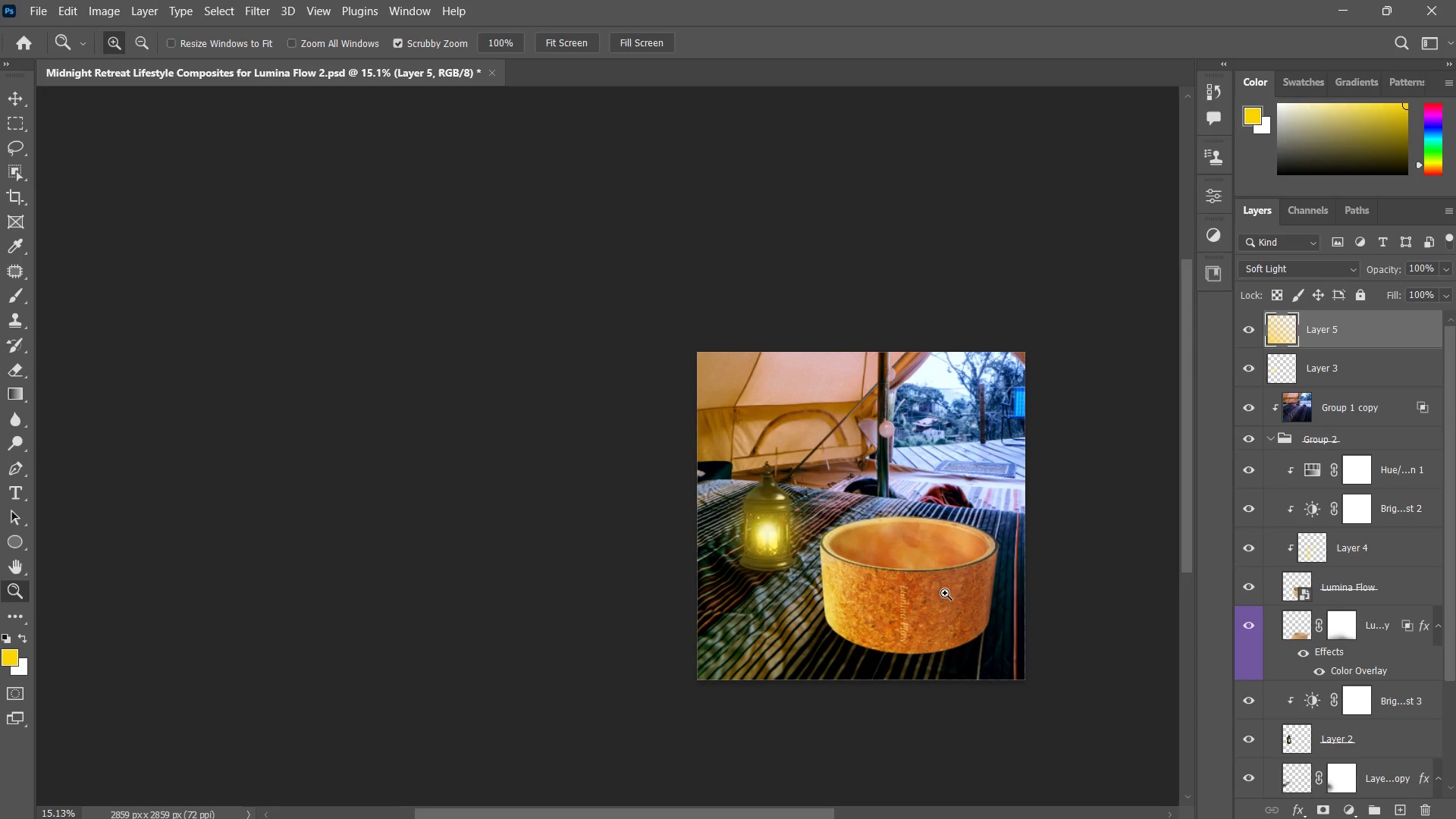 
left_click_drag(start_coordinate=[939, 596], to_coordinate=[980, 566])
 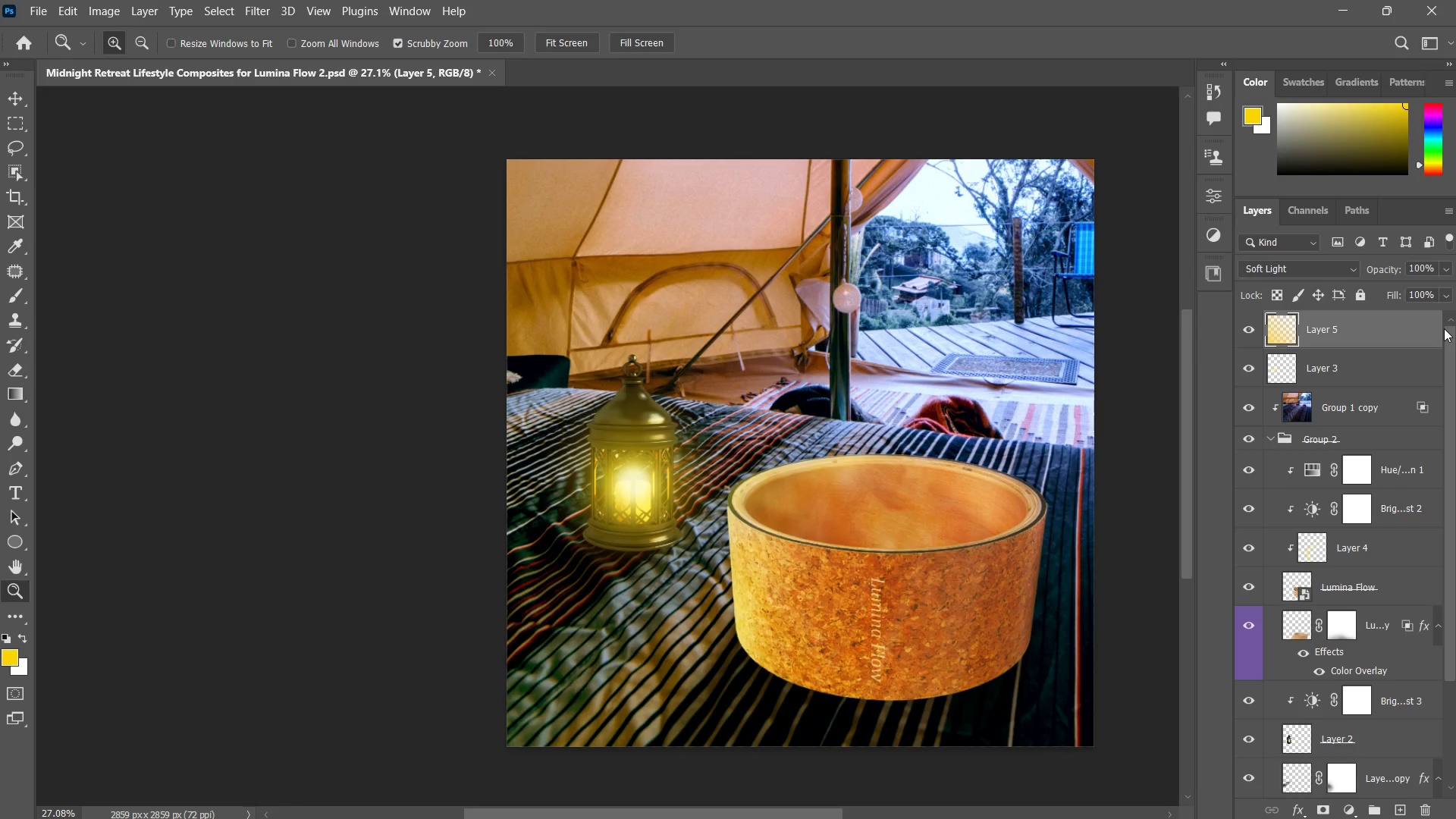 
double_click([1434, 328])
 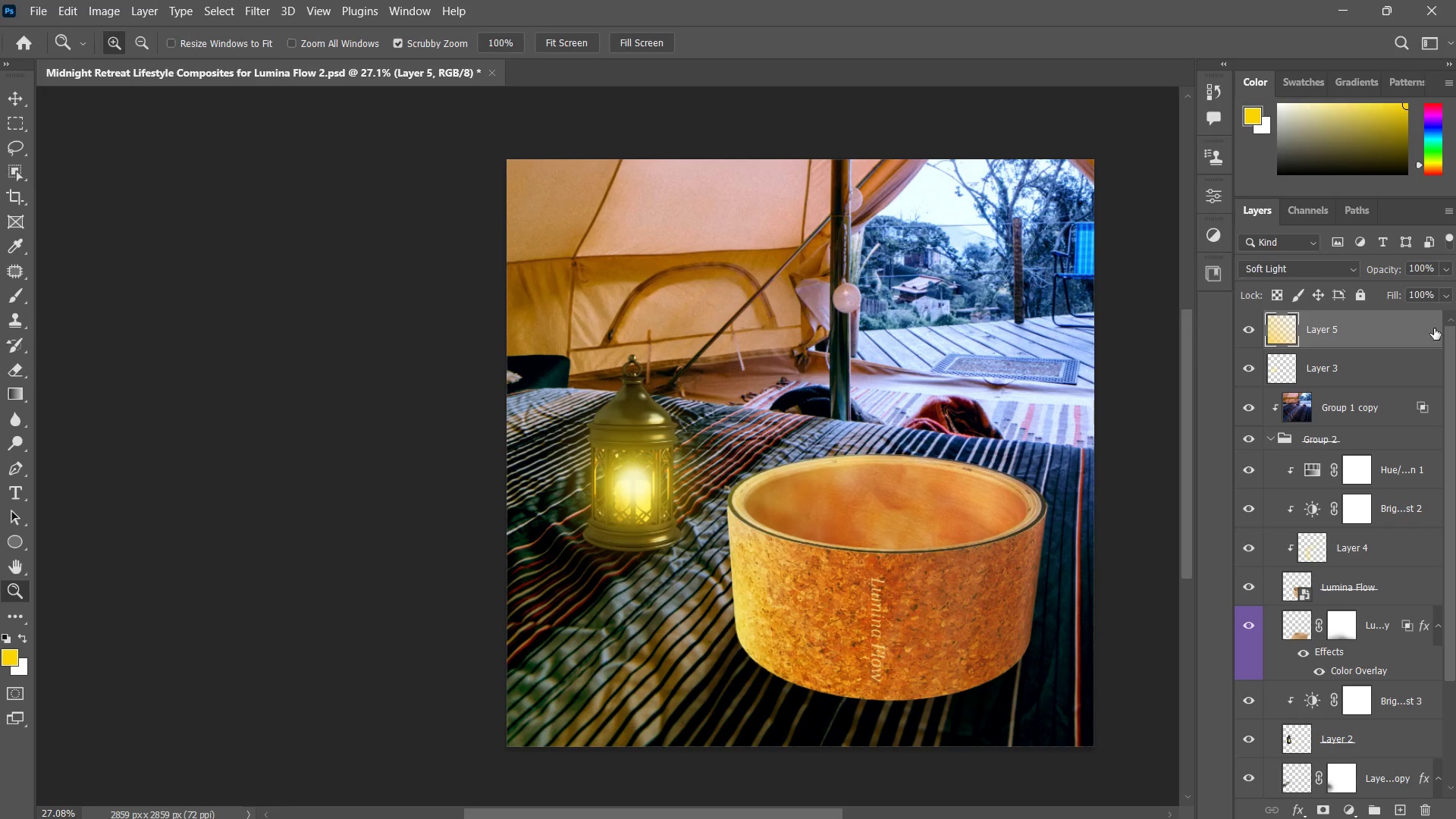 
triple_click([1434, 328])
 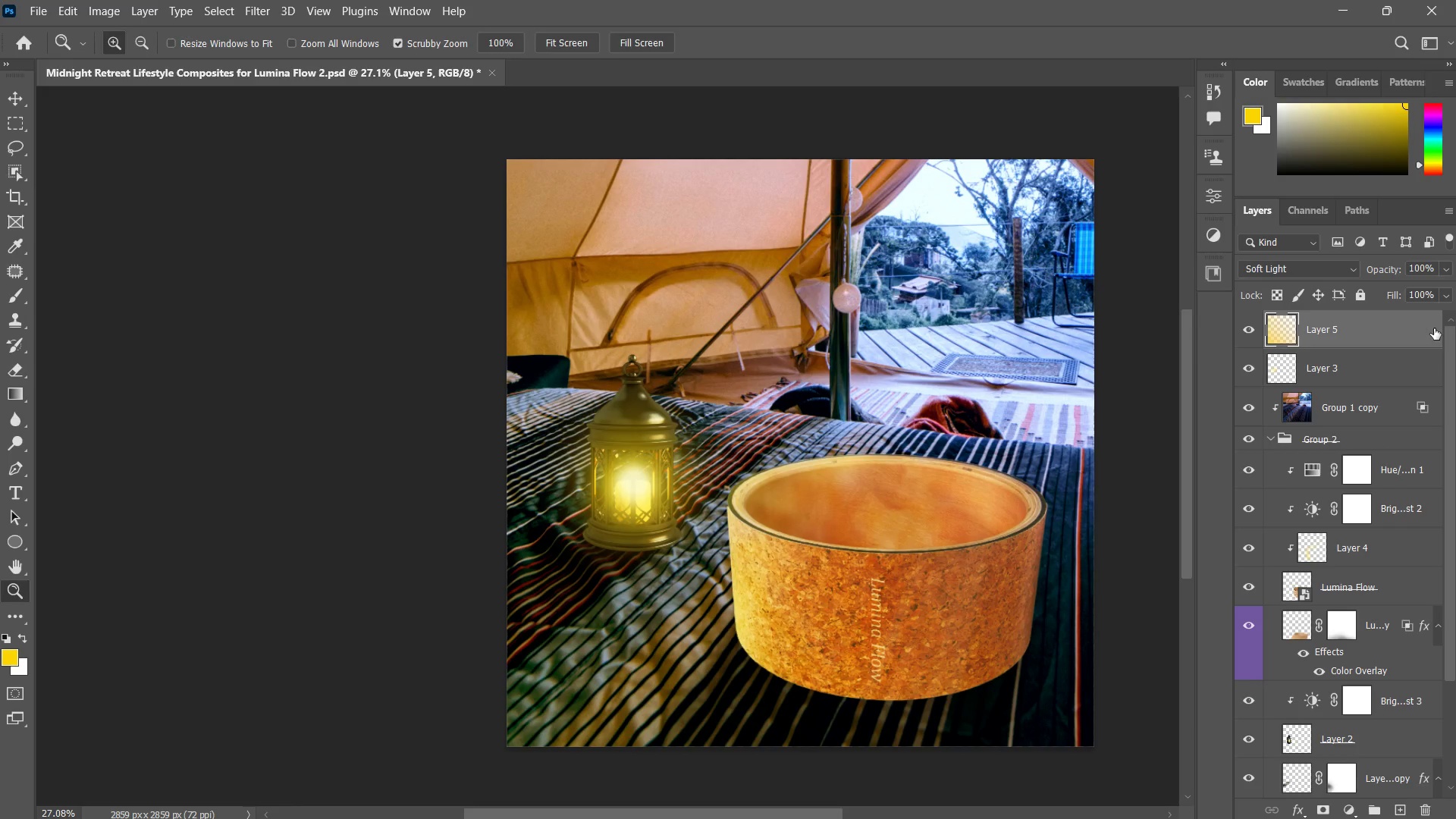 
triple_click([1434, 328])
 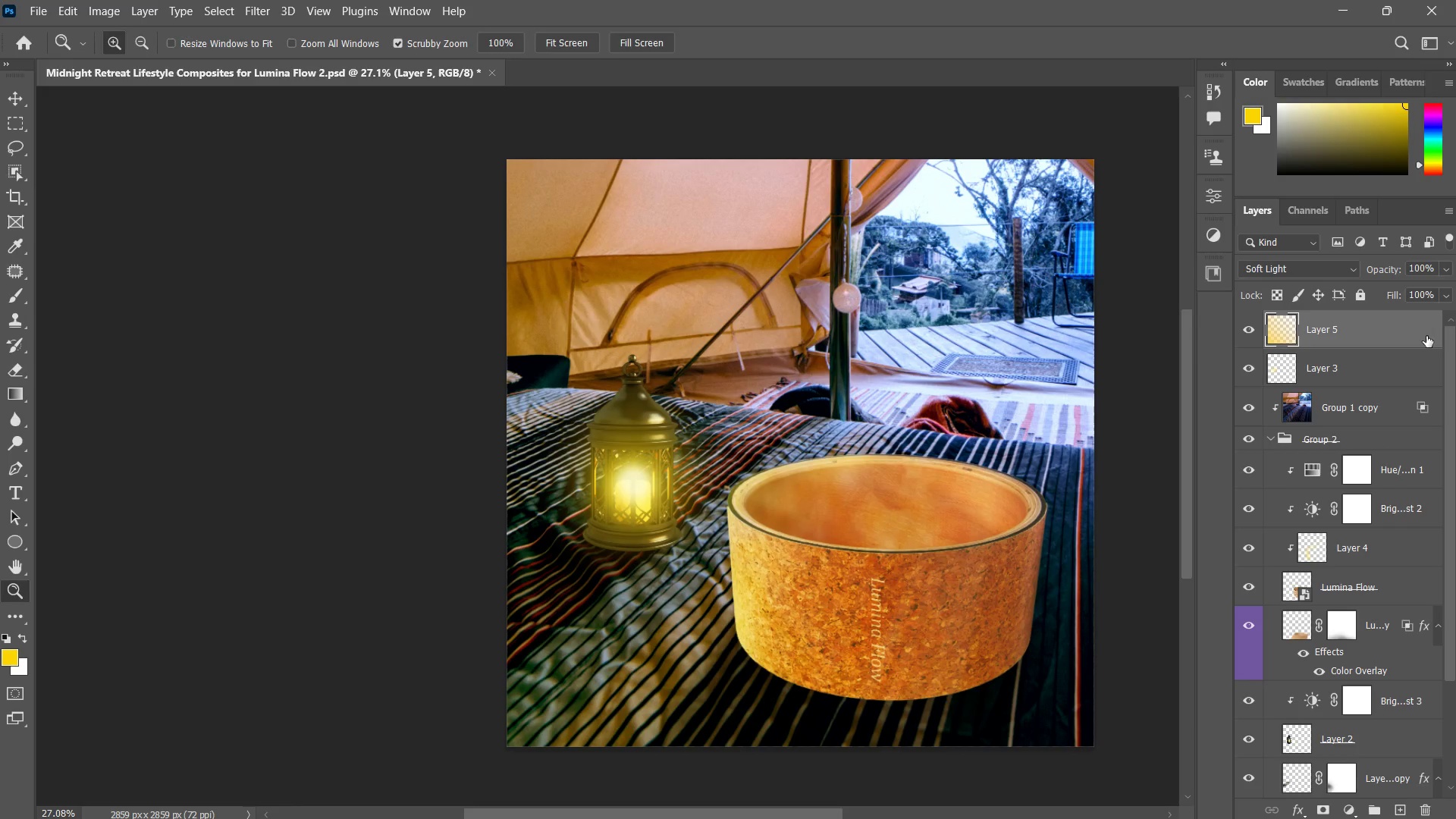 
left_click([1429, 326])
 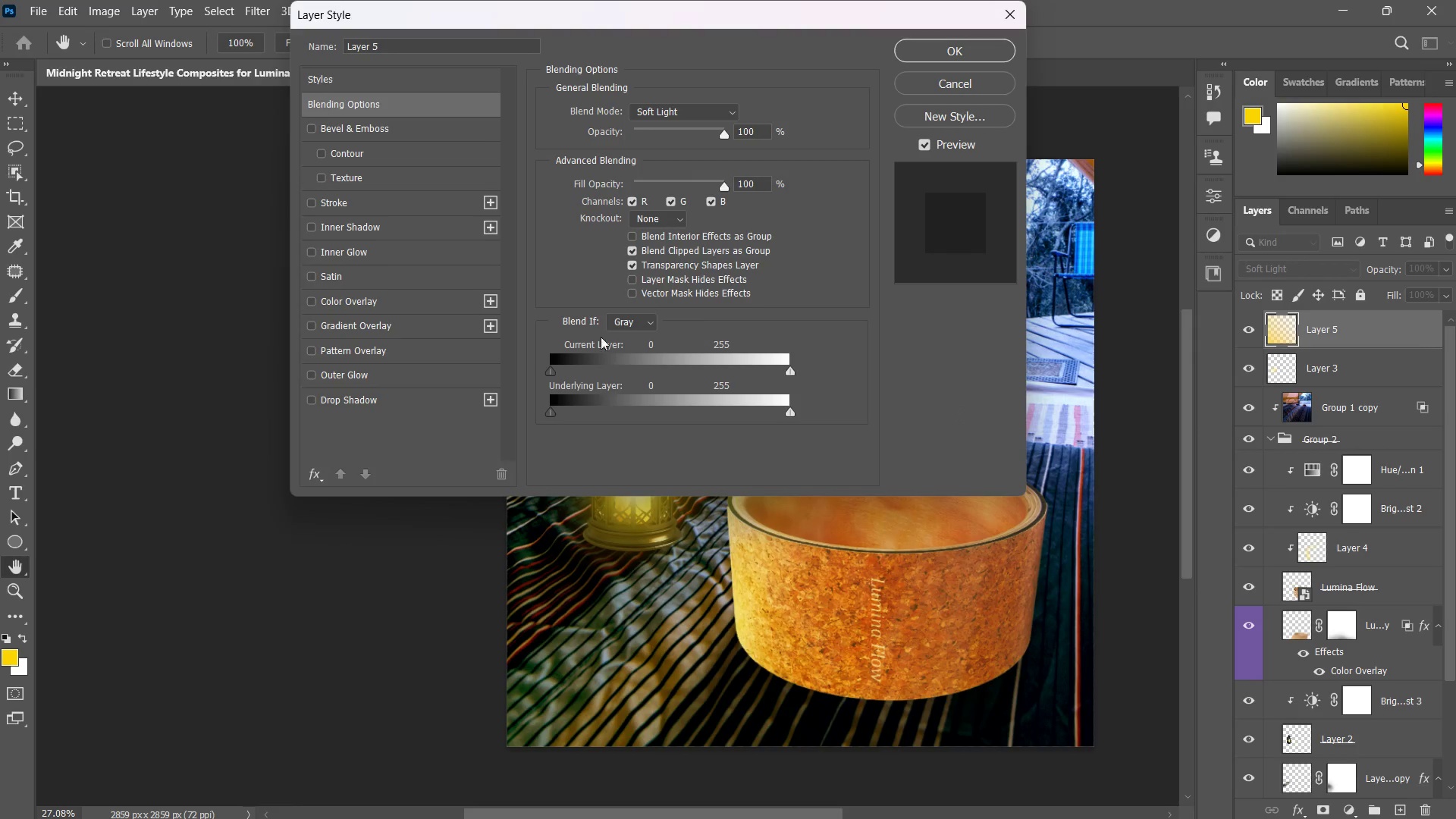 
hold_key(key=AltLeft, duration=10.27)
left_click_drag(start_coordinate=[554, 371], to_coordinate=[598, 357])
 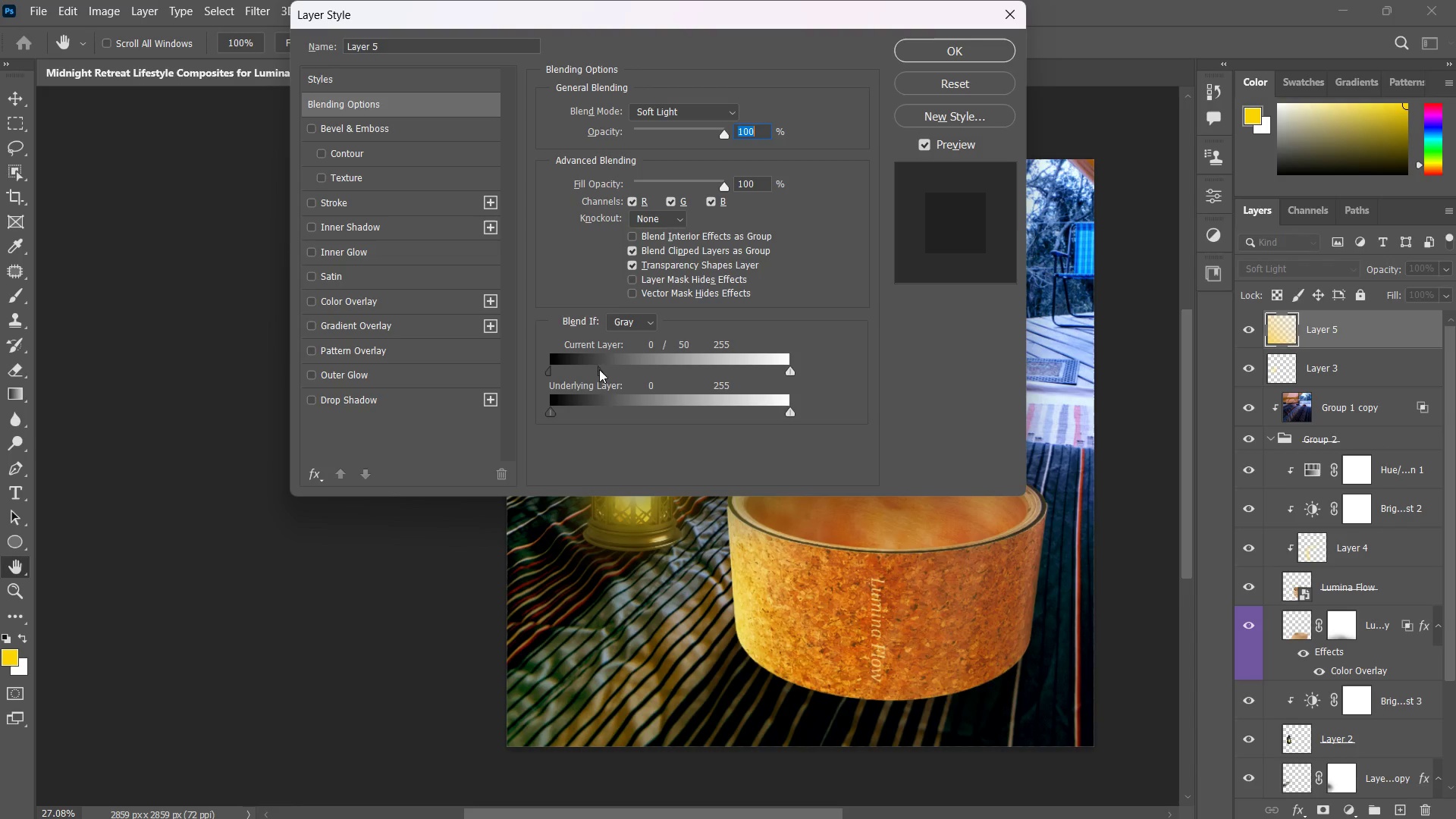 
left_click([598, 357])
 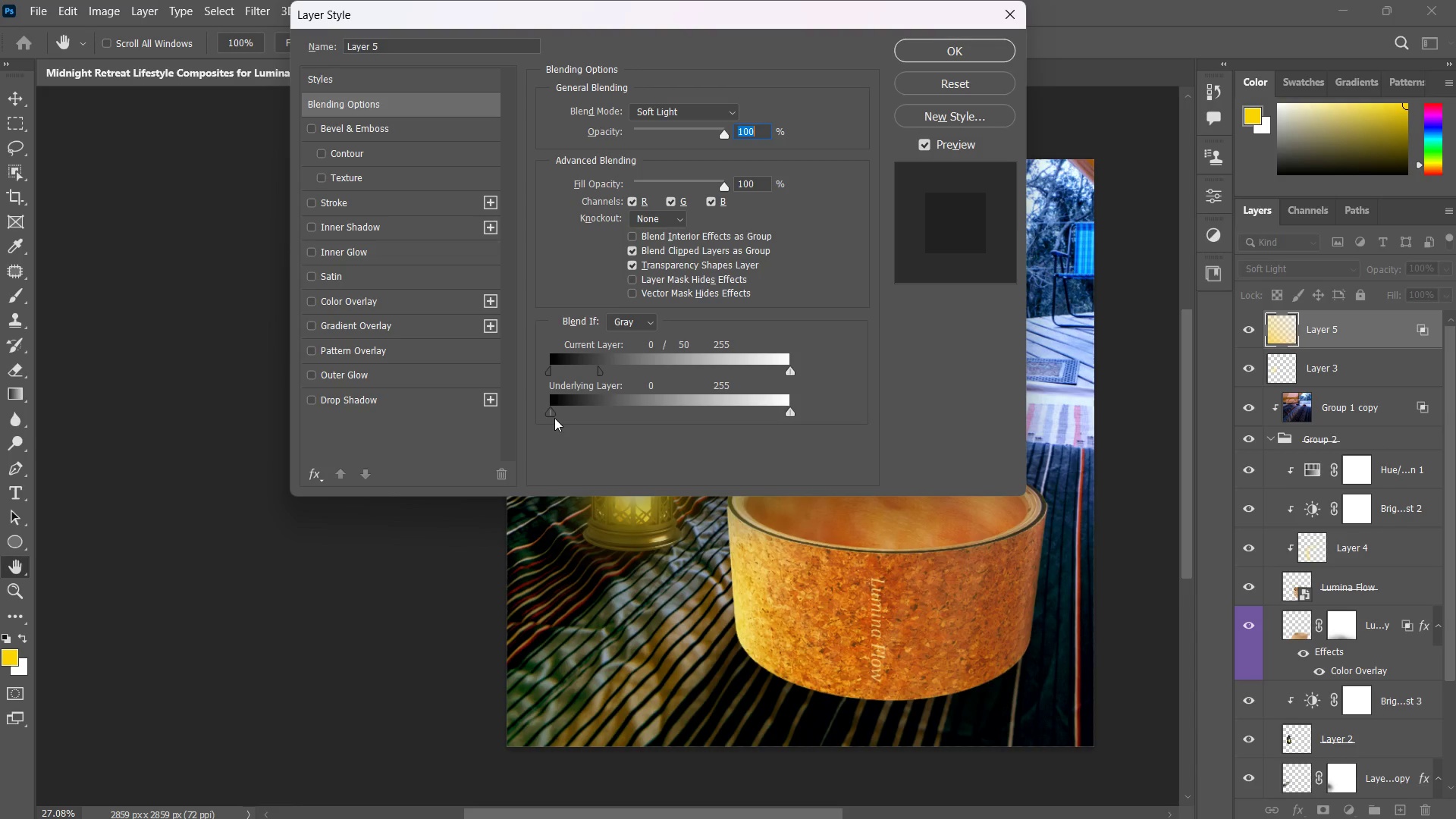 
left_click_drag(start_coordinate=[554, 418], to_coordinate=[575, 411])
 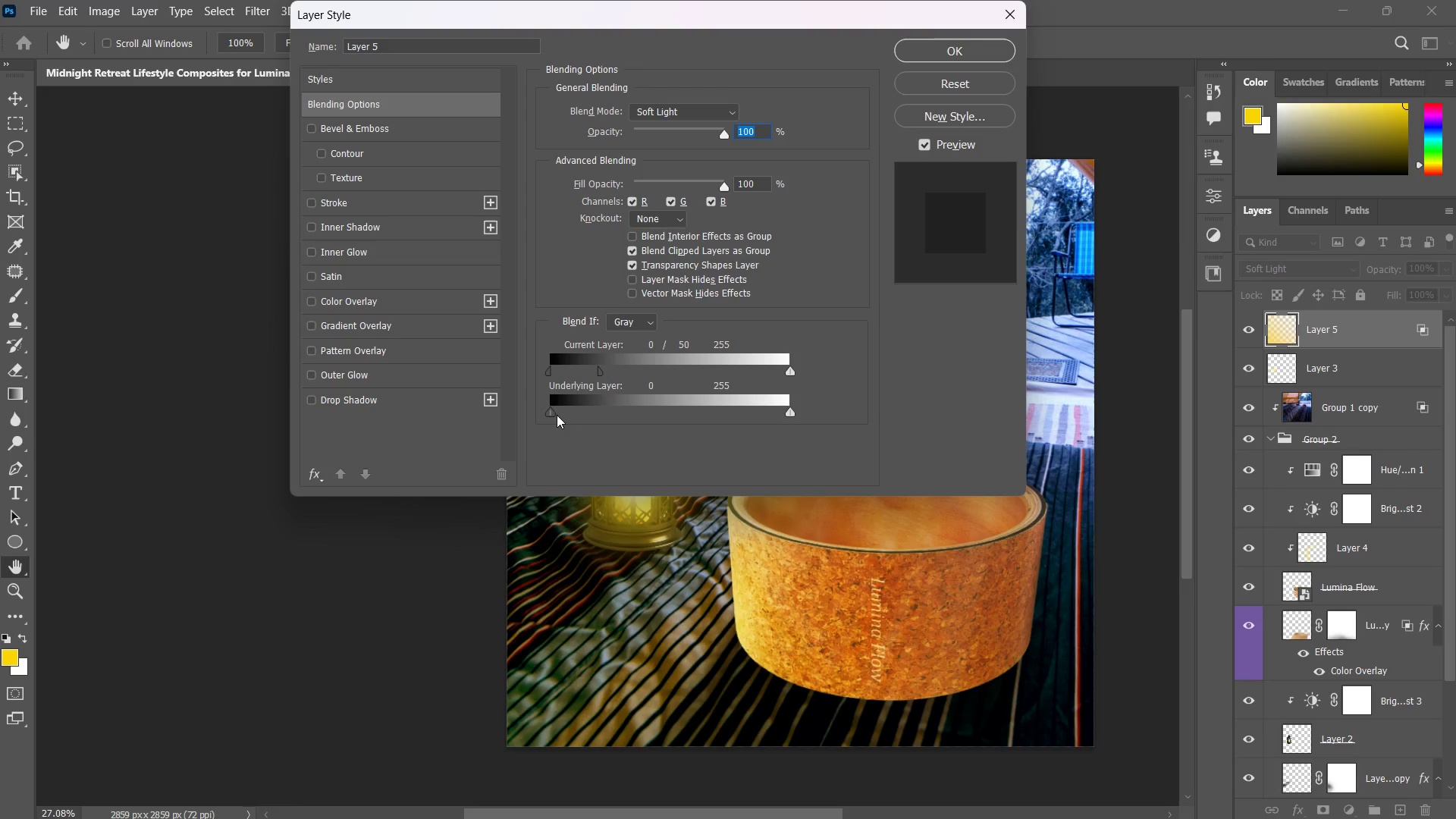 
left_click_drag(start_coordinate=[556, 415], to_coordinate=[579, 406])
 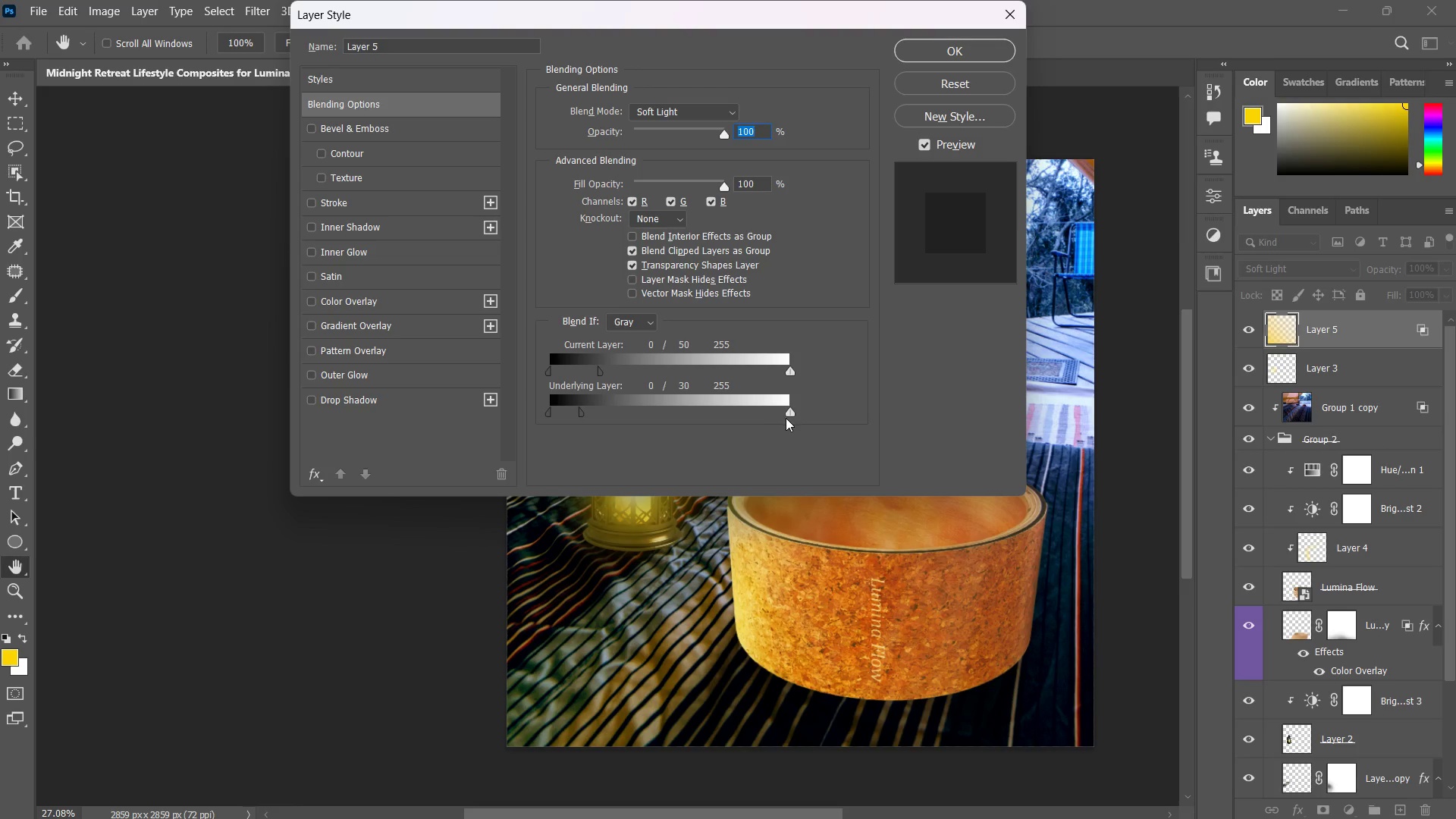 
left_click_drag(start_coordinate=[789, 414], to_coordinate=[760, 424])
 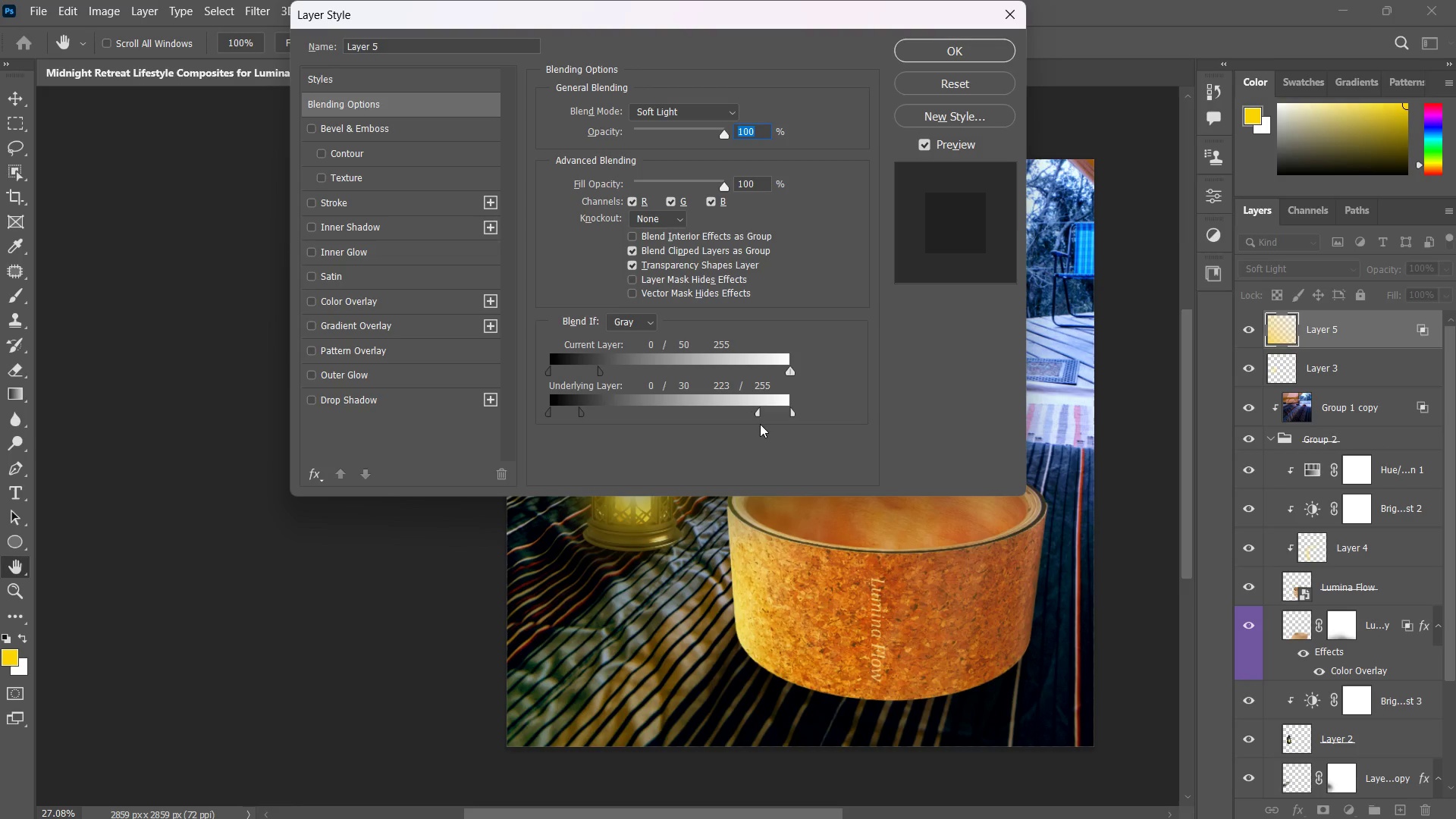 
left_click([760, 424])
 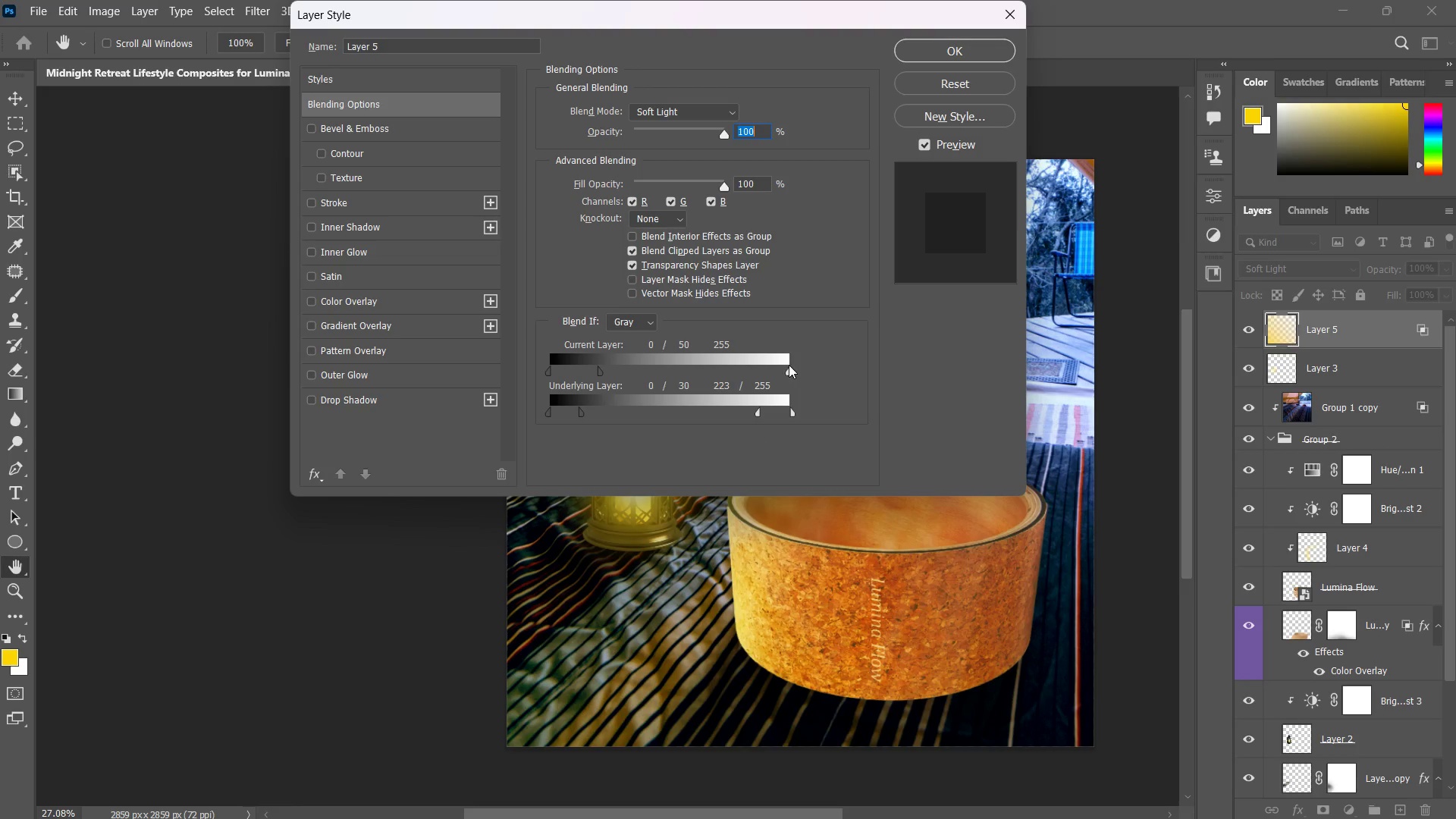 
left_click_drag(start_coordinate=[790, 364], to_coordinate=[749, 380])
 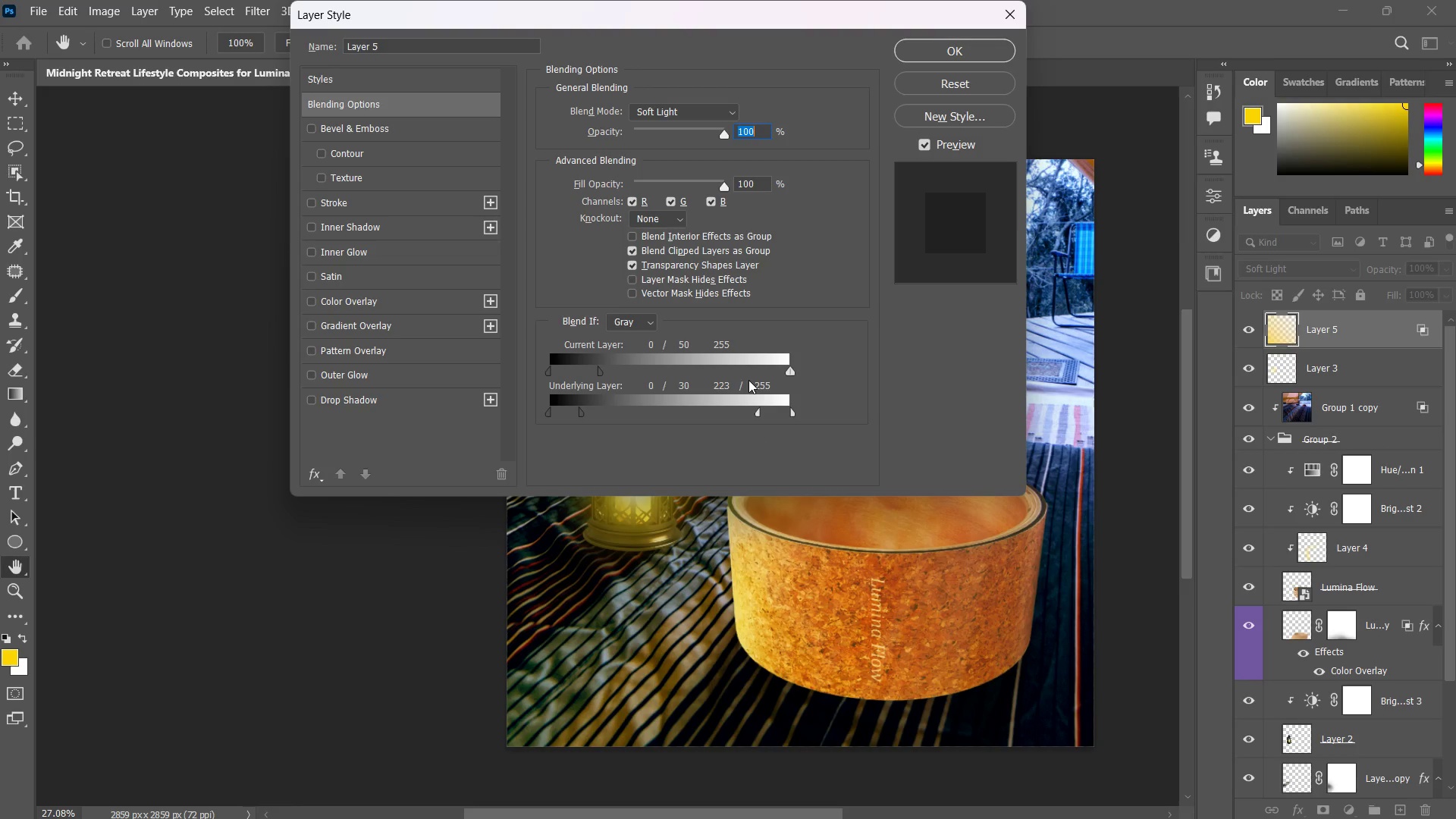 
left_click([748, 380])
 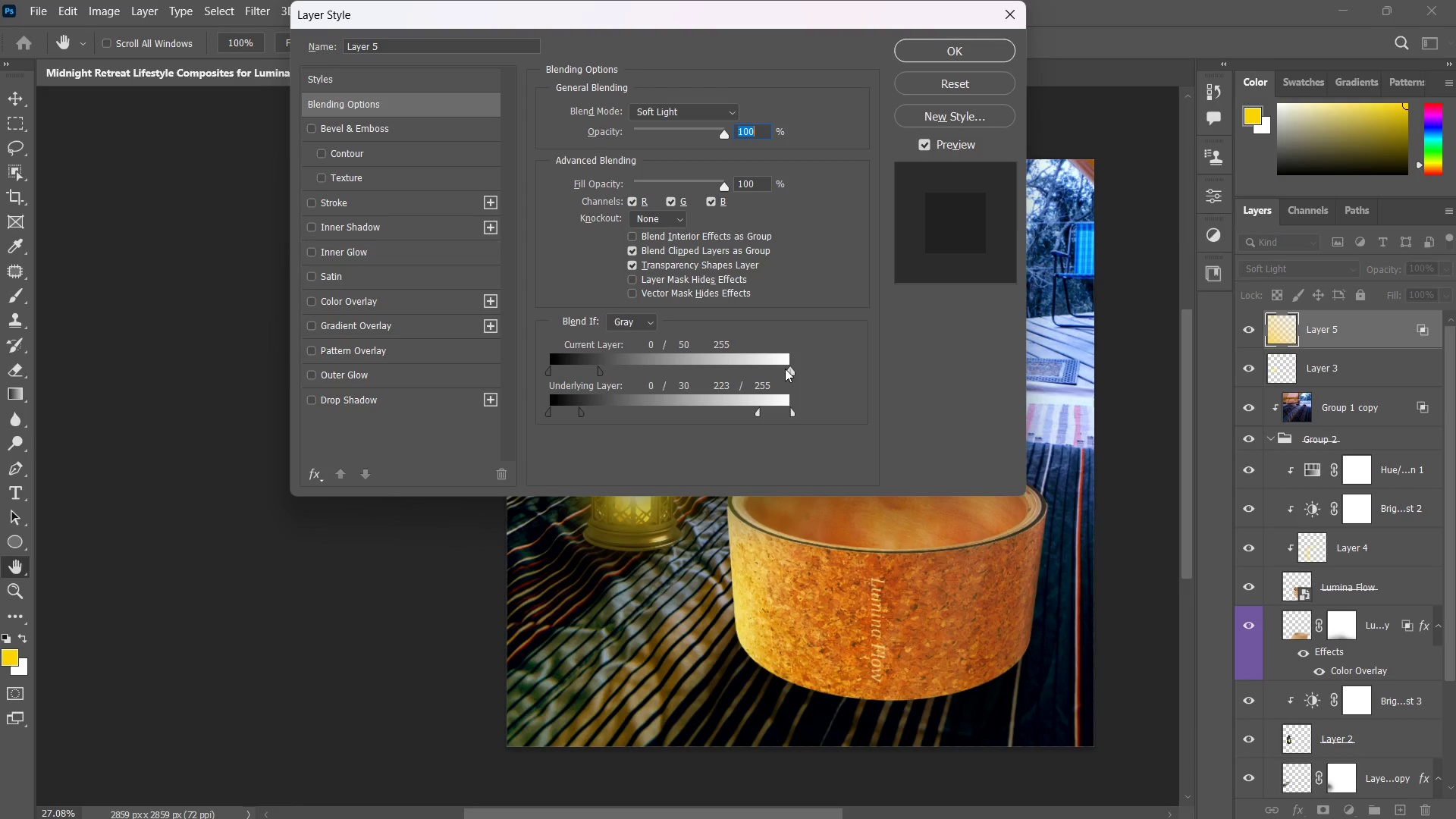 
left_click_drag(start_coordinate=[786, 377], to_coordinate=[770, 381])
 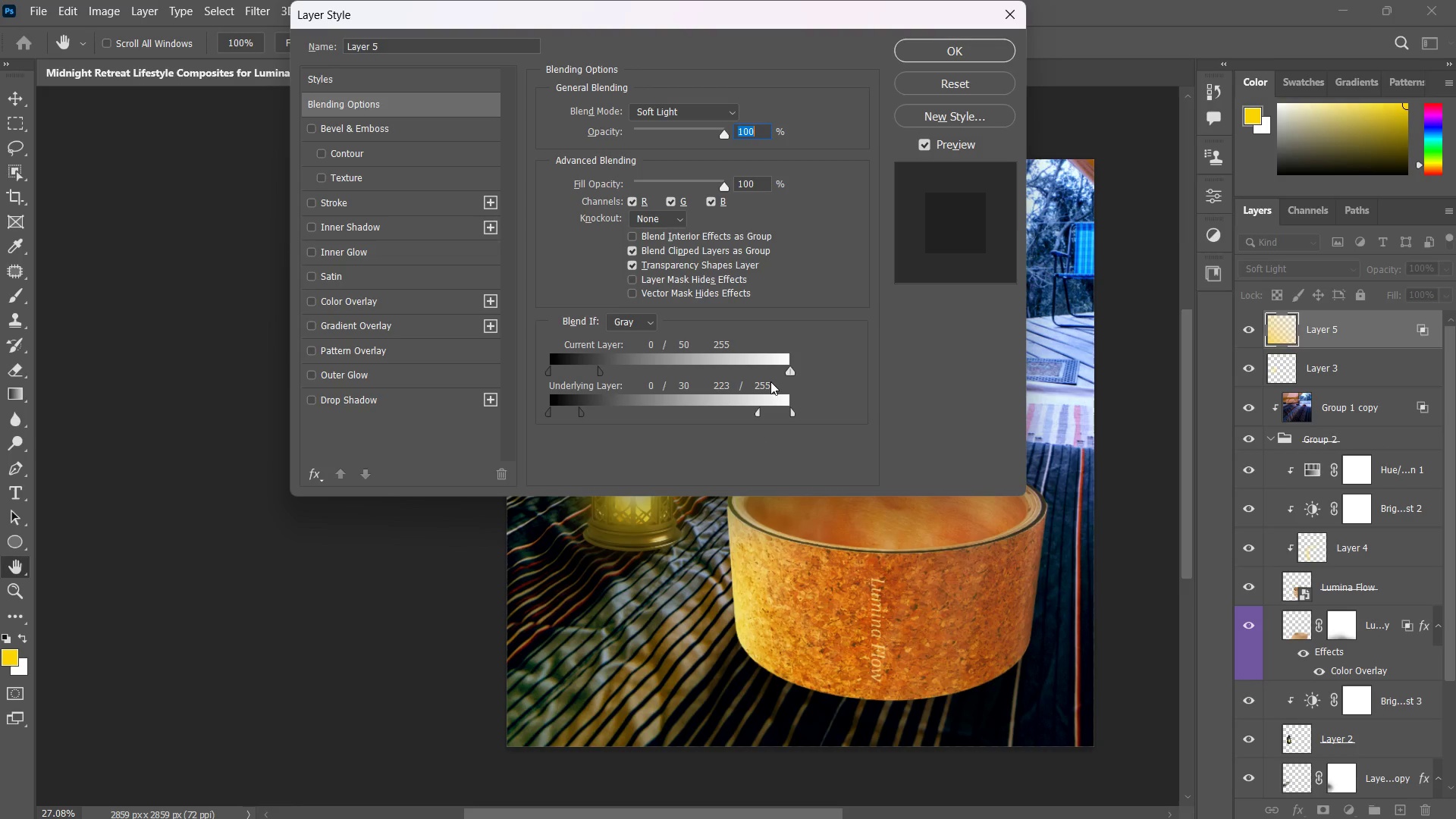 
double_click([770, 381])
 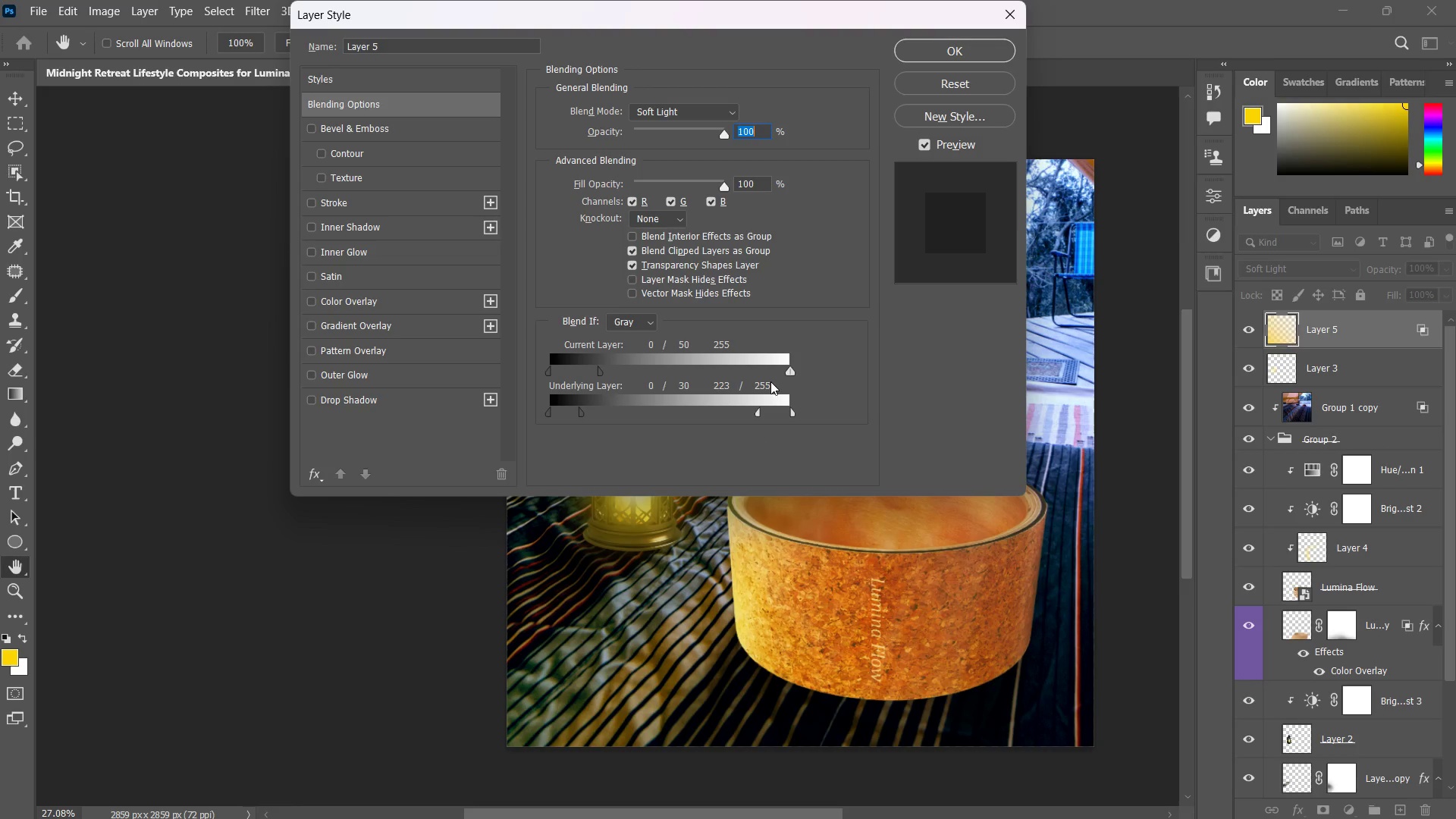 
left_click_drag(start_coordinate=[770, 381], to_coordinate=[785, 374])
 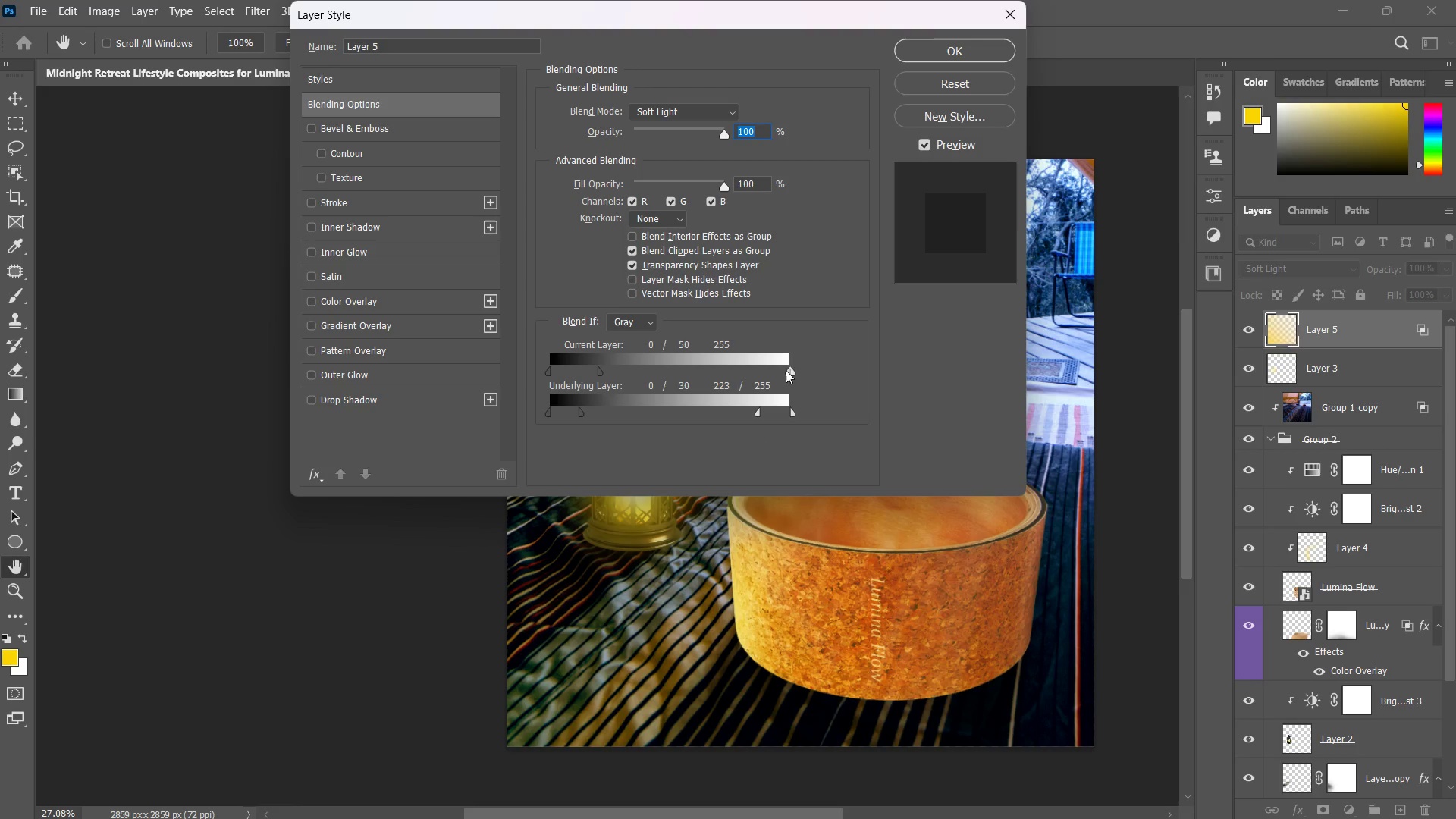 
left_click_drag(start_coordinate=[786, 370], to_coordinate=[723, 379])
 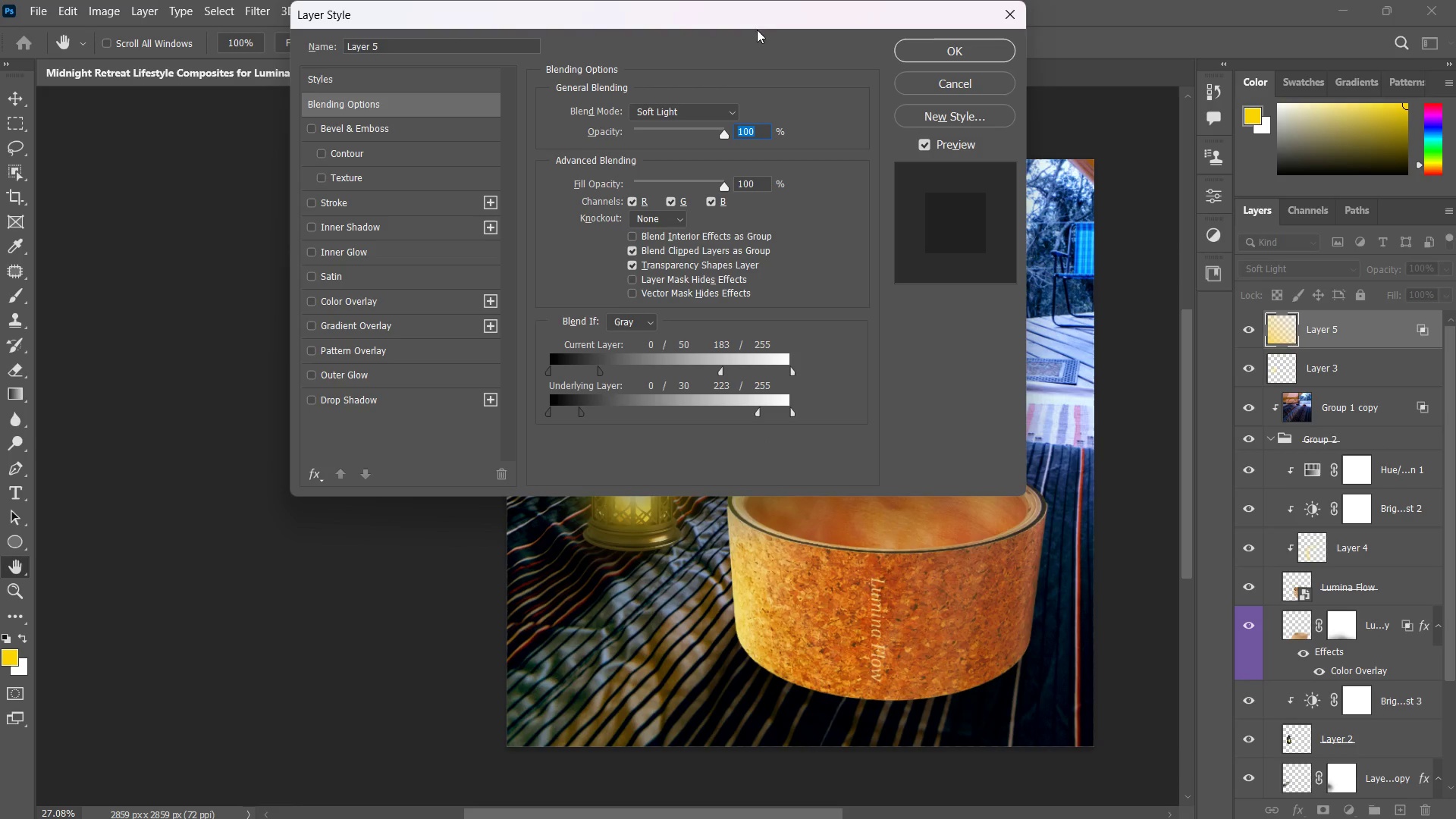 
left_click_drag(start_coordinate=[757, 20], to_coordinate=[1281, 177])
 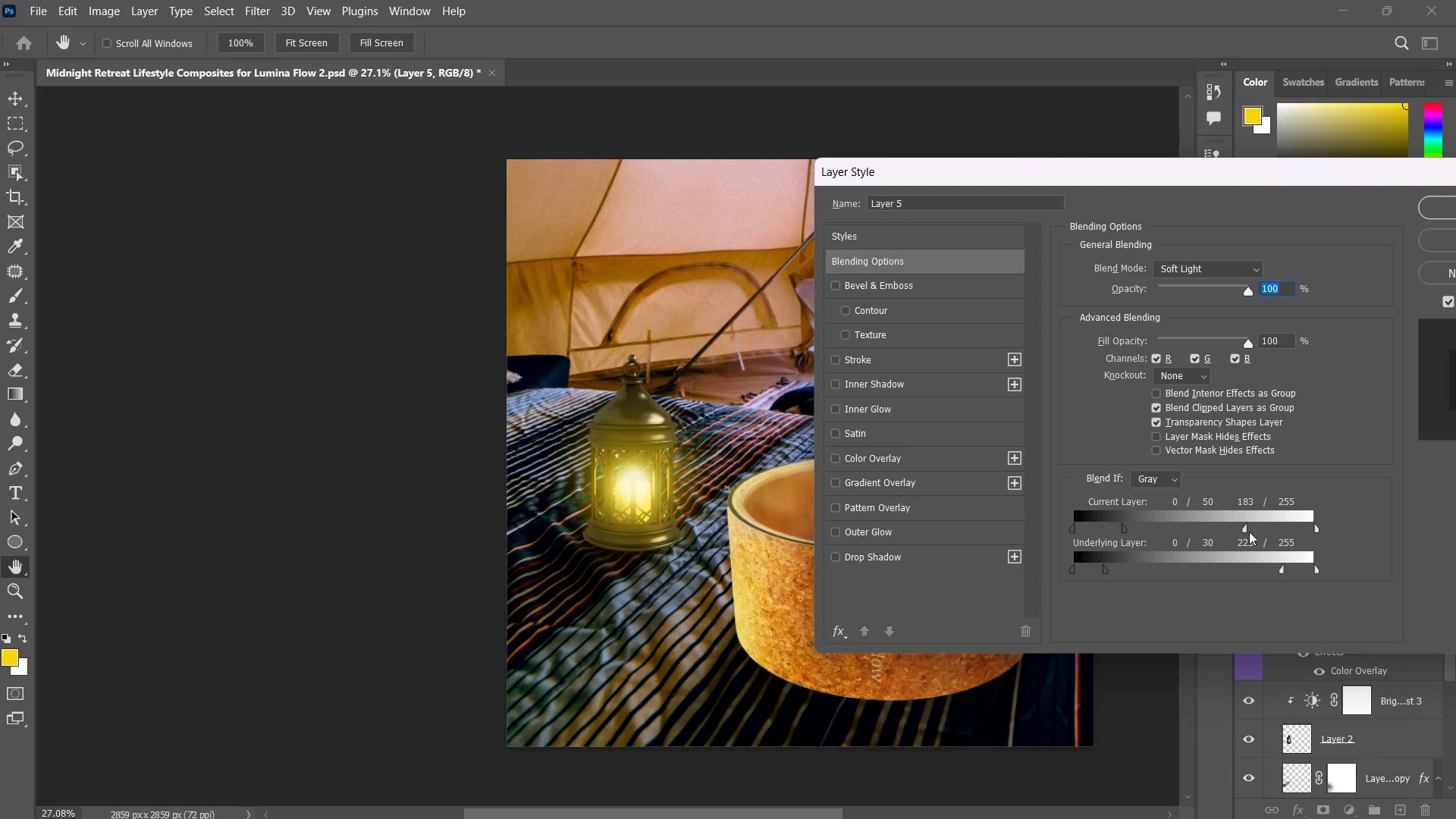 
left_click_drag(start_coordinate=[1249, 526], to_coordinate=[1301, 517])
 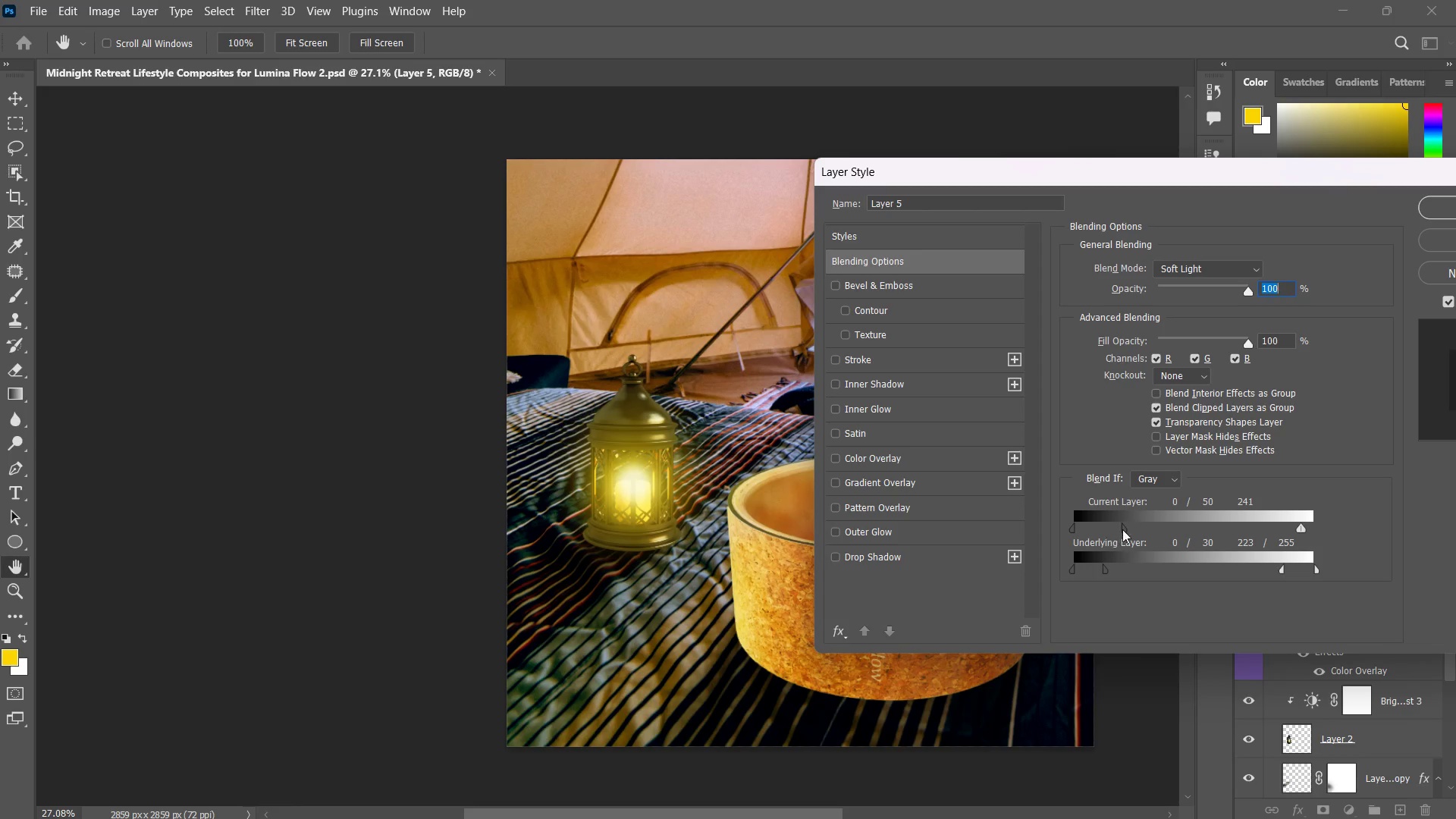 
left_click_drag(start_coordinate=[1122, 529], to_coordinate=[1108, 533])
 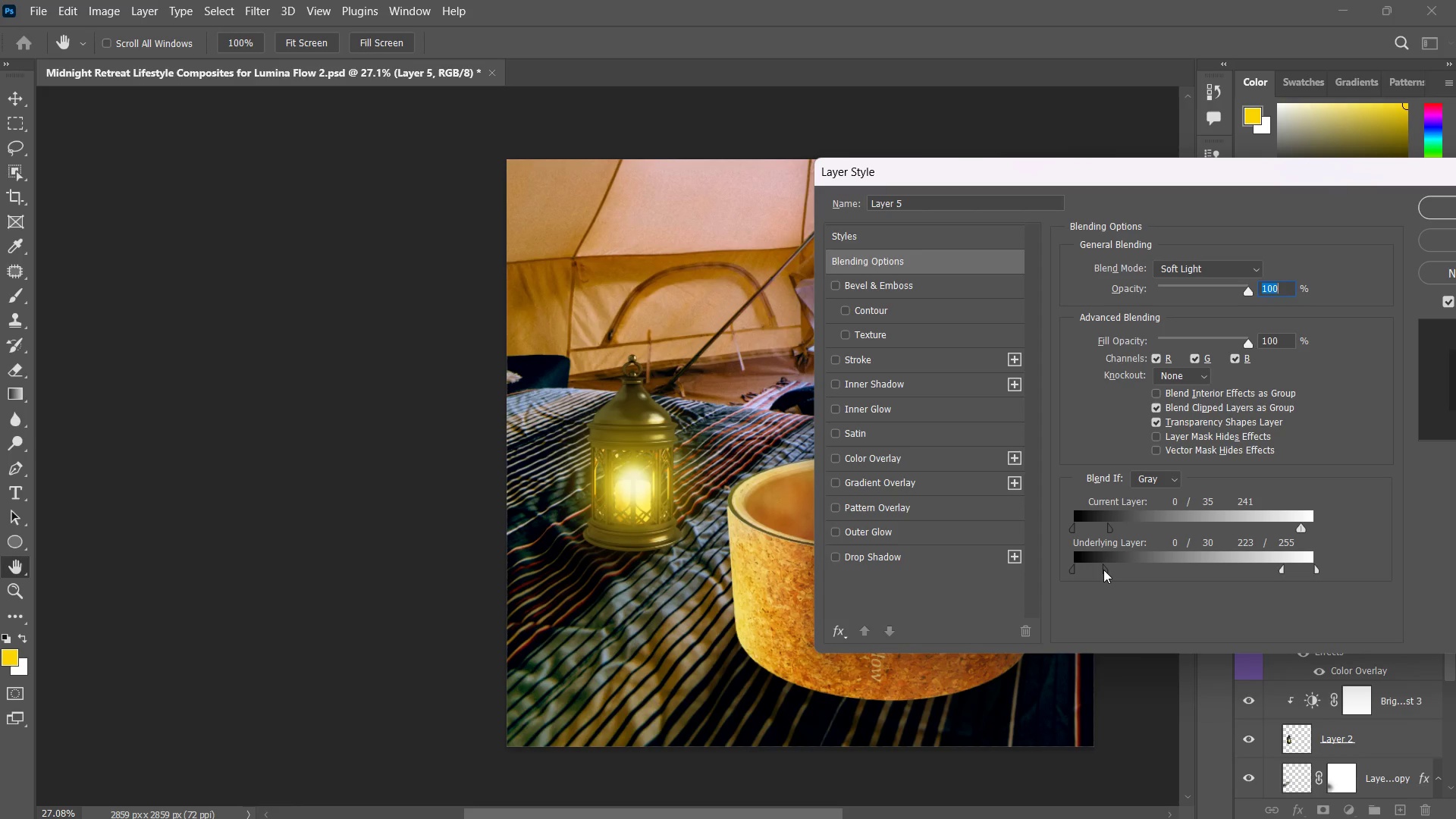 
left_click_drag(start_coordinate=[1103, 570], to_coordinate=[1072, 585])
 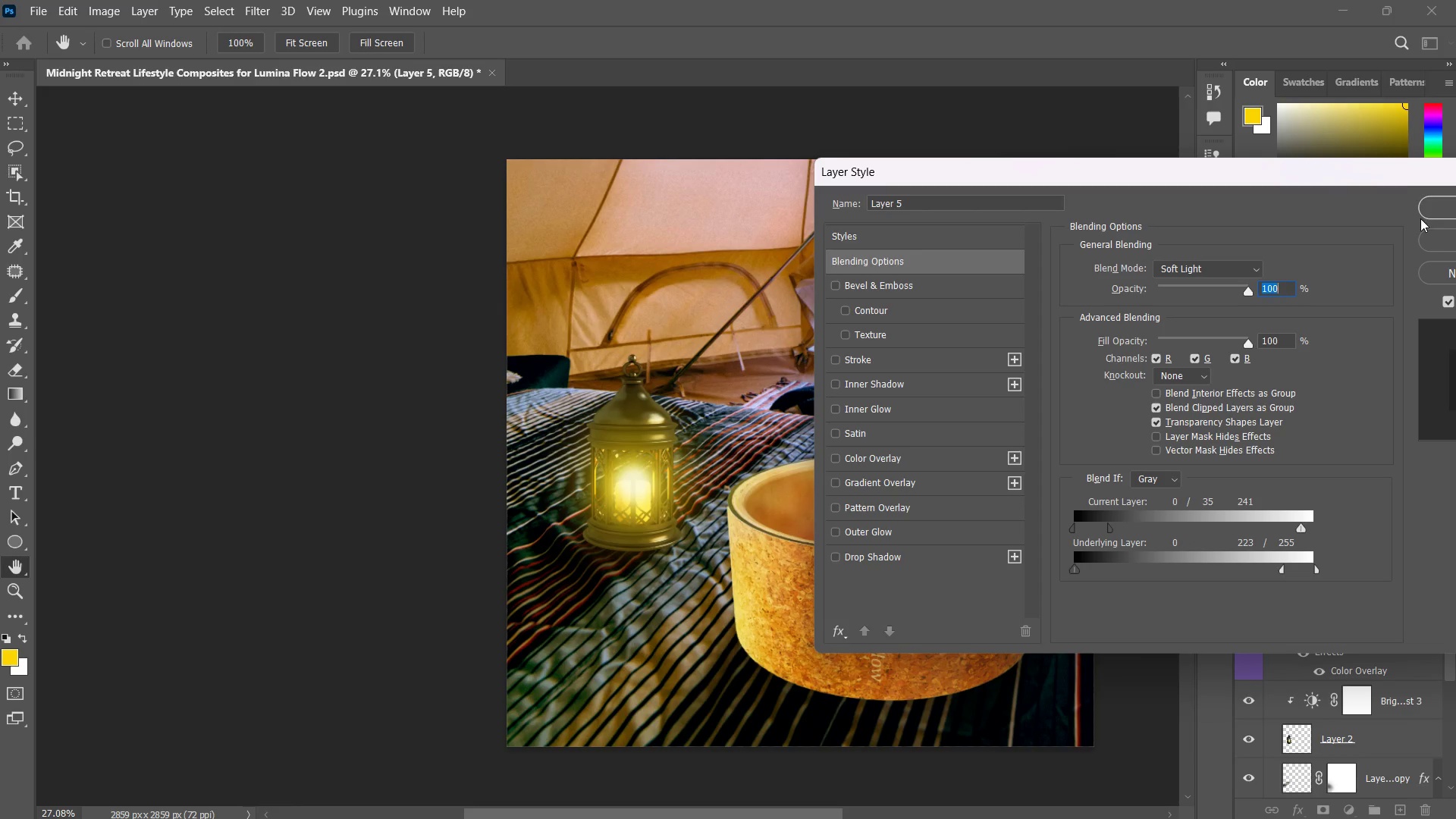 
left_click([1437, 212])
 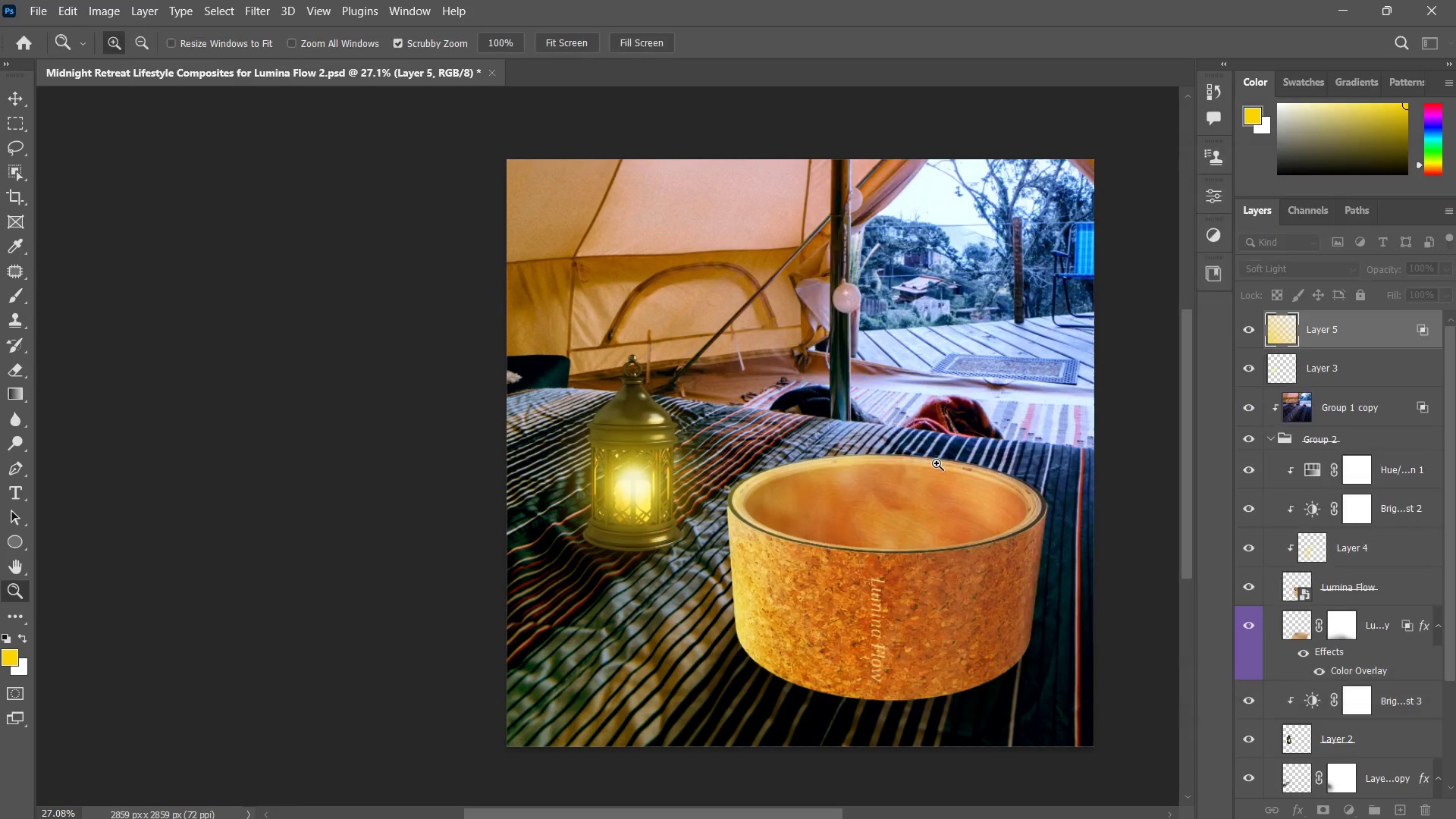 
type(zz)
 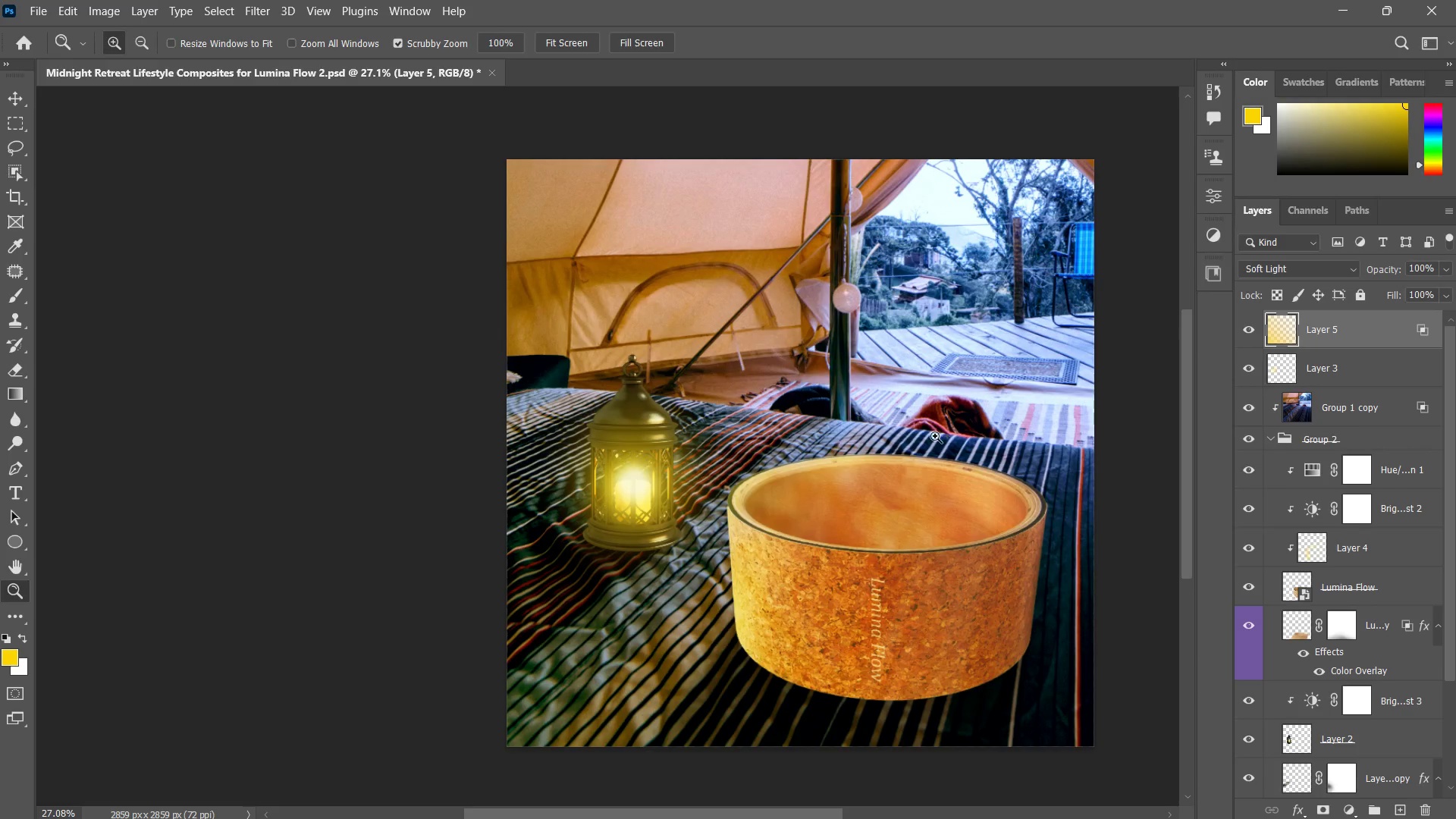 
left_click_drag(start_coordinate=[938, 435], to_coordinate=[947, 432])
 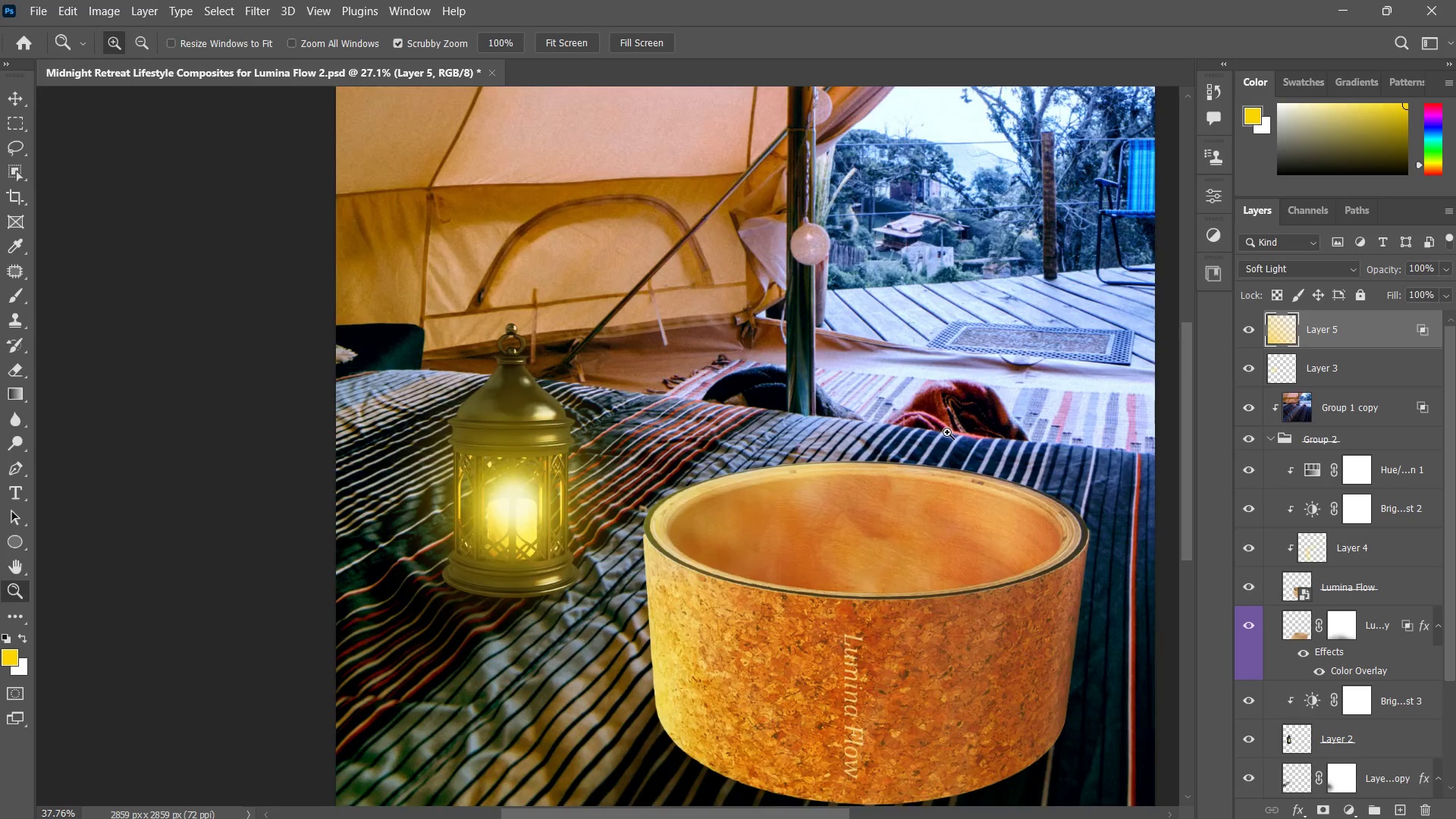 
left_click([947, 432])
 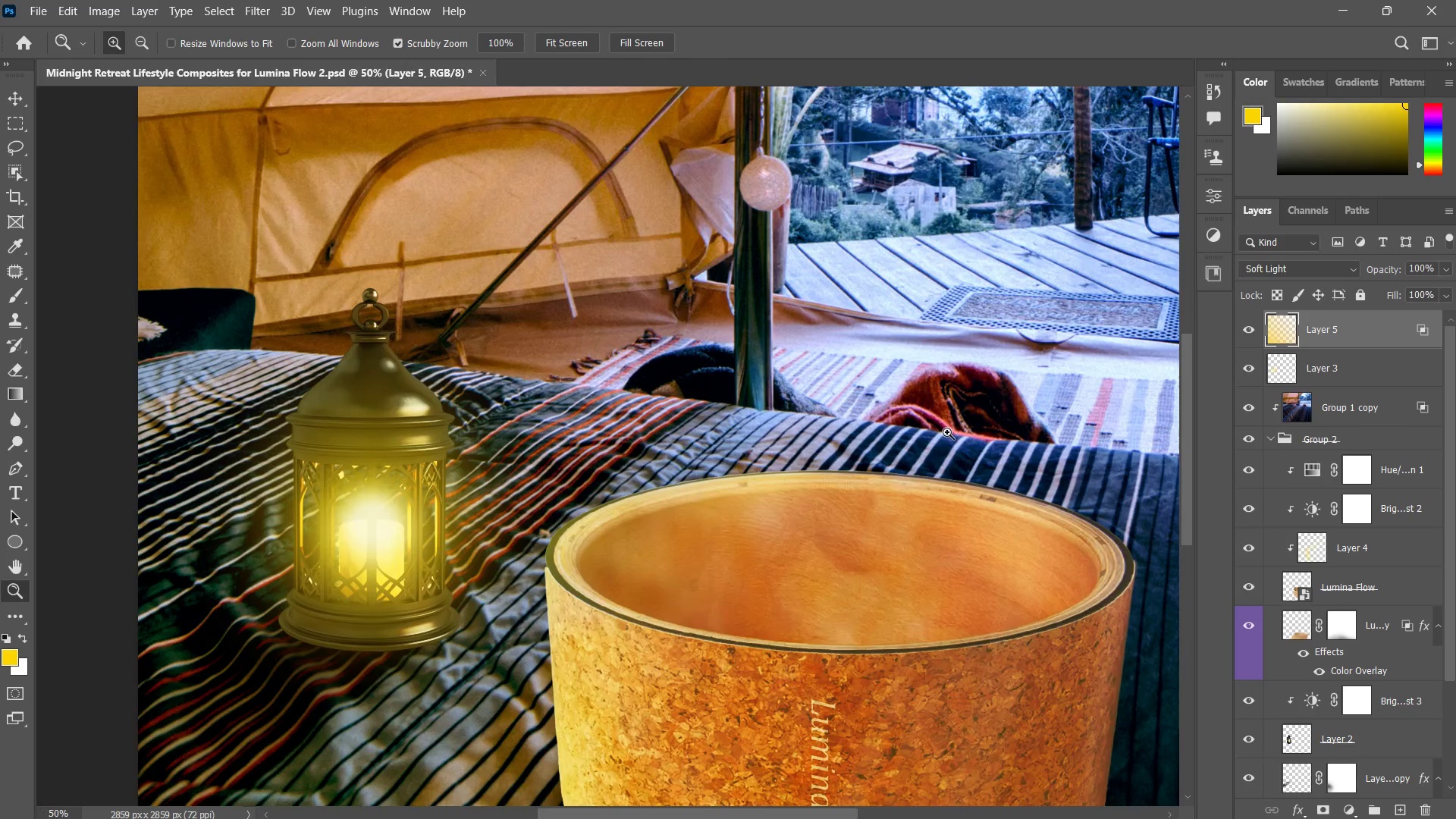 
left_click_drag(start_coordinate=[926, 455], to_coordinate=[893, 493])
 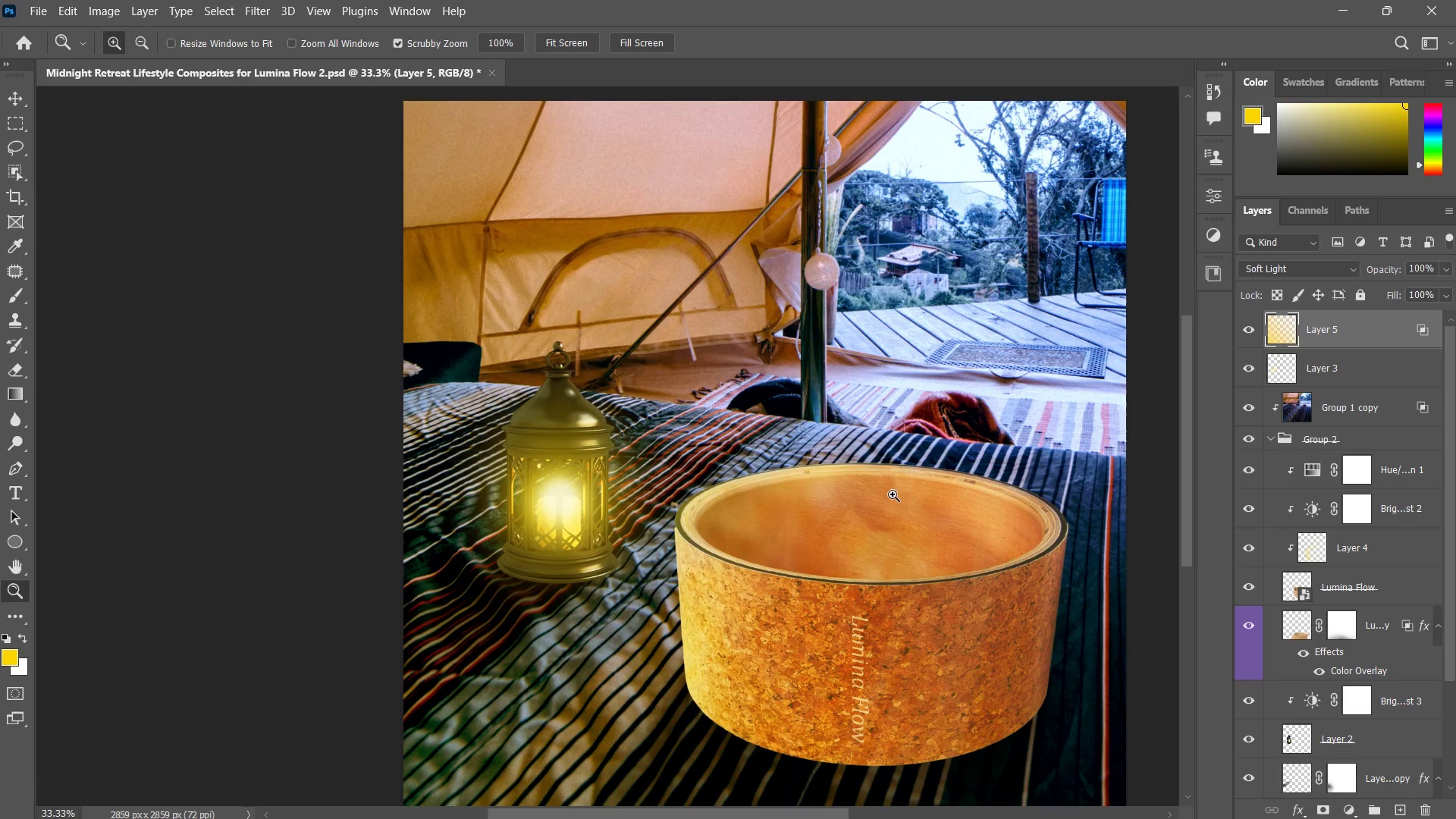 
left_click_drag(start_coordinate=[891, 497], to_coordinate=[867, 511])
 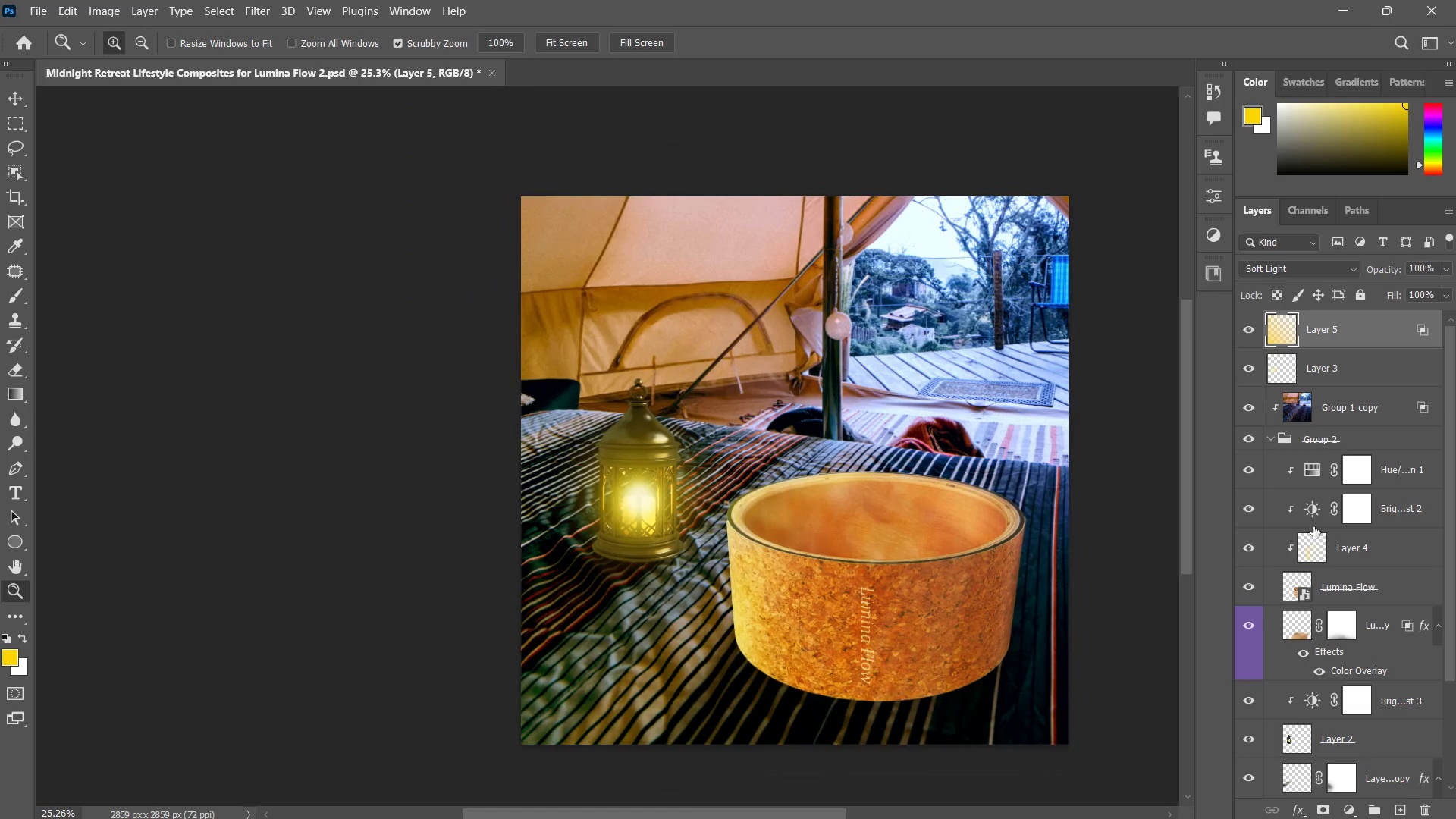 
left_click([1312, 510])
 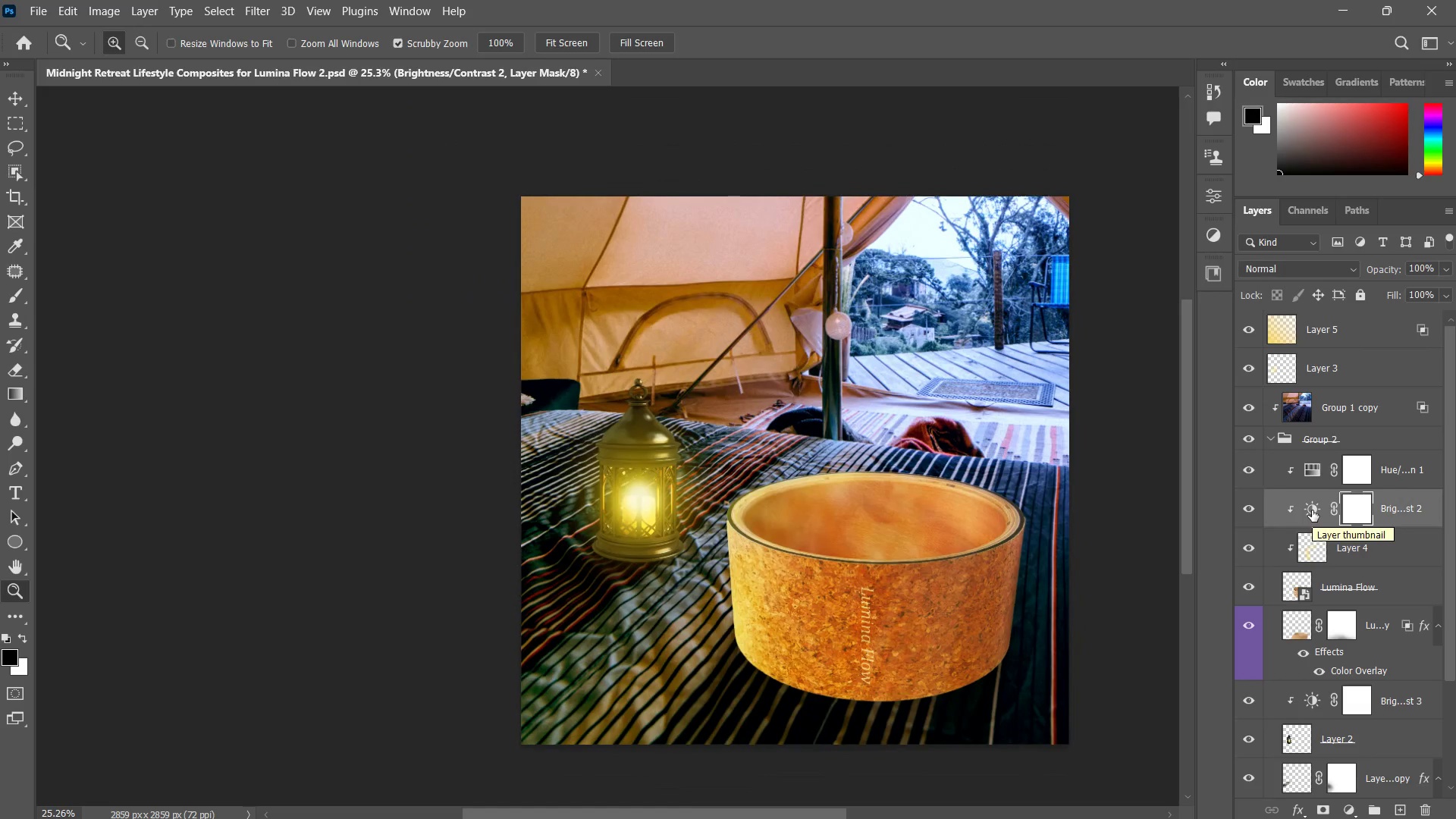 
left_click([1312, 510])
 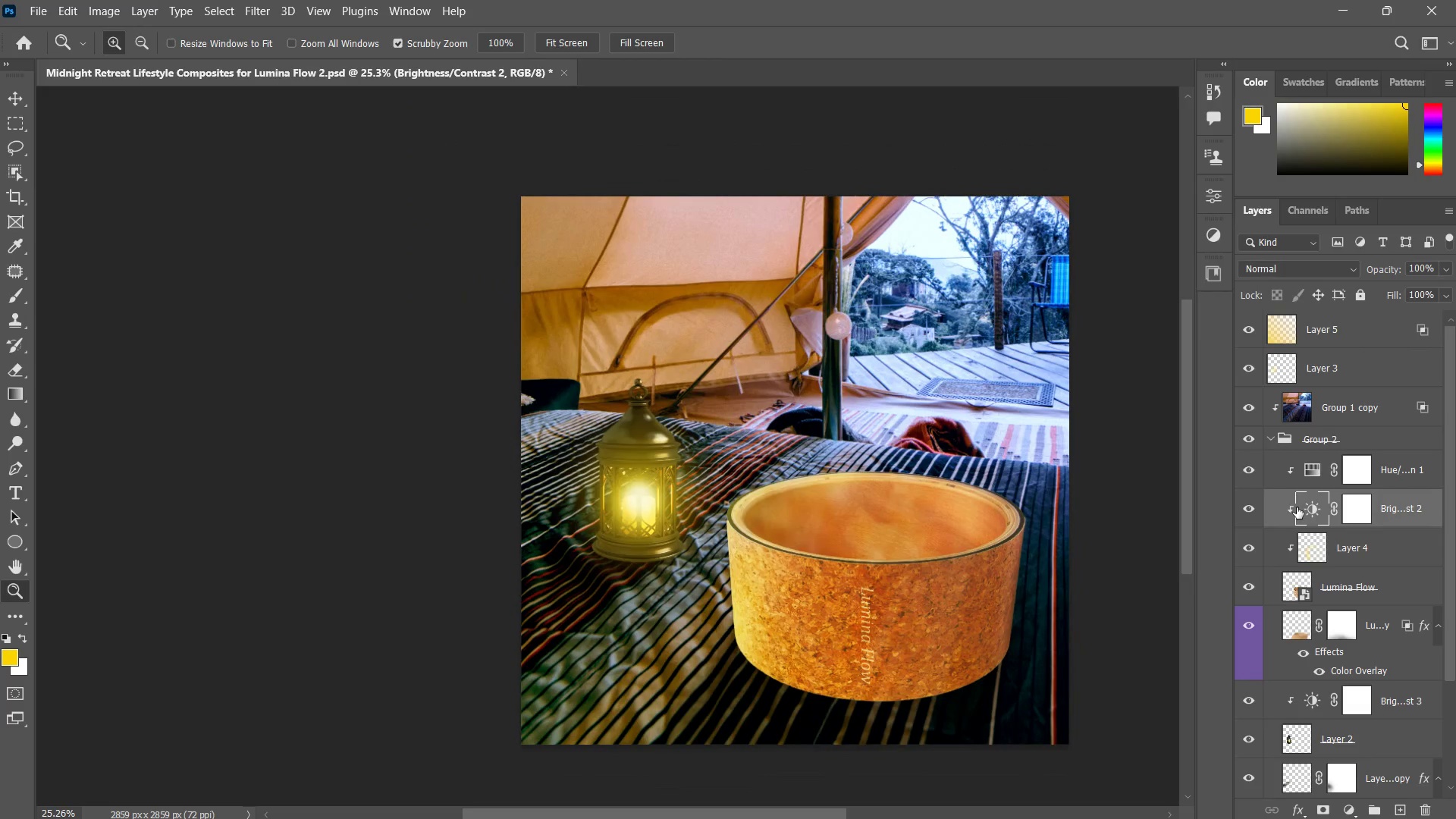 
double_click([1296, 507])
 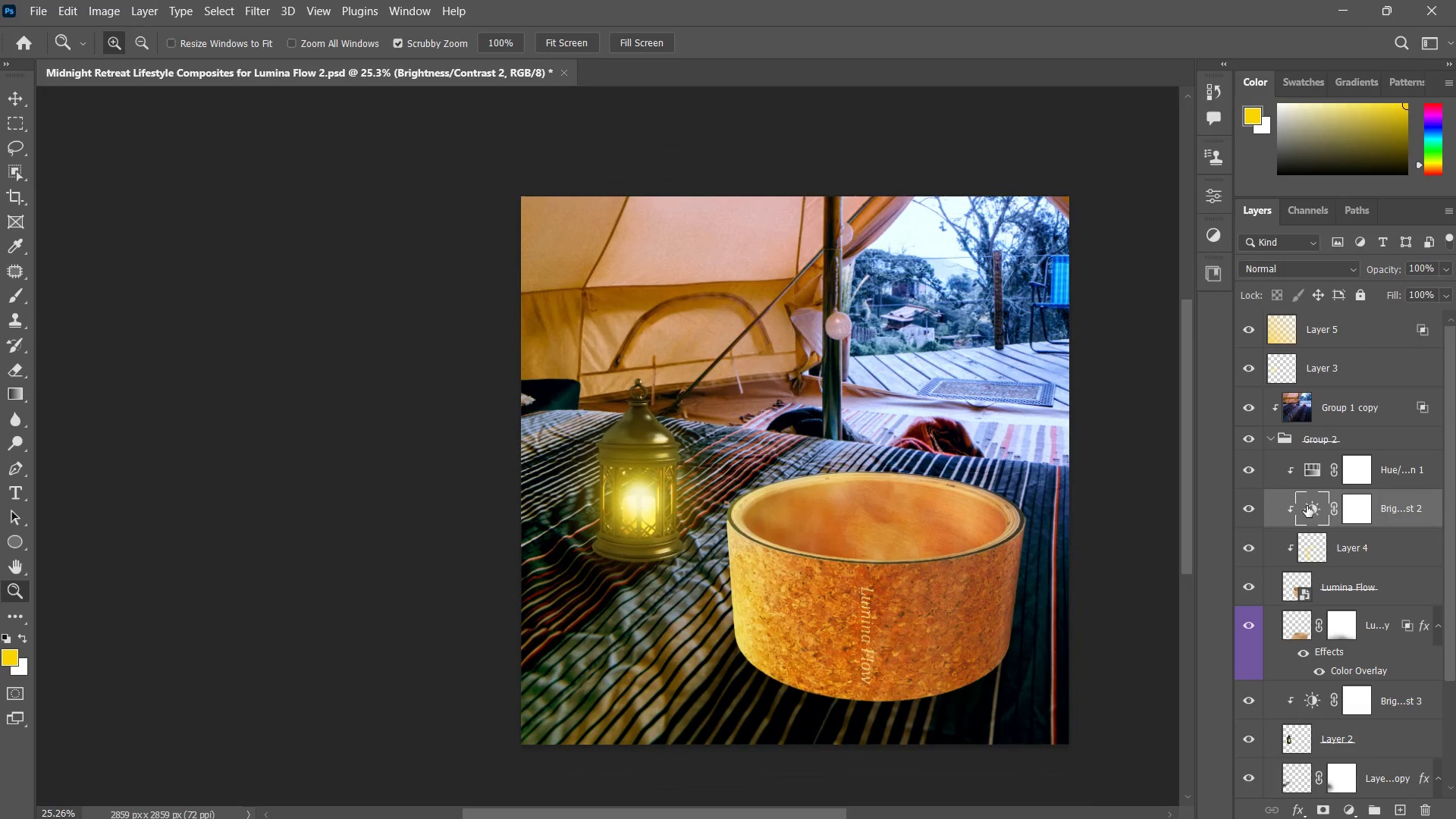 
double_click([1309, 505])
 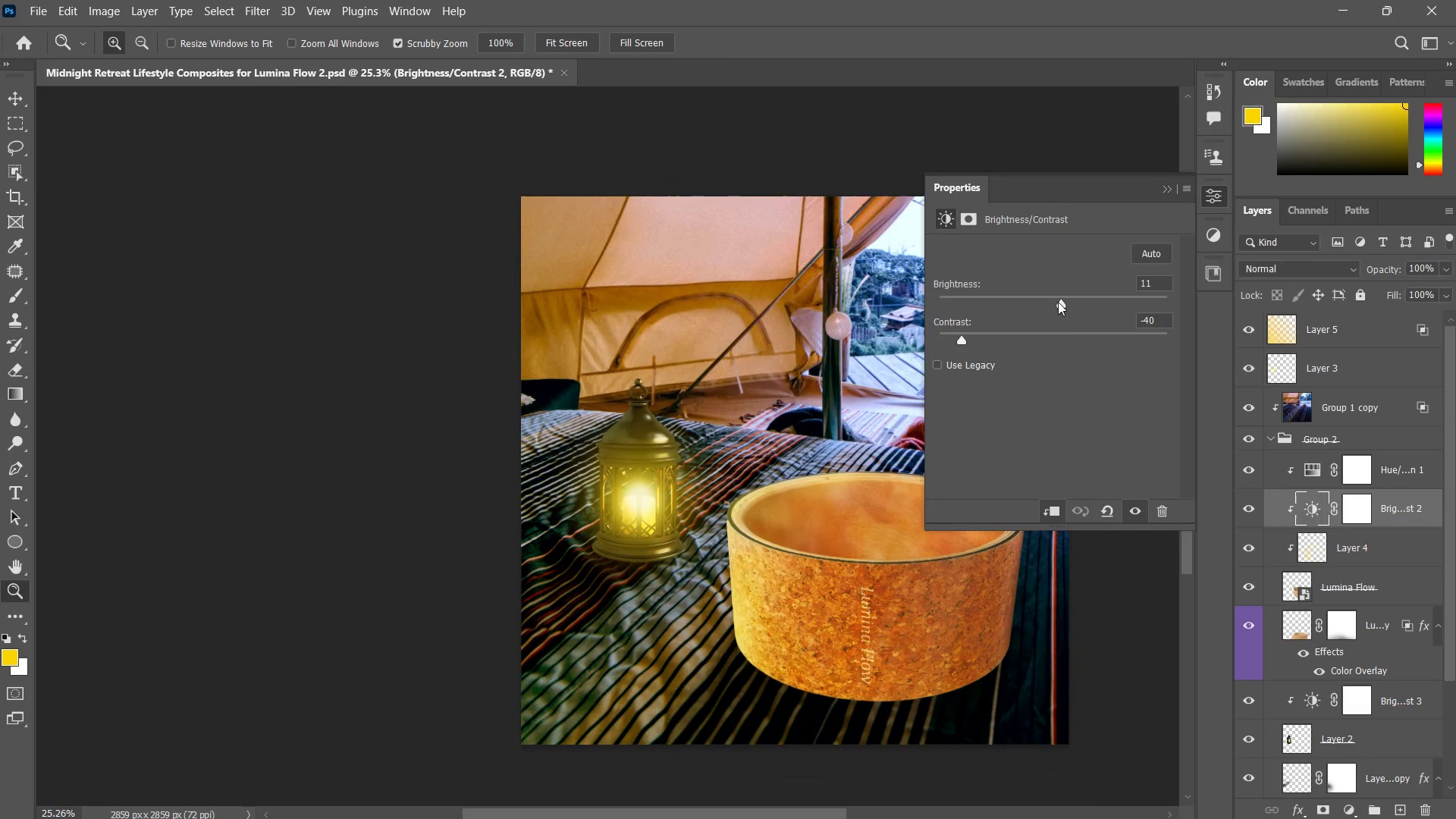 
left_click_drag(start_coordinate=[1059, 302], to_coordinate=[1032, 301])
 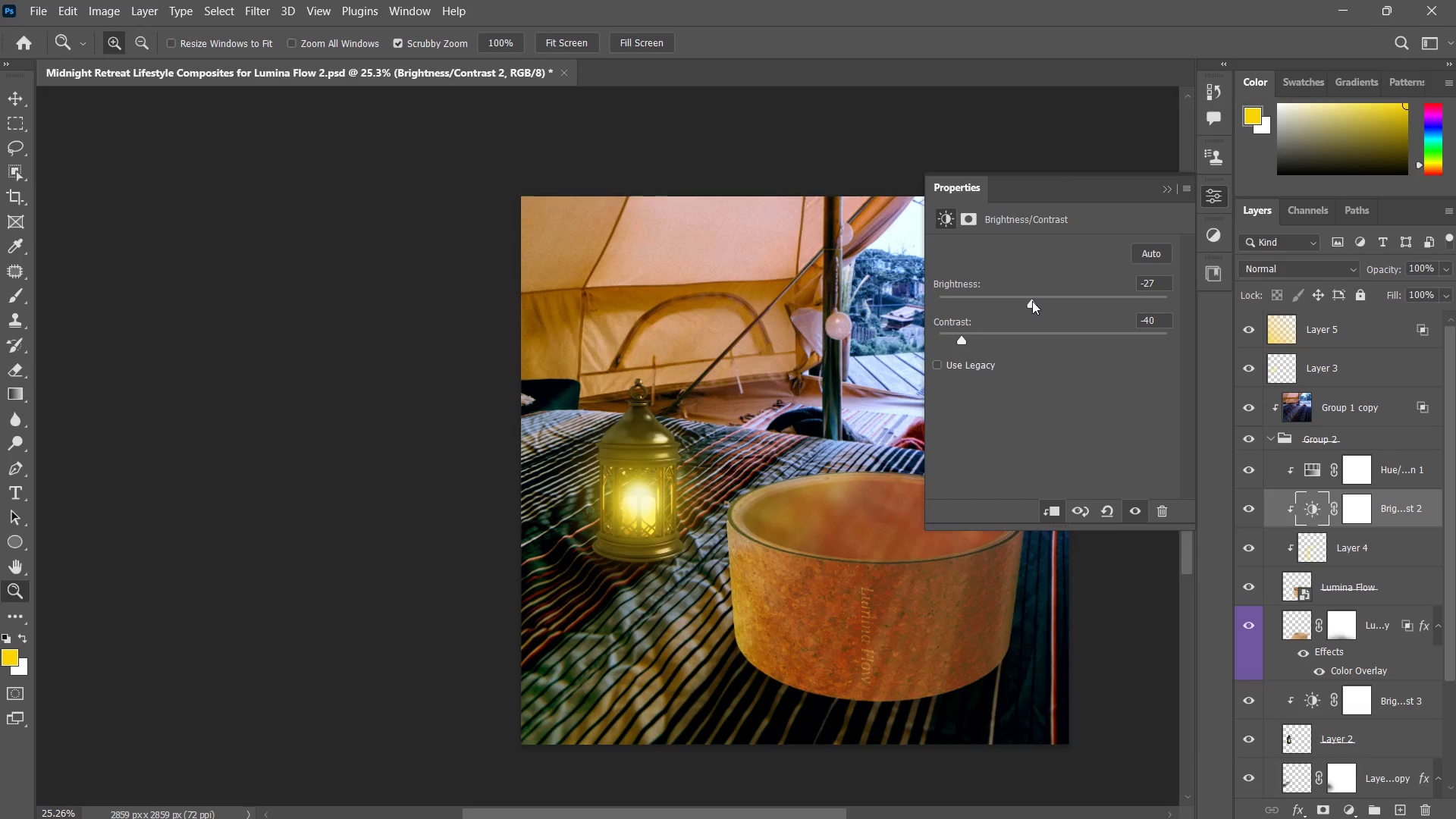 
key(Control+ControlLeft)
 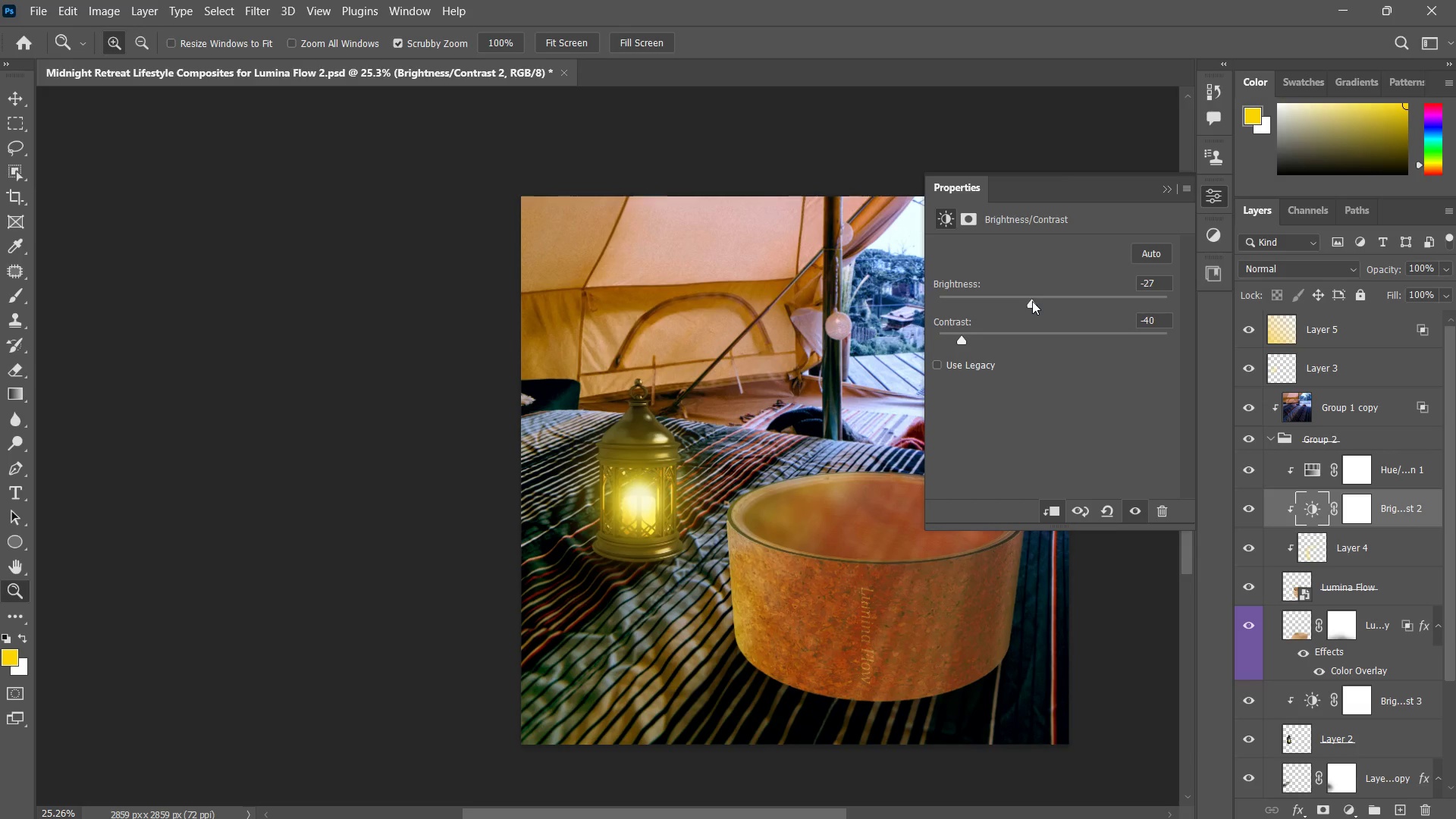 
key(Control+Z)
 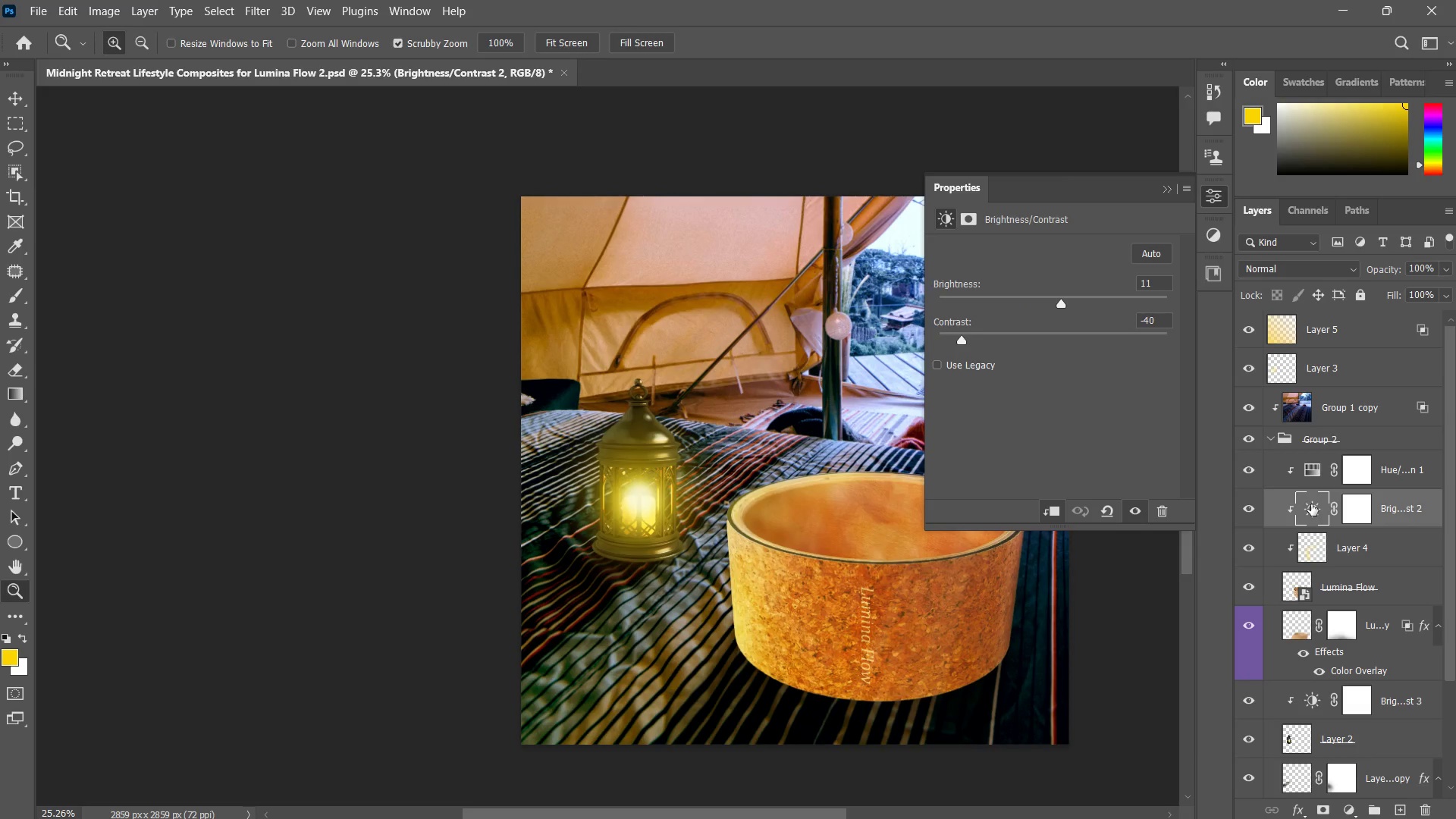 
key(Escape)
 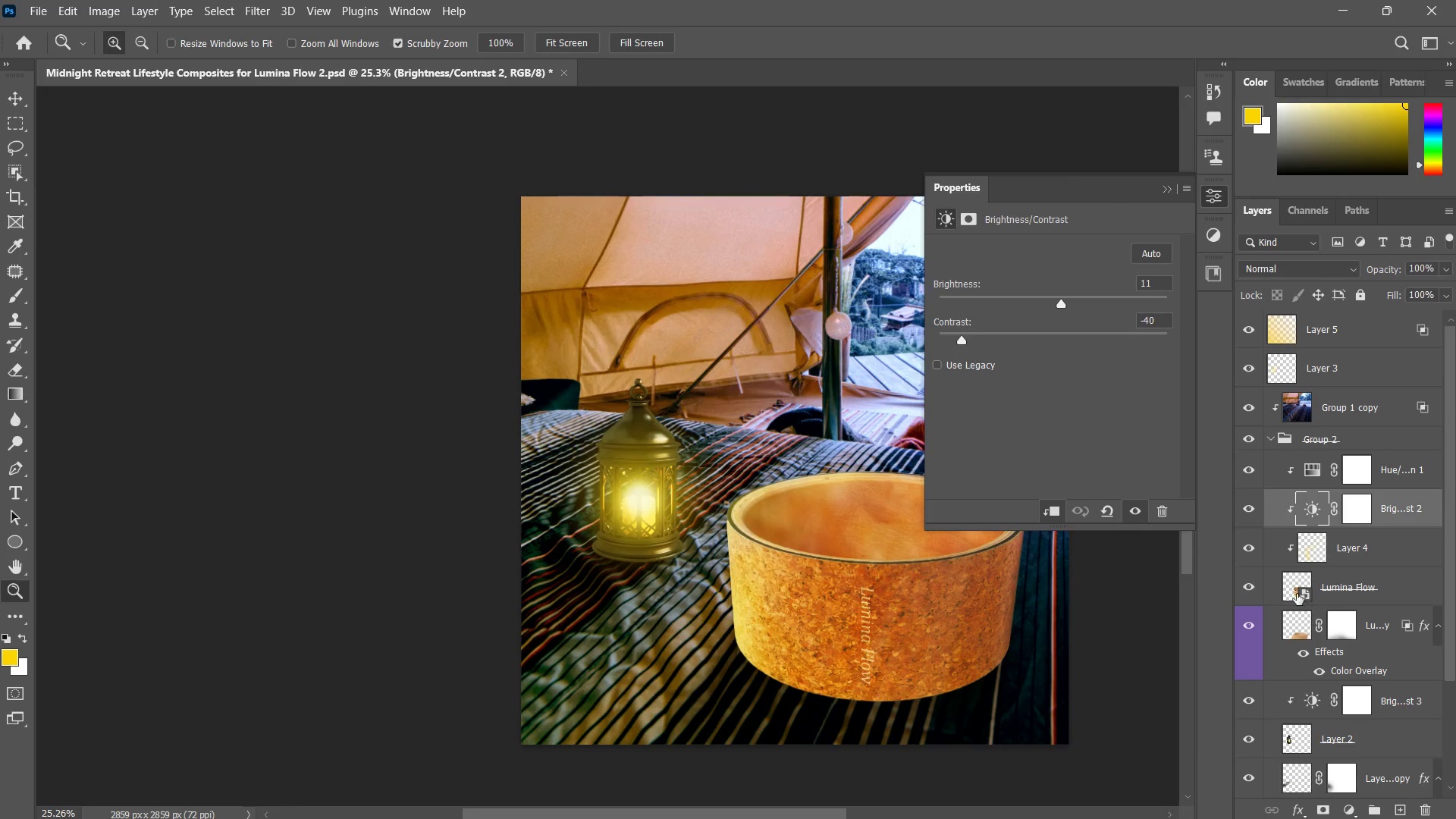 
left_click([1290, 589])
 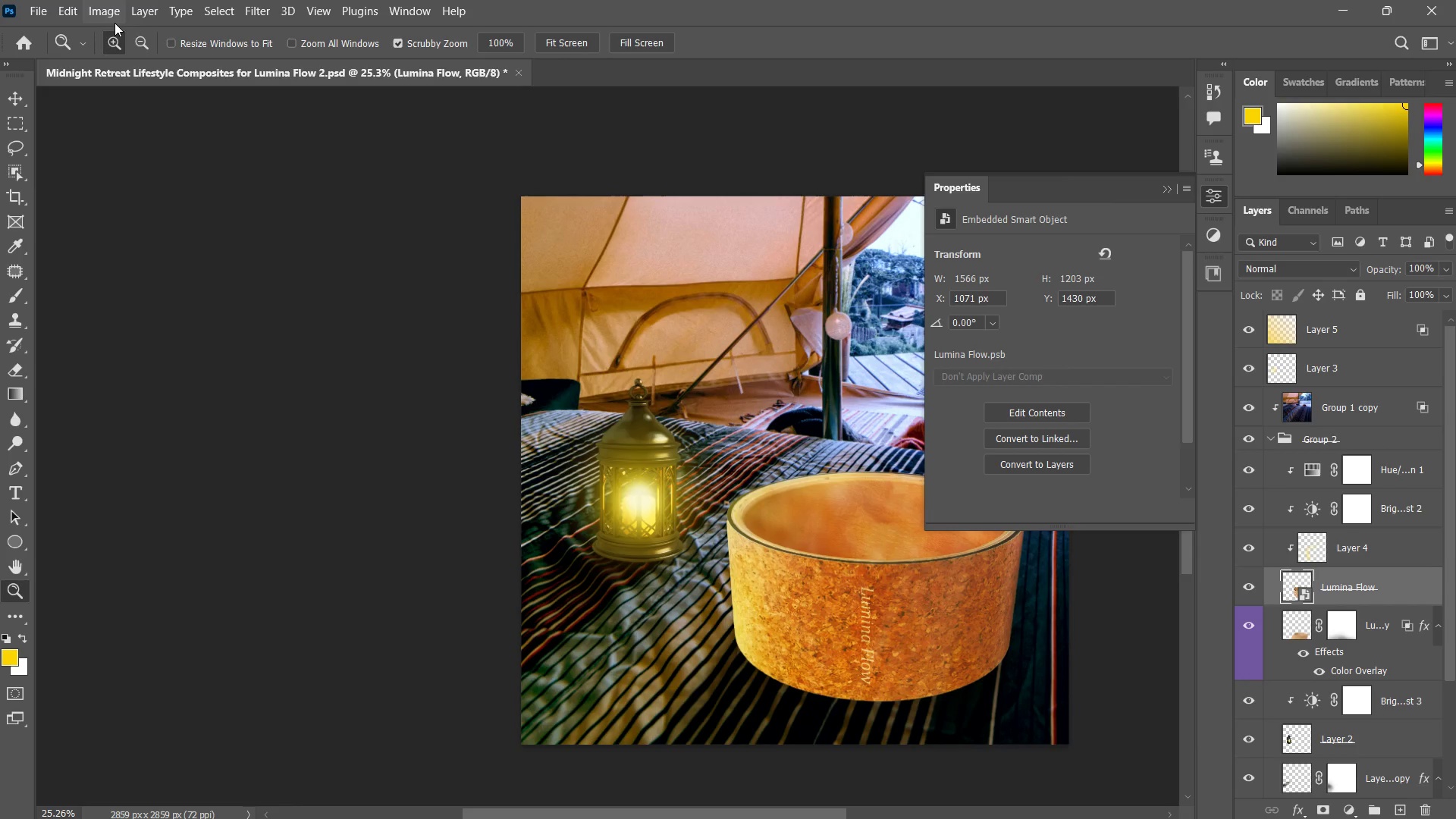 
left_click([108, 17])
 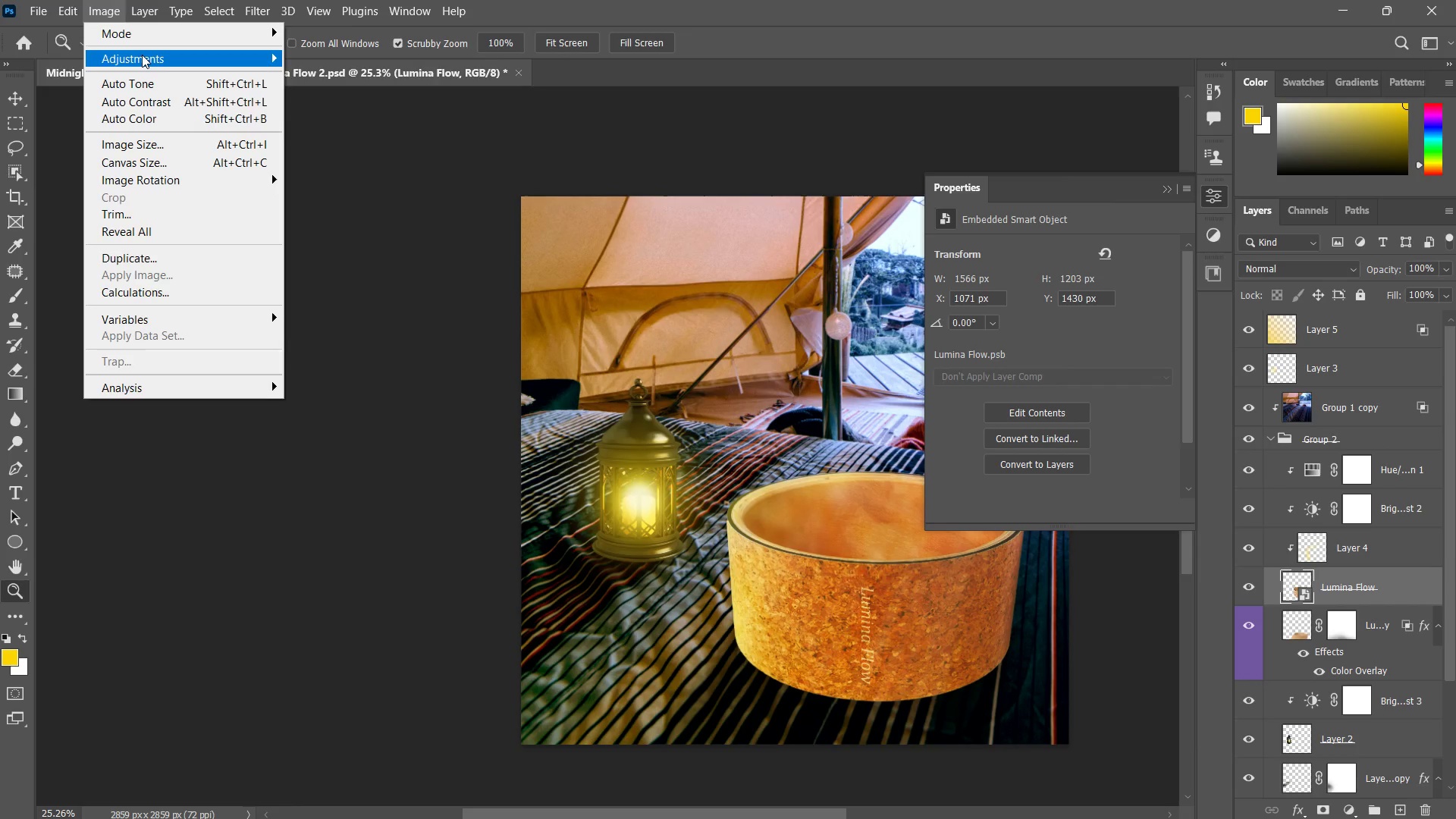 
left_click([142, 55])
 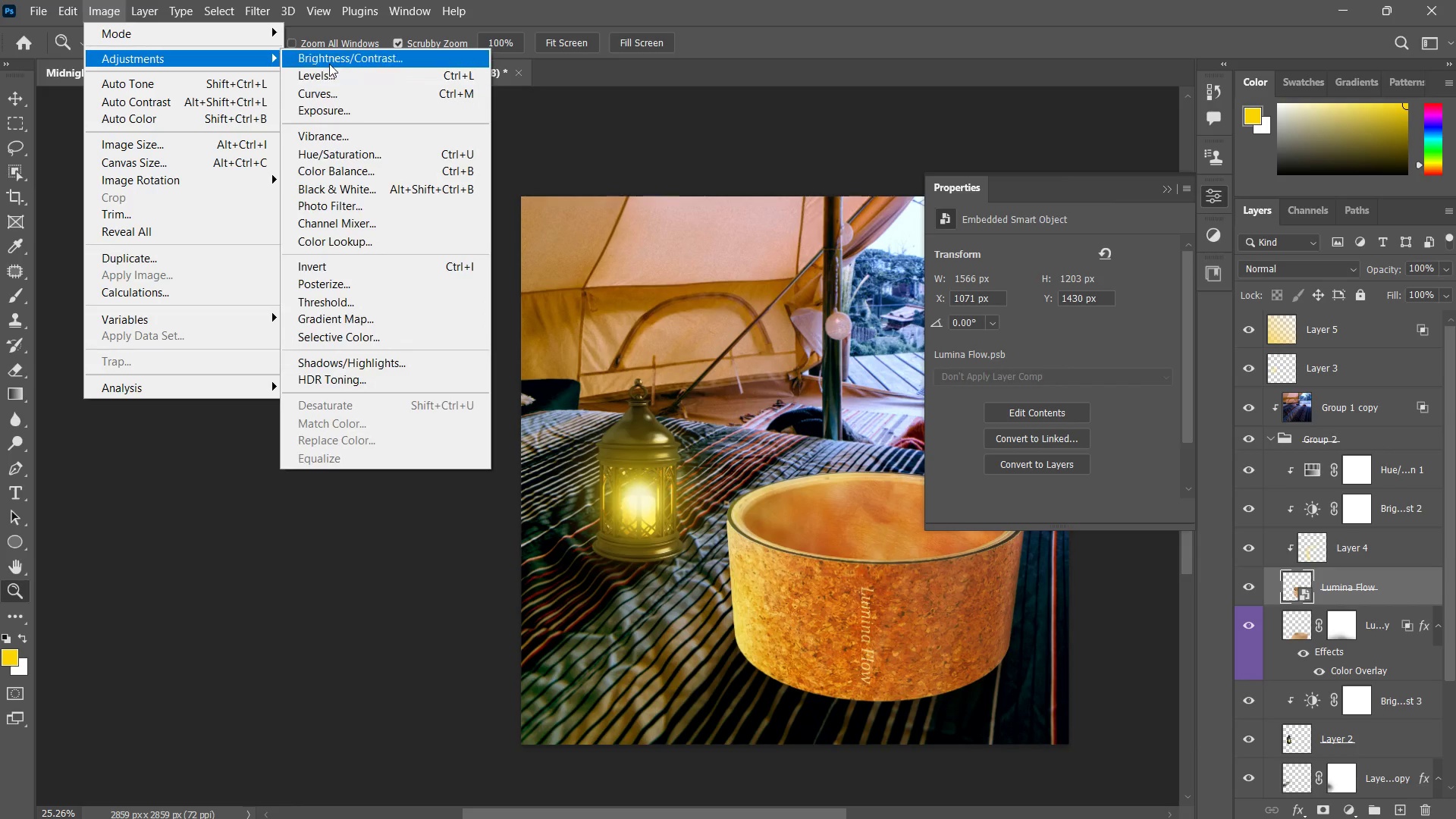 
left_click([330, 62])
 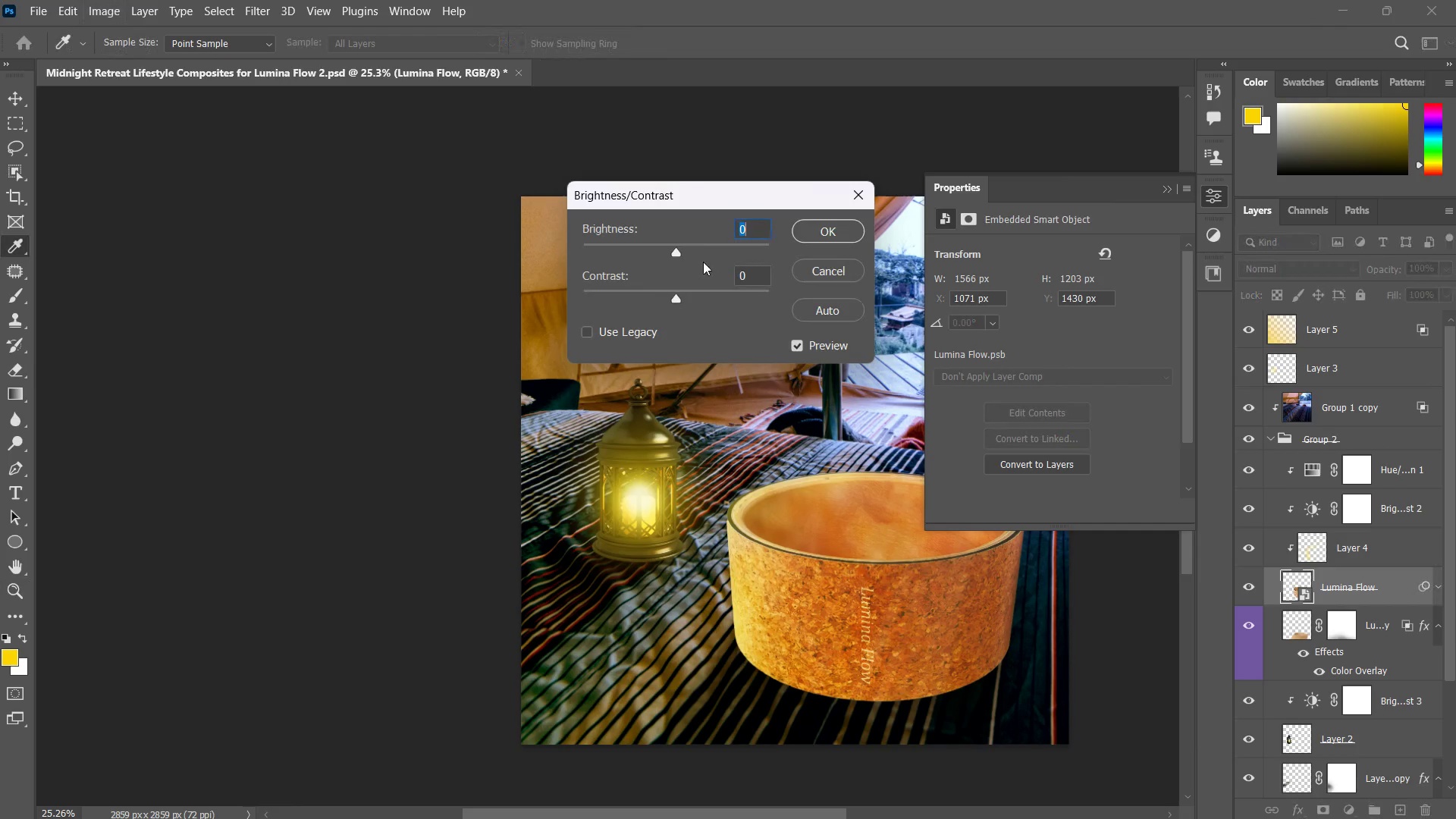 
left_click_drag(start_coordinate=[686, 249], to_coordinate=[711, 290])
 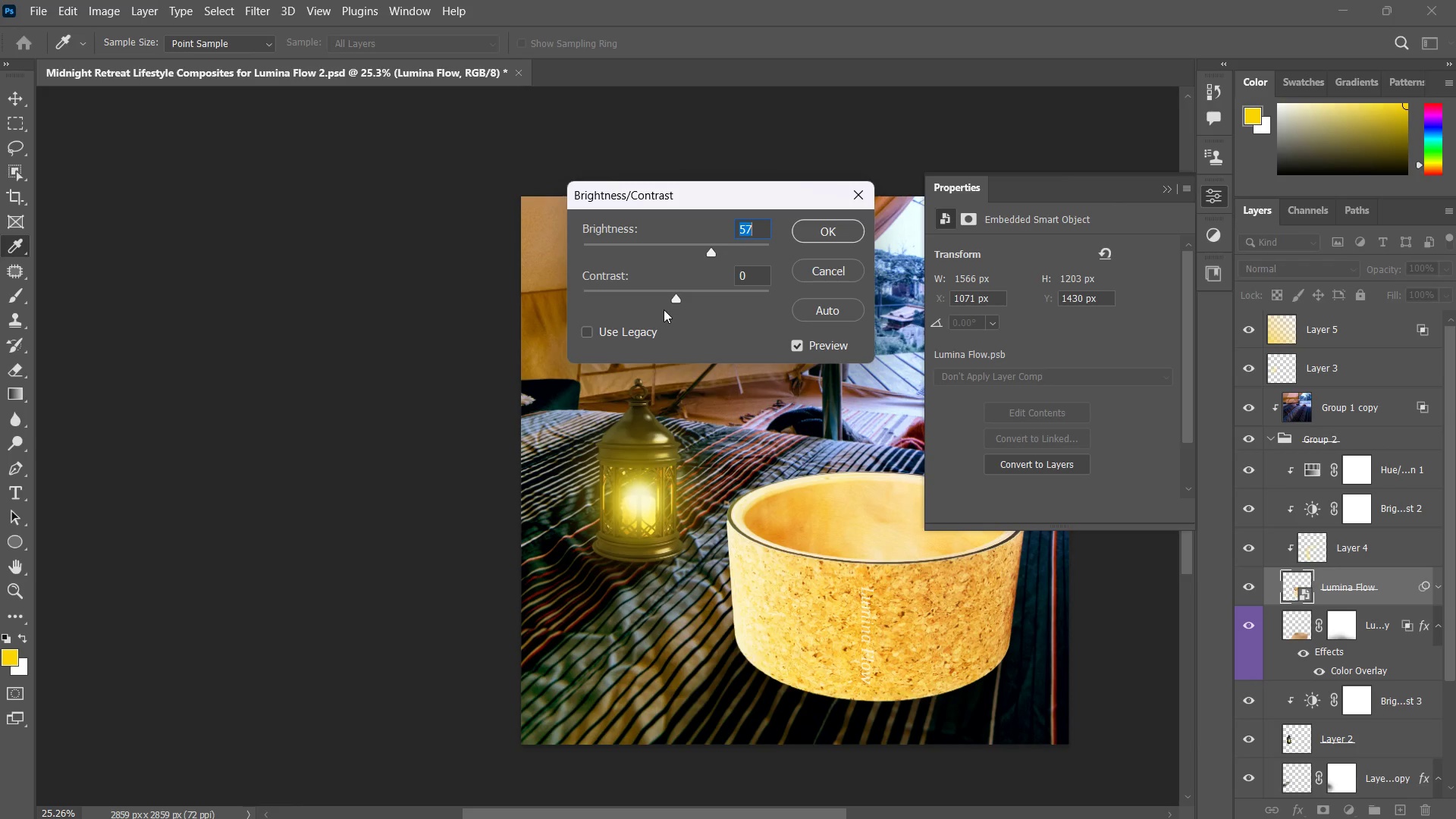 
left_click_drag(start_coordinate=[667, 298], to_coordinate=[609, 296])
 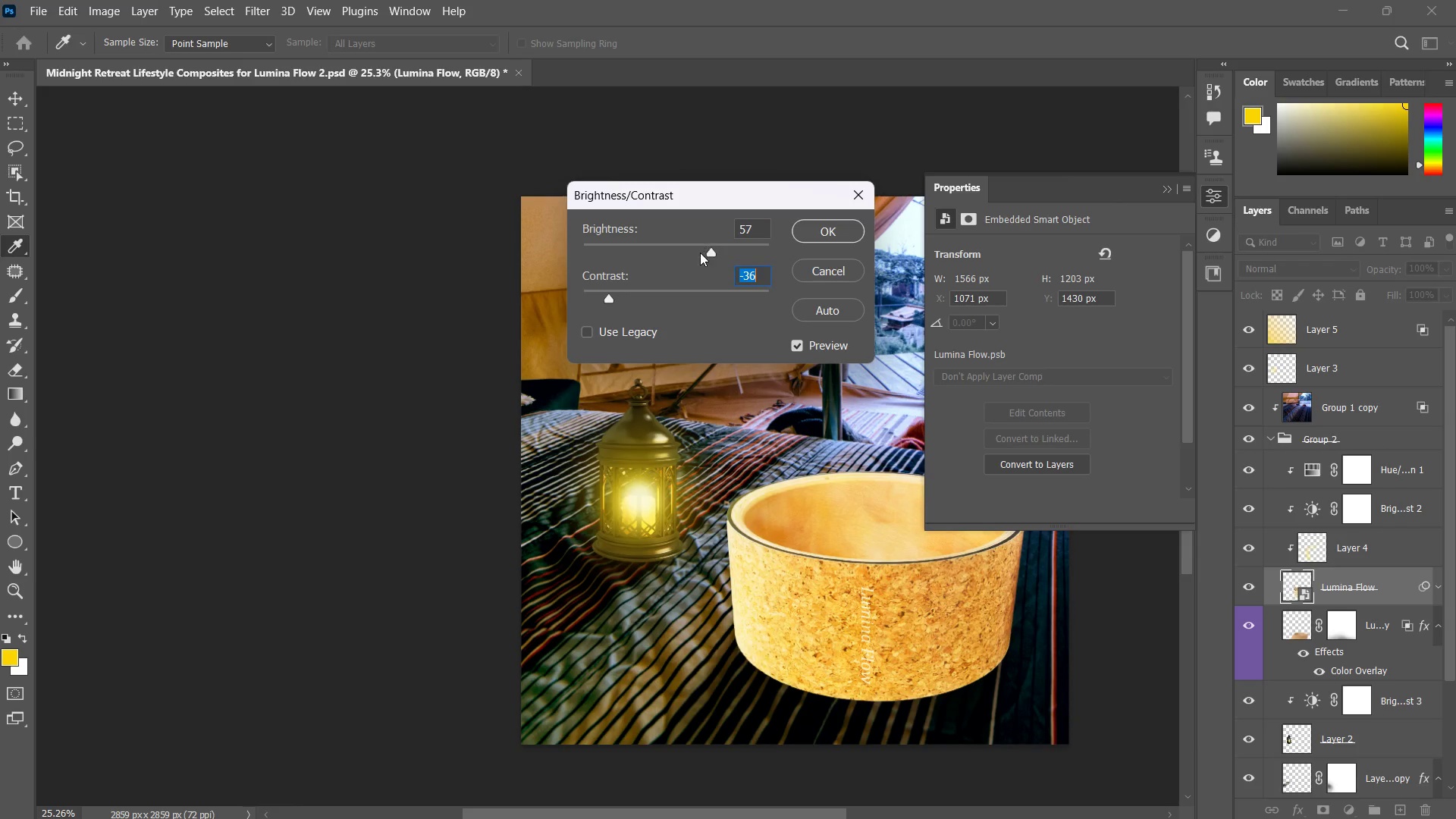 
left_click_drag(start_coordinate=[699, 253], to_coordinate=[698, 241])
 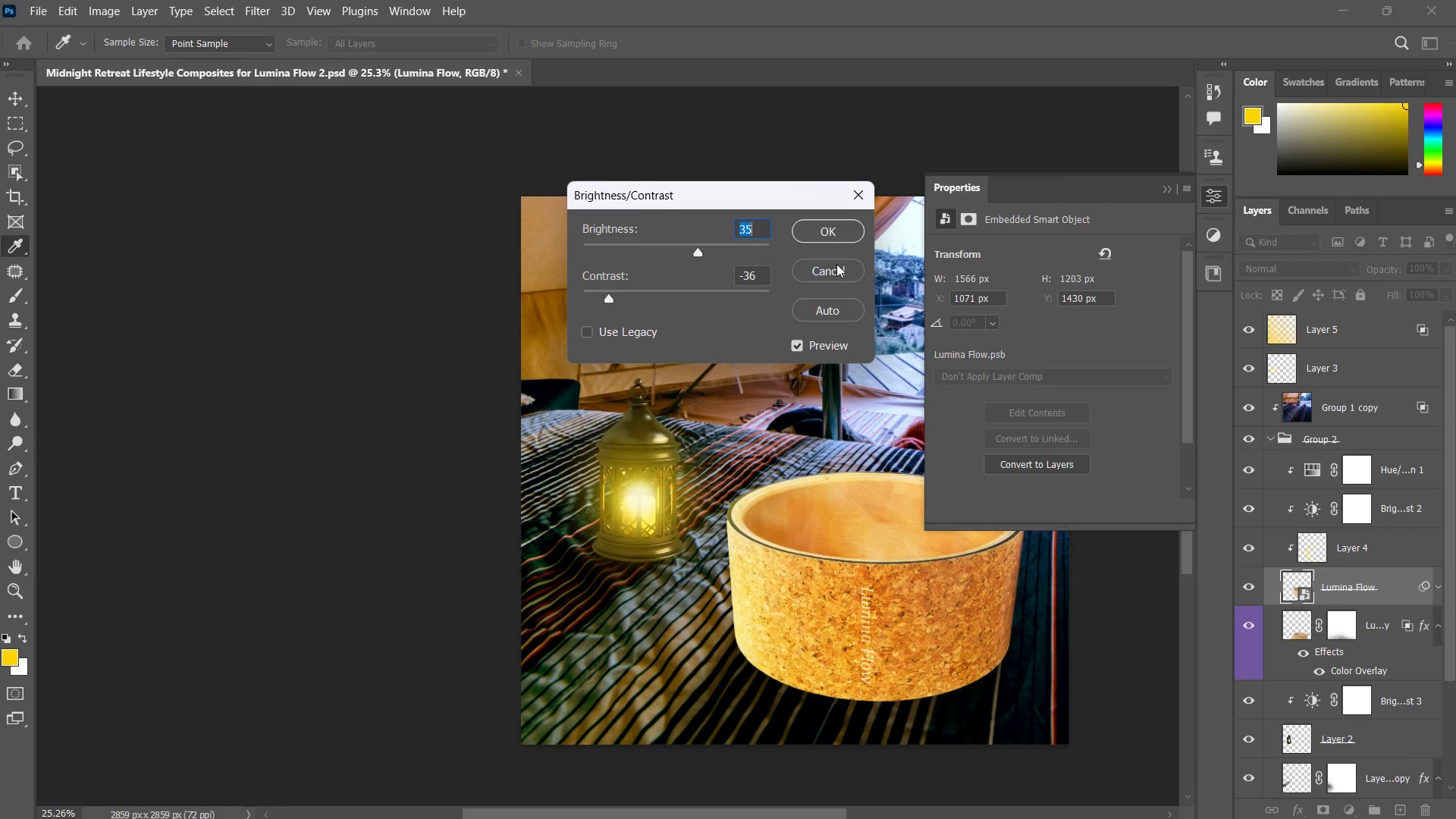 
left_click([827, 278])
 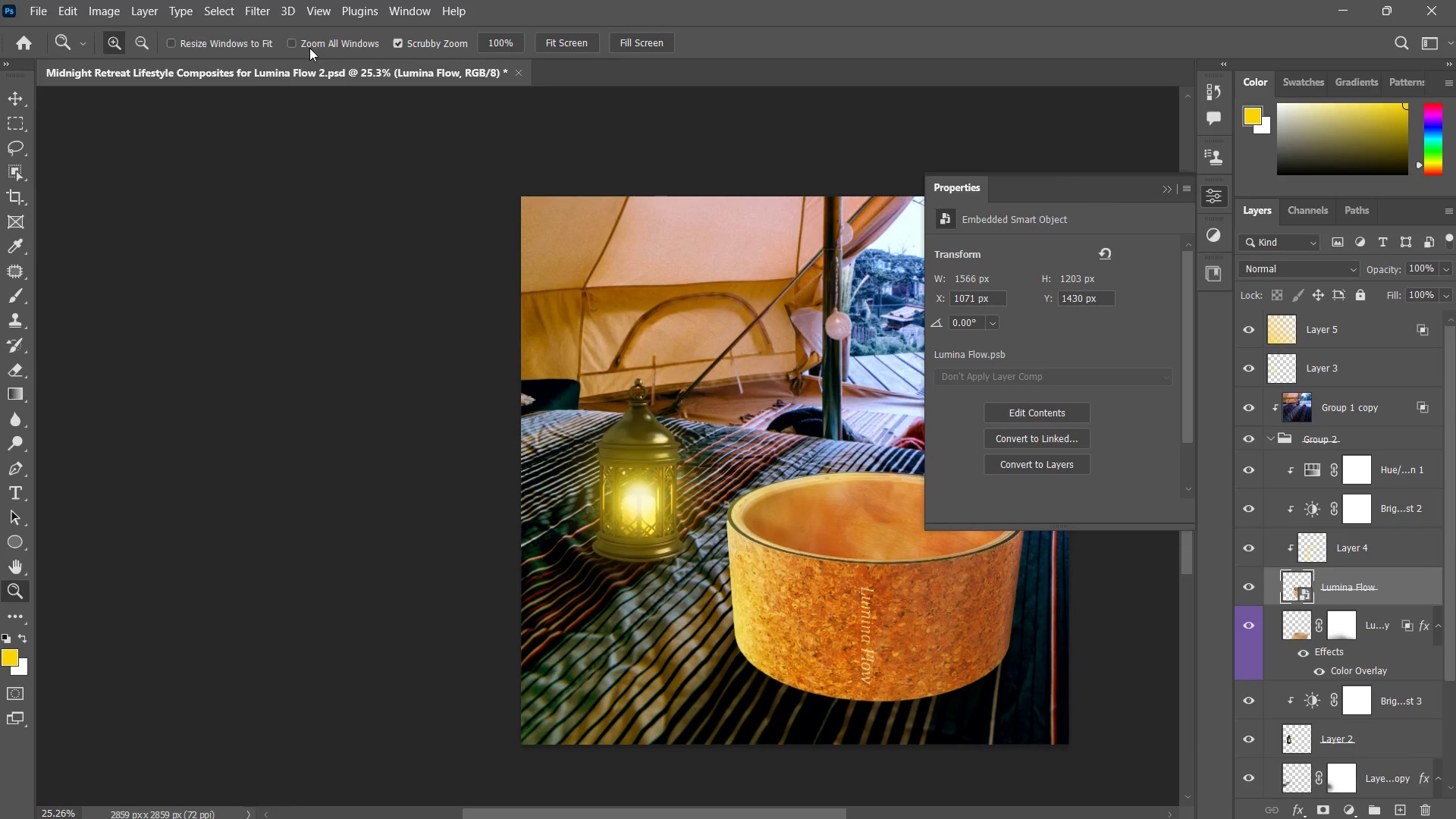 
left_click([114, 10])
 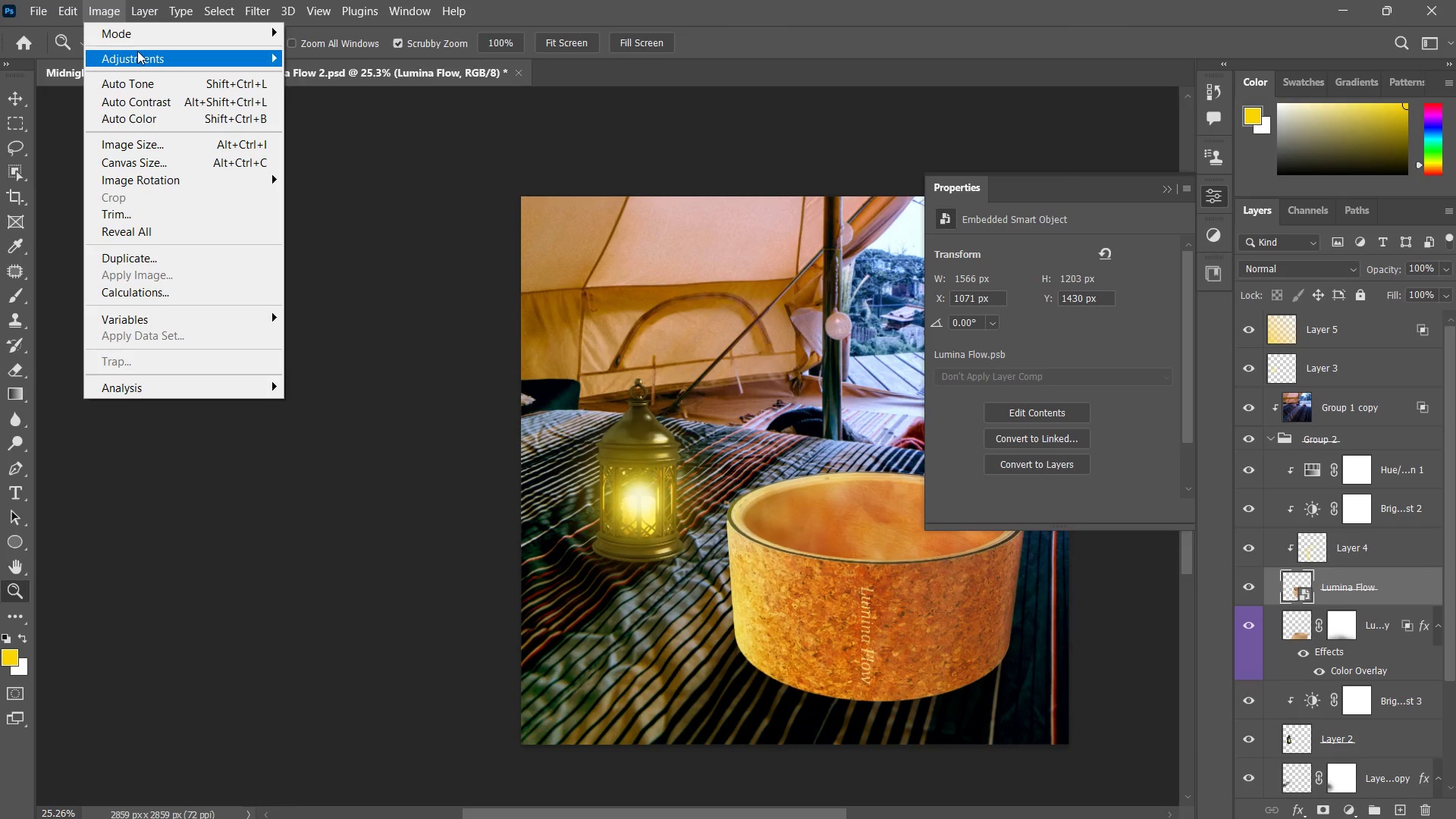 
left_click([137, 51])
 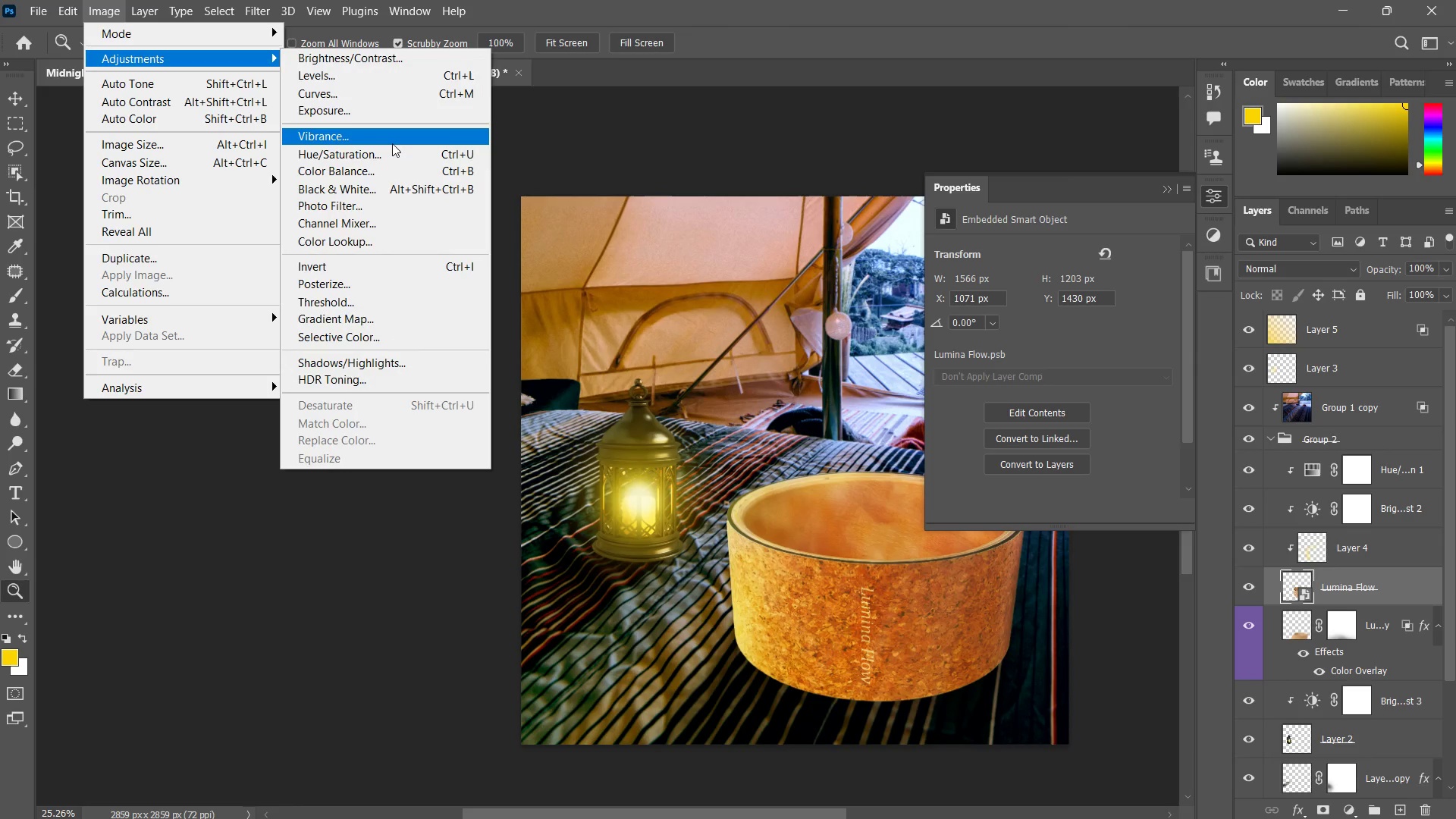 
left_click([389, 143])
 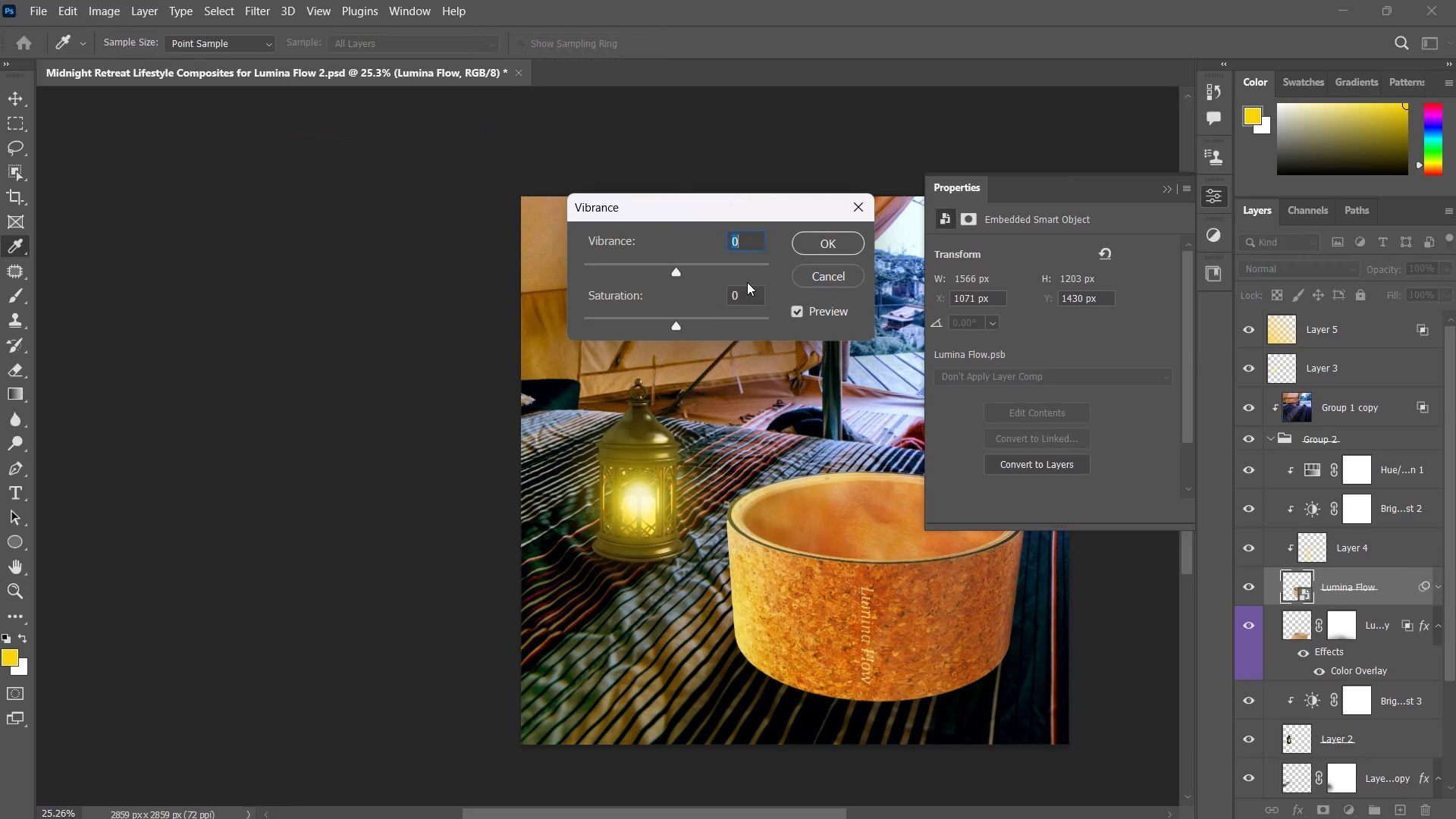 
left_click_drag(start_coordinate=[674, 271], to_coordinate=[613, 287])
 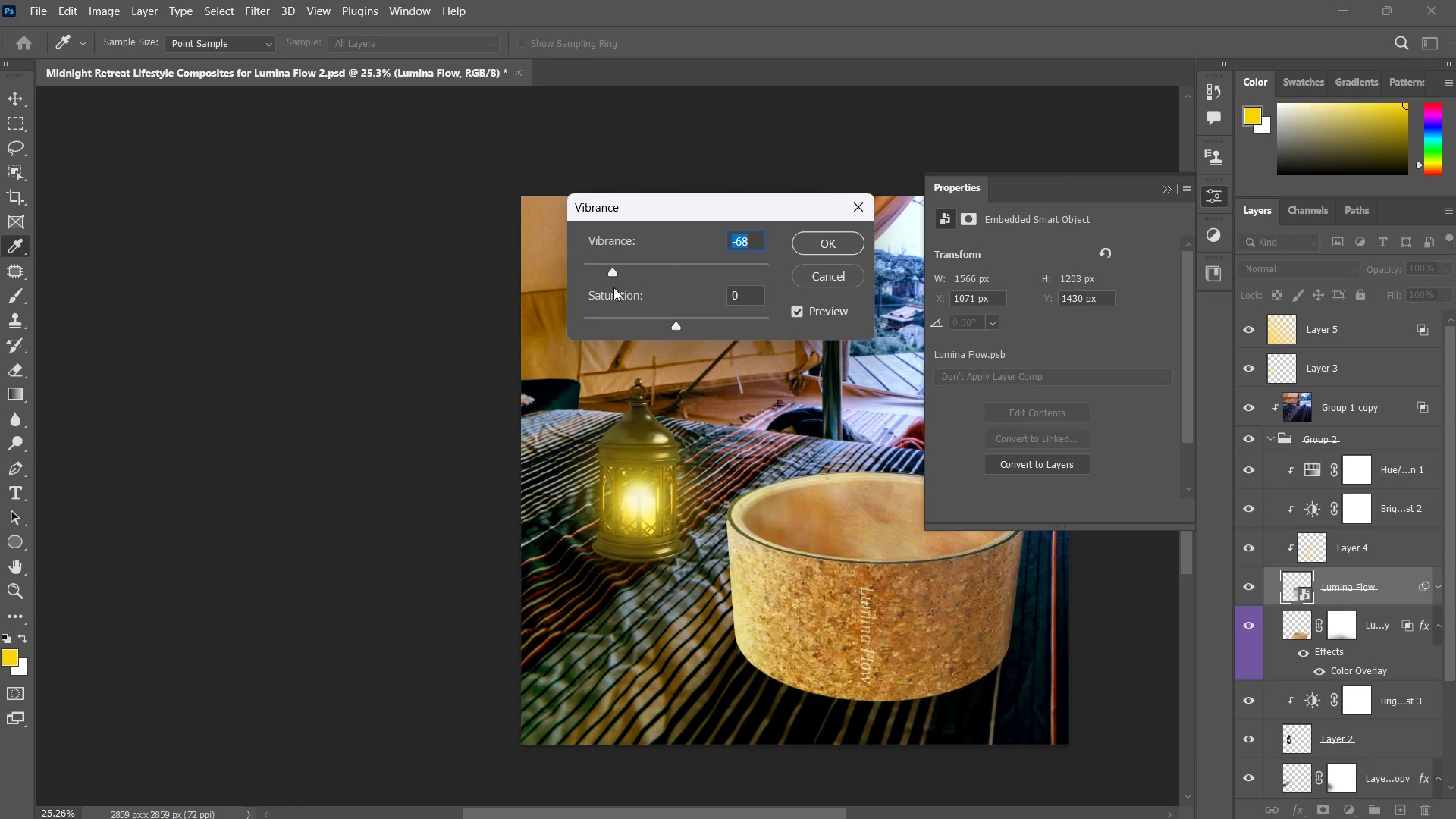 
left_click_drag(start_coordinate=[613, 287], to_coordinate=[628, 281])
 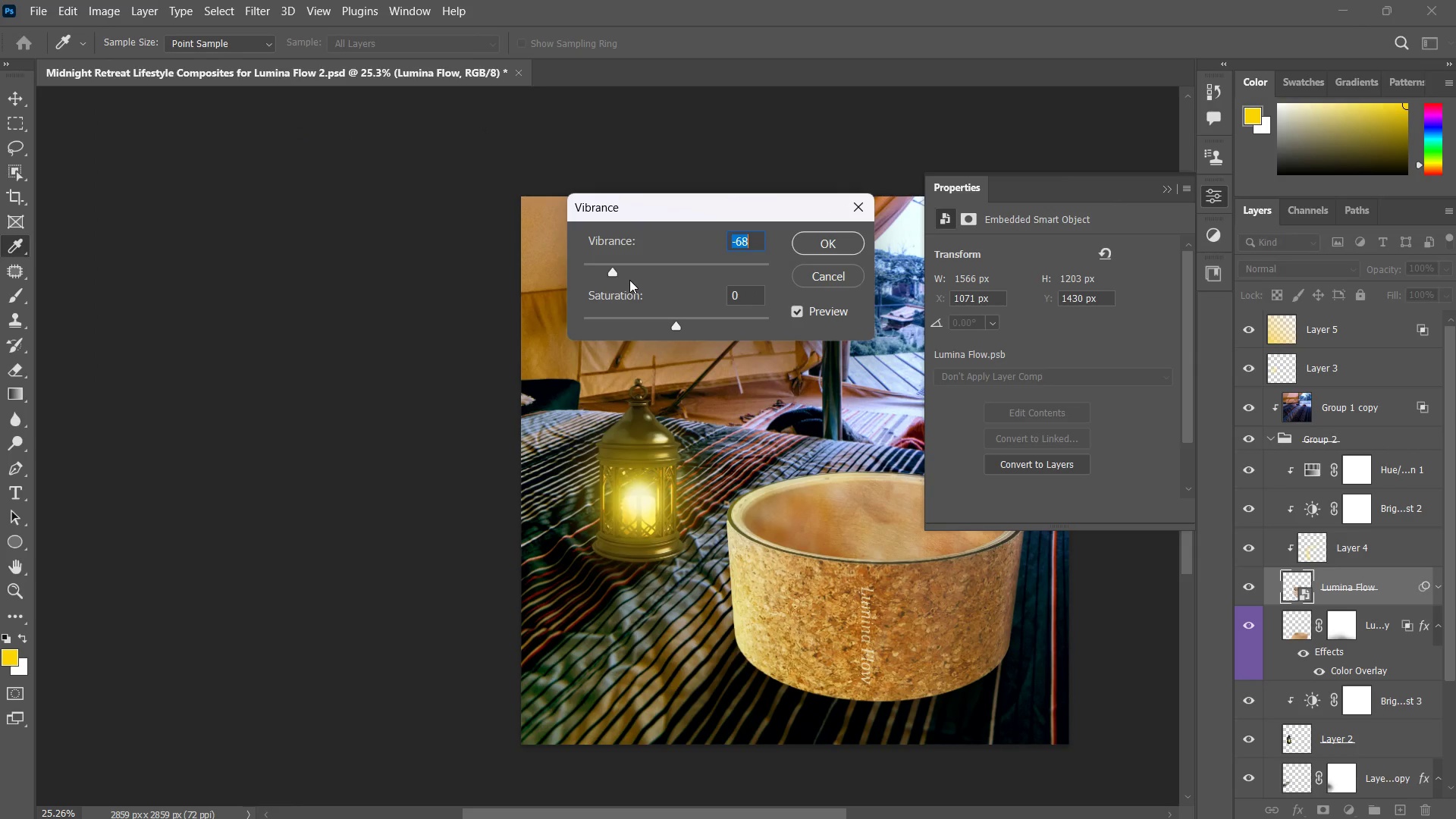 
left_click_drag(start_coordinate=[629, 281], to_coordinate=[648, 273])
 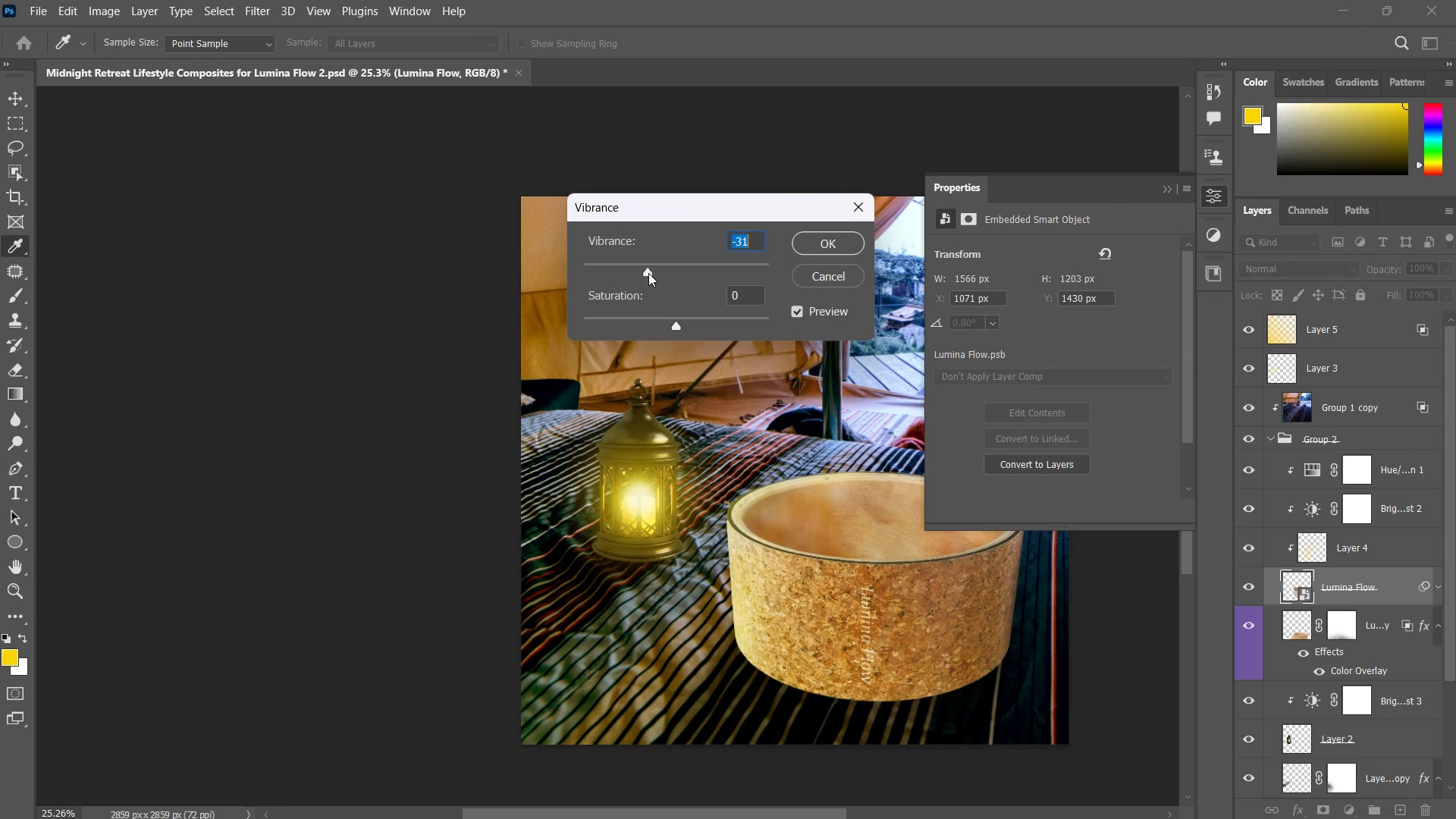 
triple_click([648, 273])
 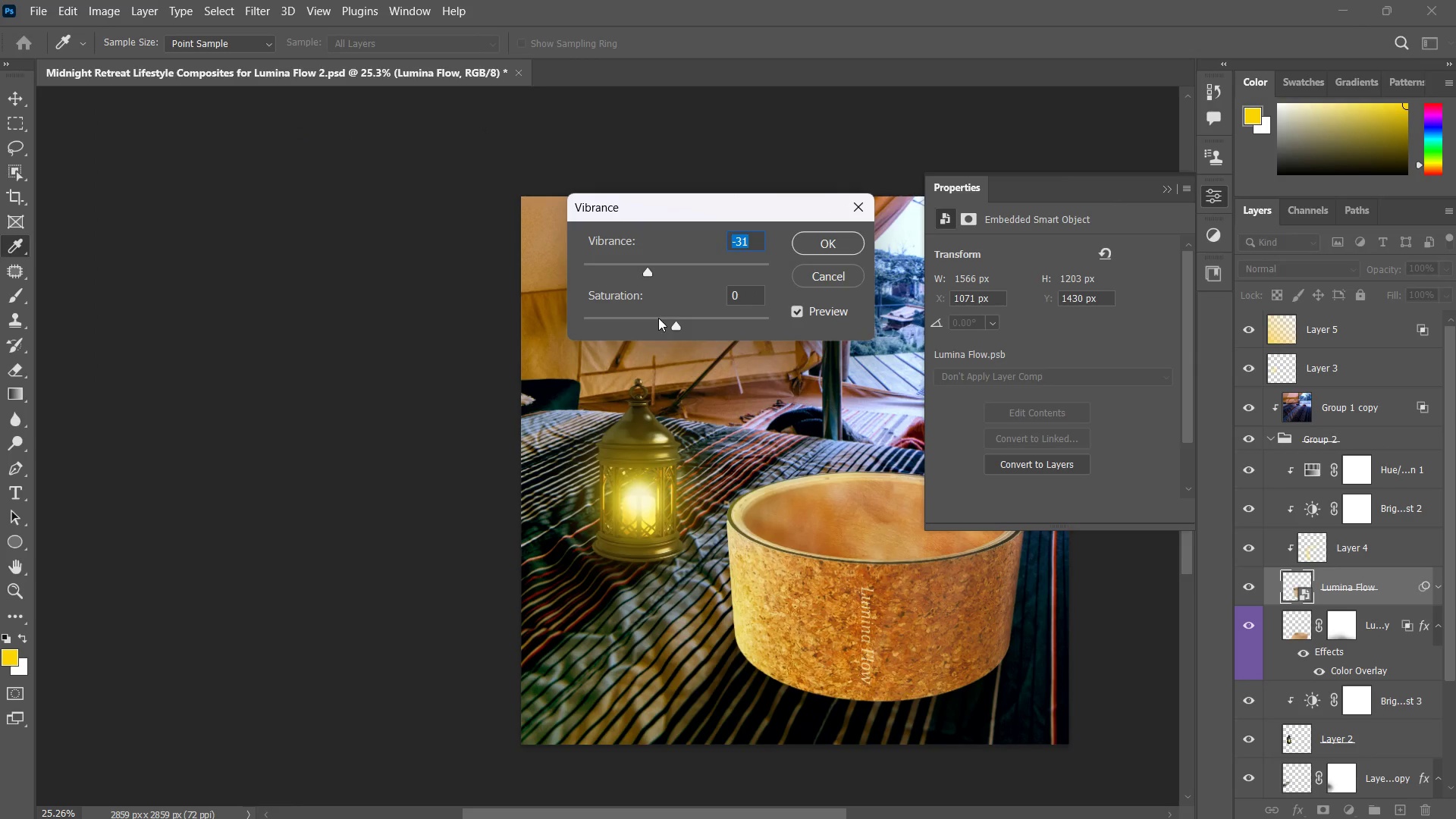 
left_click_drag(start_coordinate=[678, 321], to_coordinate=[713, 330])
 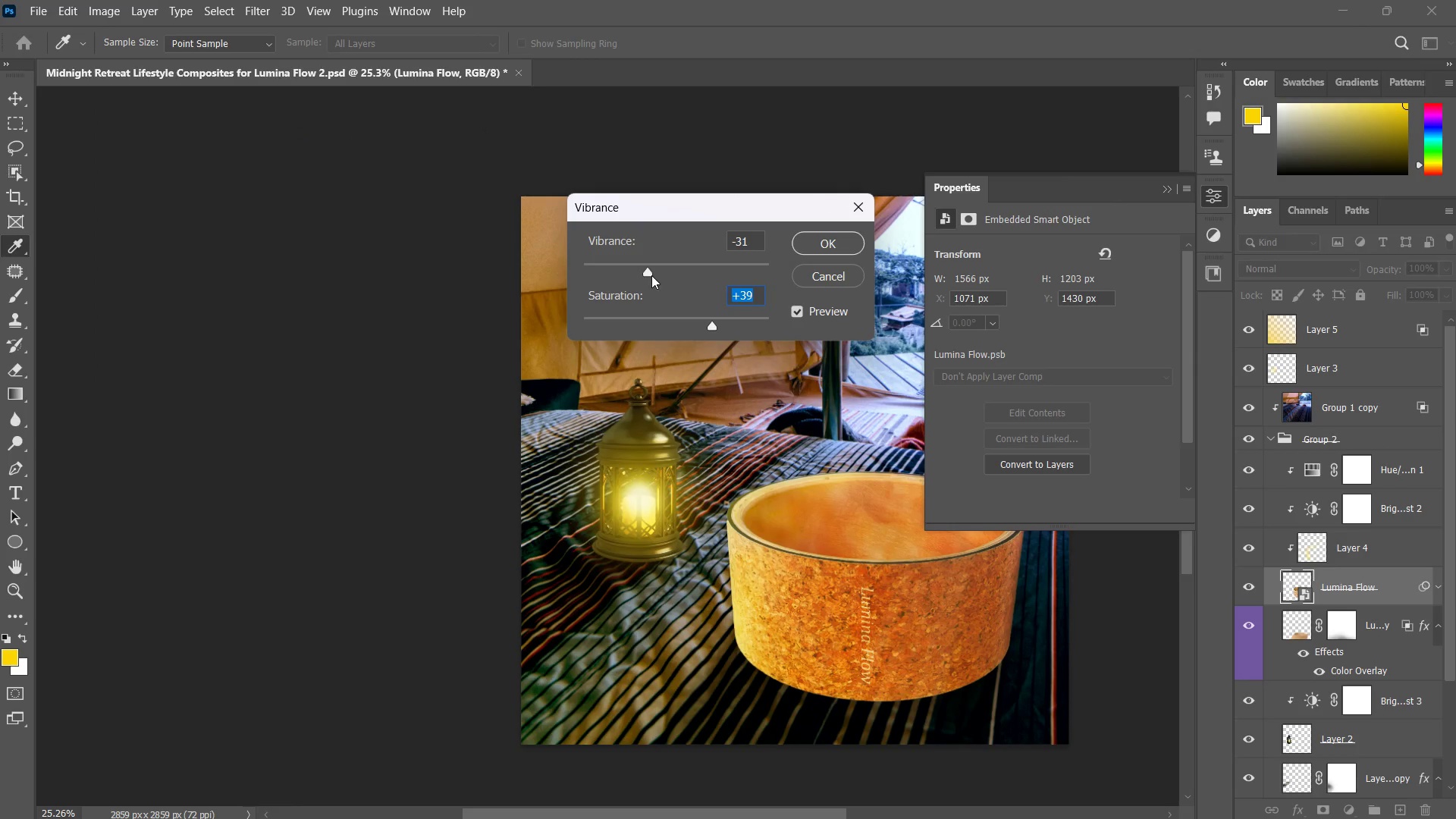 
left_click_drag(start_coordinate=[650, 273], to_coordinate=[651, 258])
 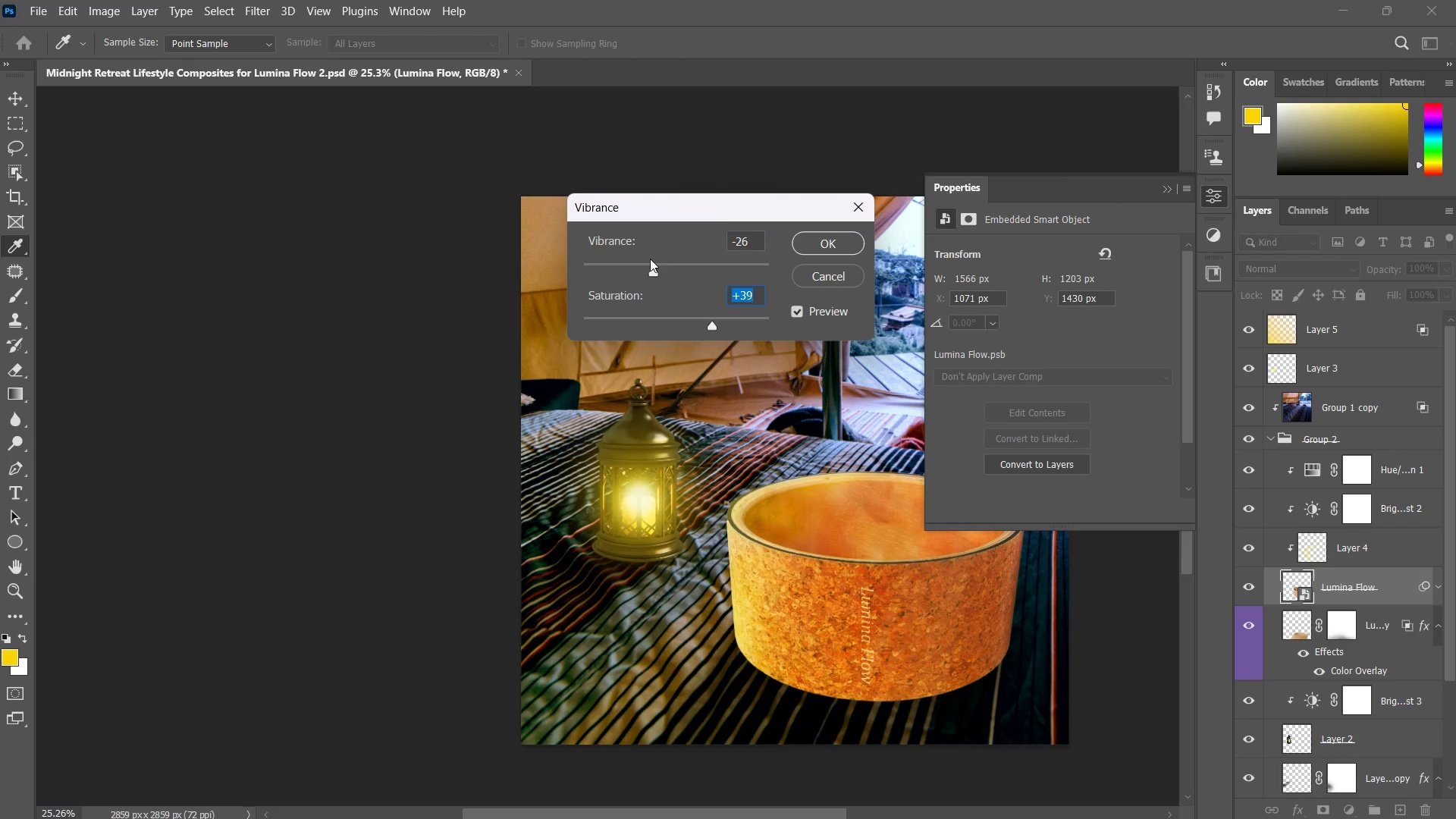 
left_click_drag(start_coordinate=[650, 259], to_coordinate=[643, 262])
 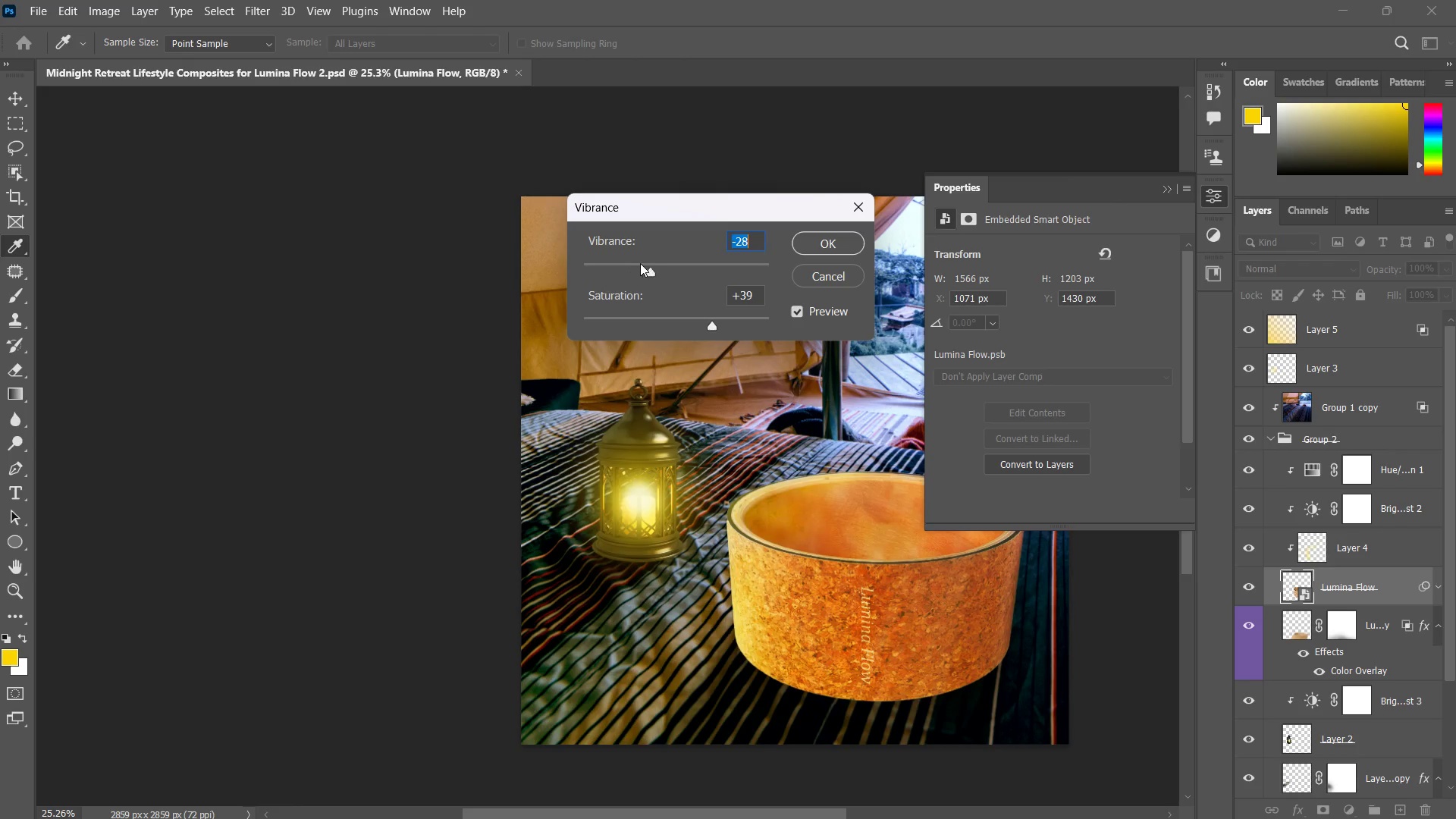 
left_click_drag(start_coordinate=[643, 262], to_coordinate=[632, 268])
 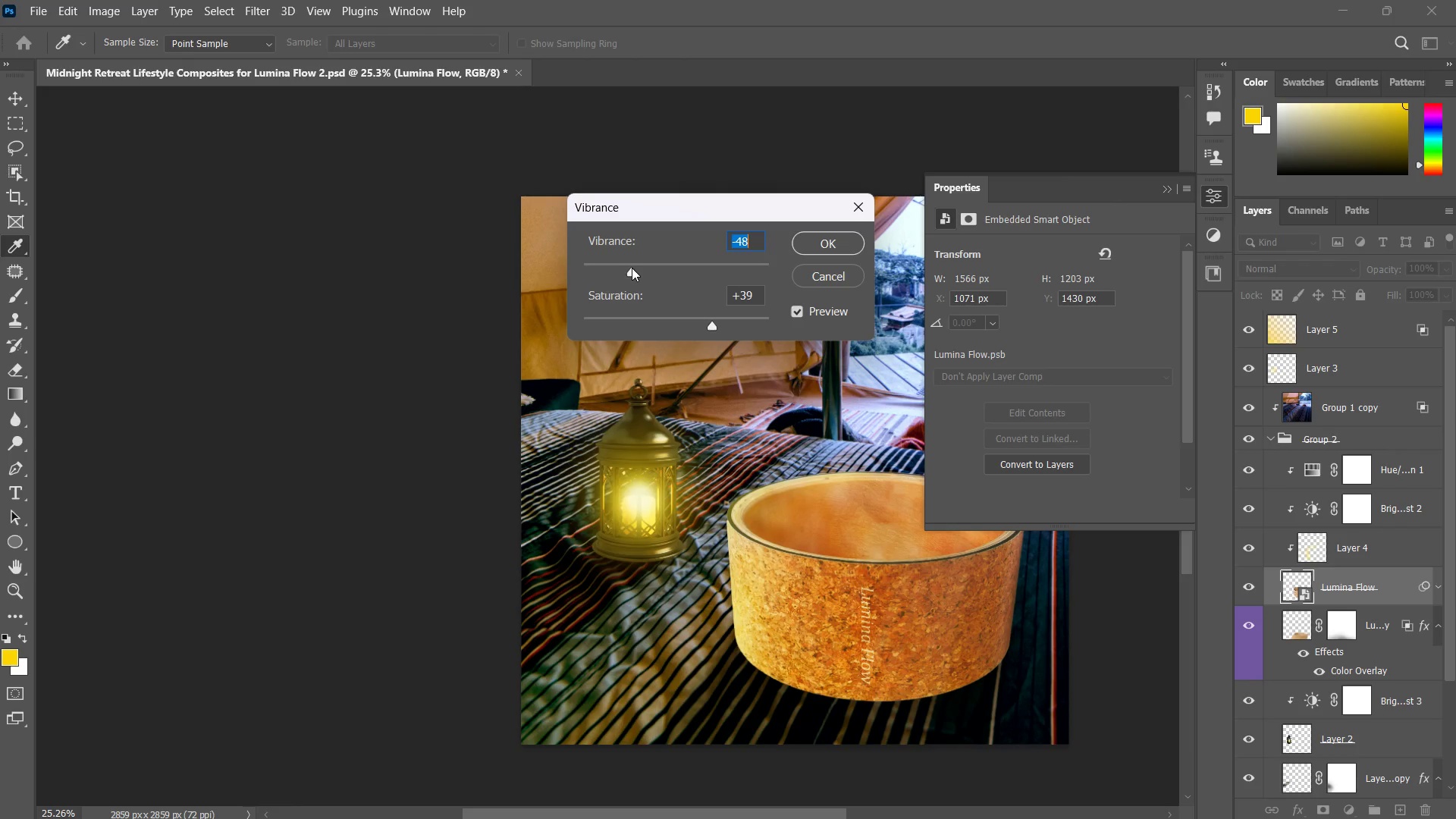 
left_click_drag(start_coordinate=[632, 268], to_coordinate=[638, 265])
 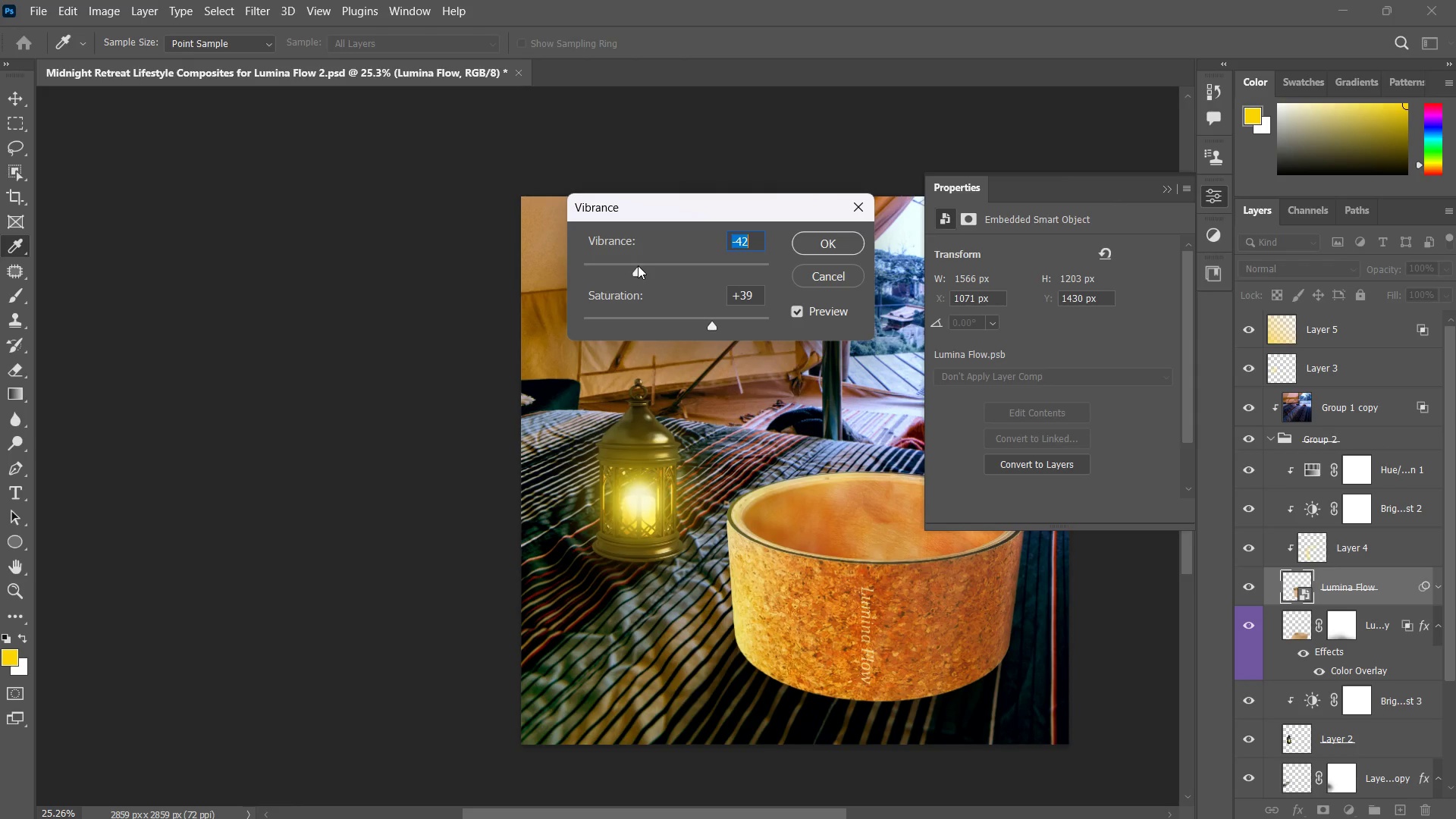 
double_click([638, 265])
 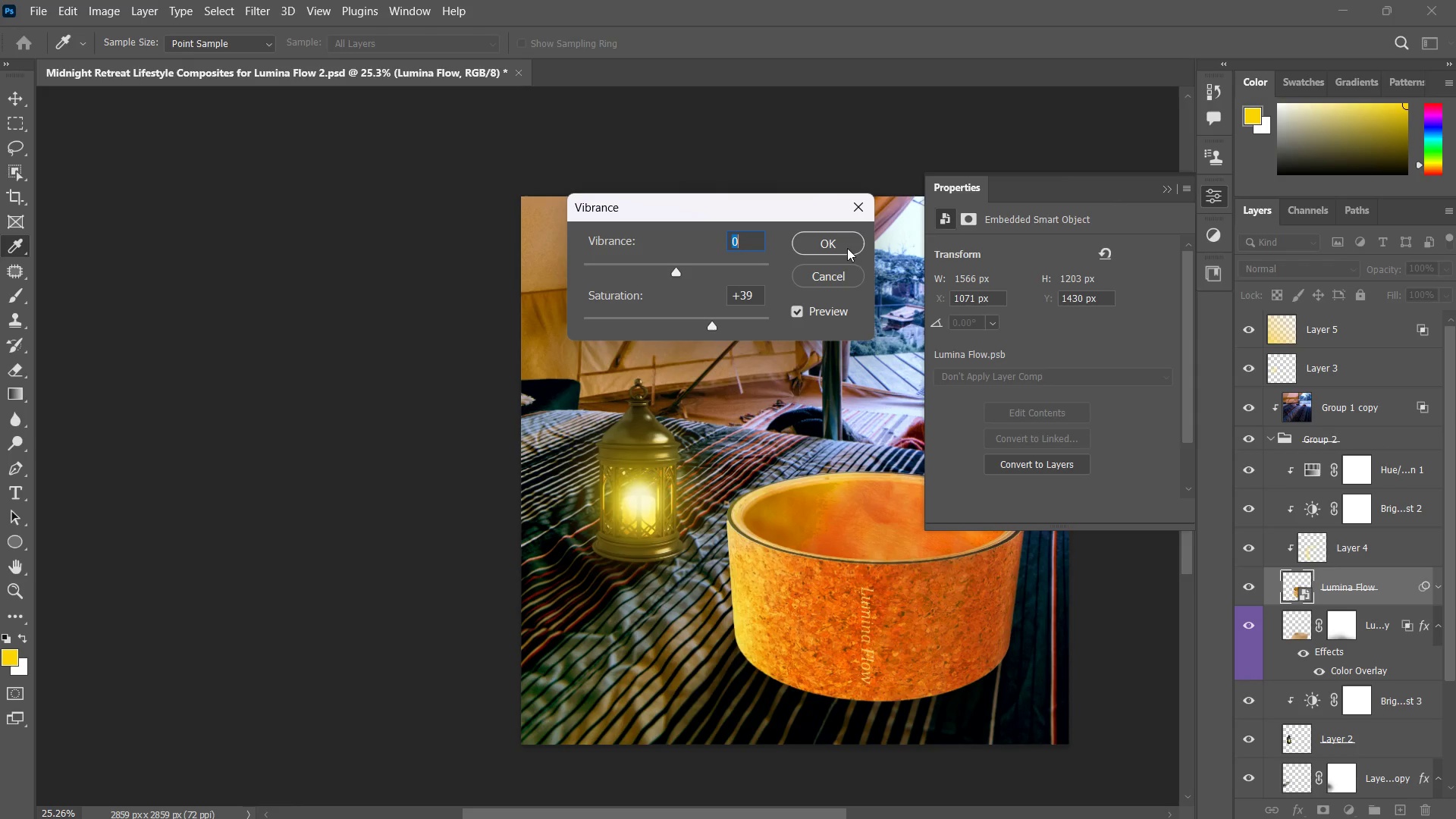 
left_click([833, 278])
 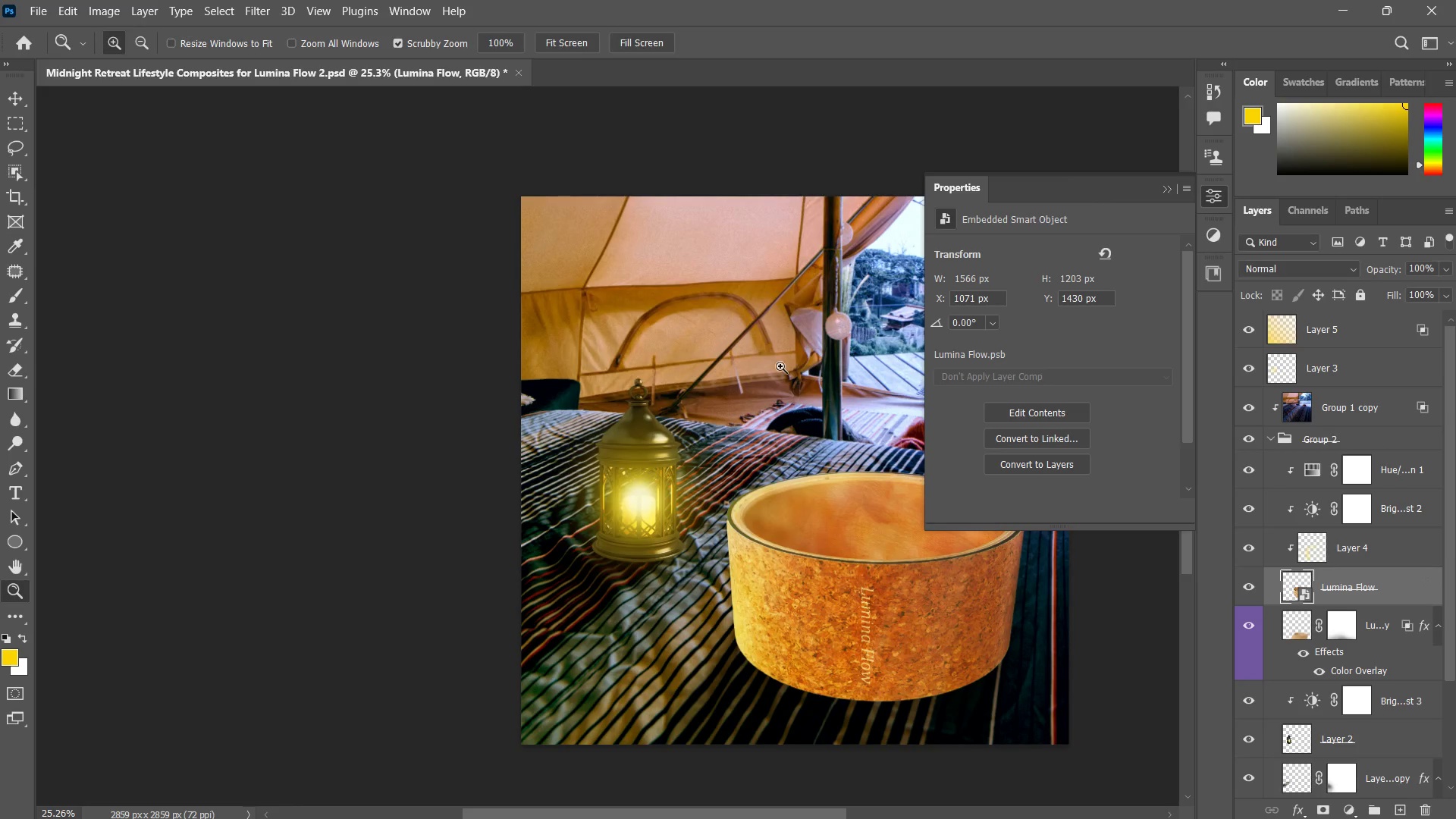 
key(Z)
 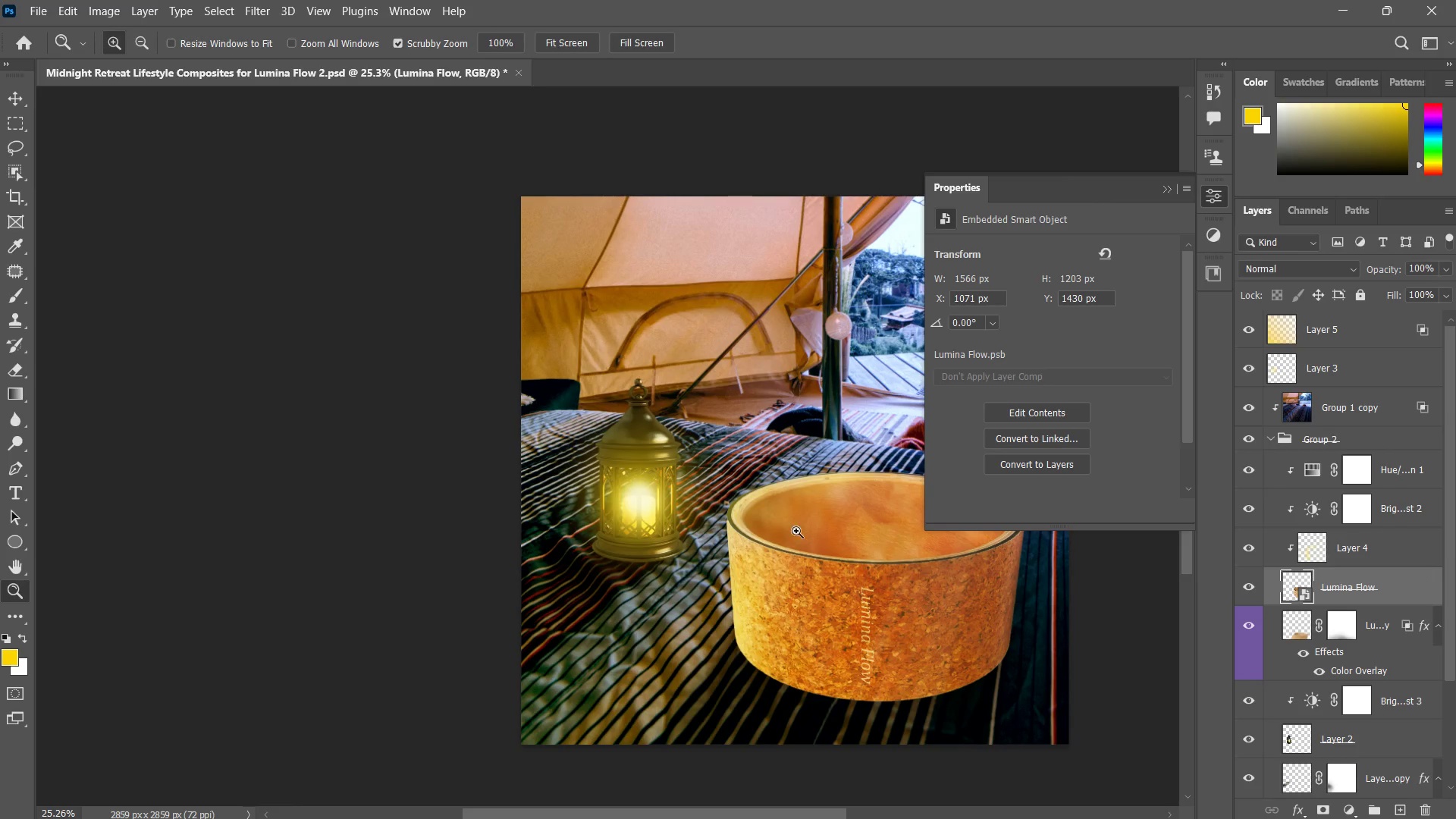 
left_click_drag(start_coordinate=[792, 532], to_coordinate=[772, 552])
 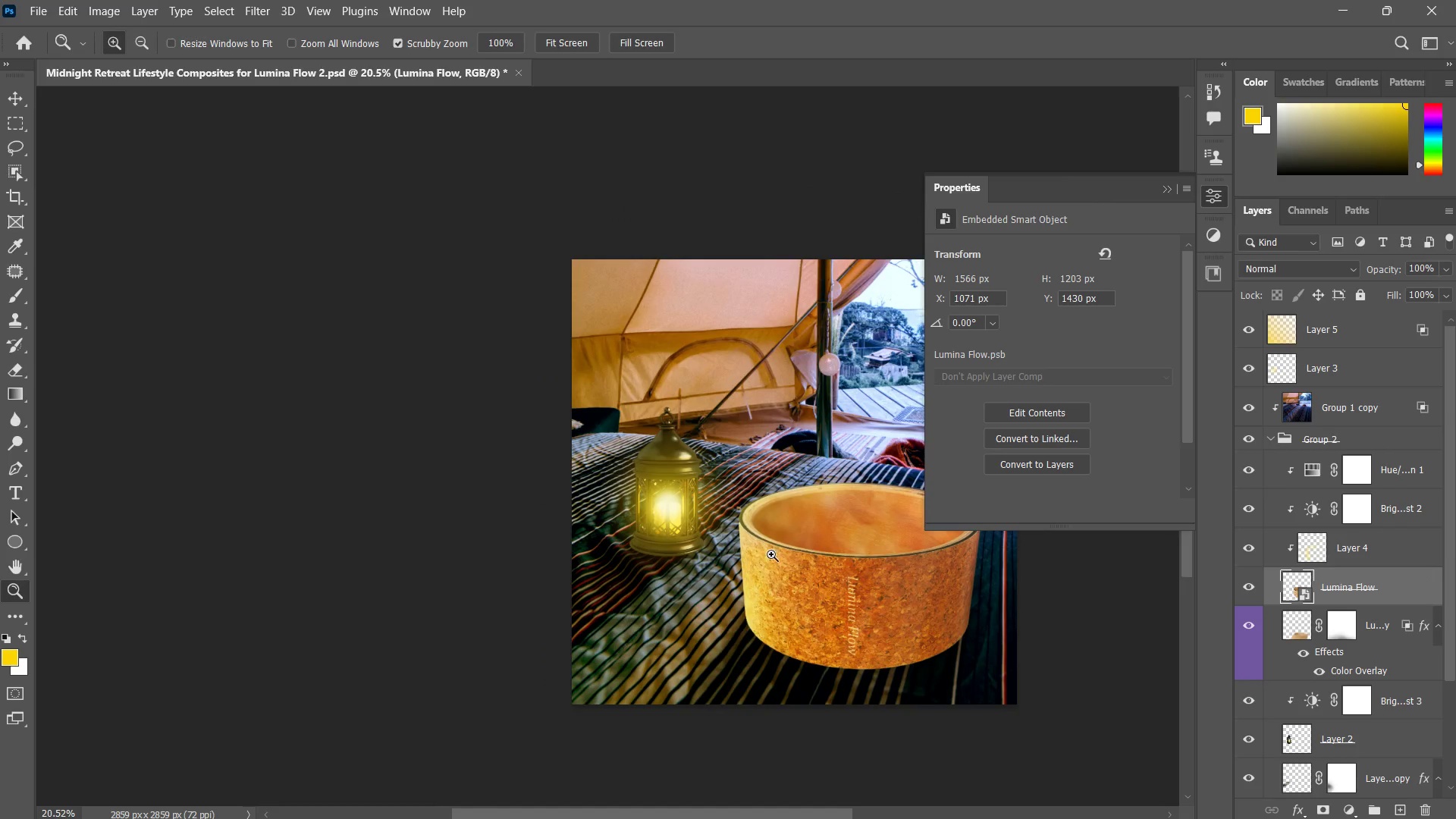 
double_click([771, 554])
 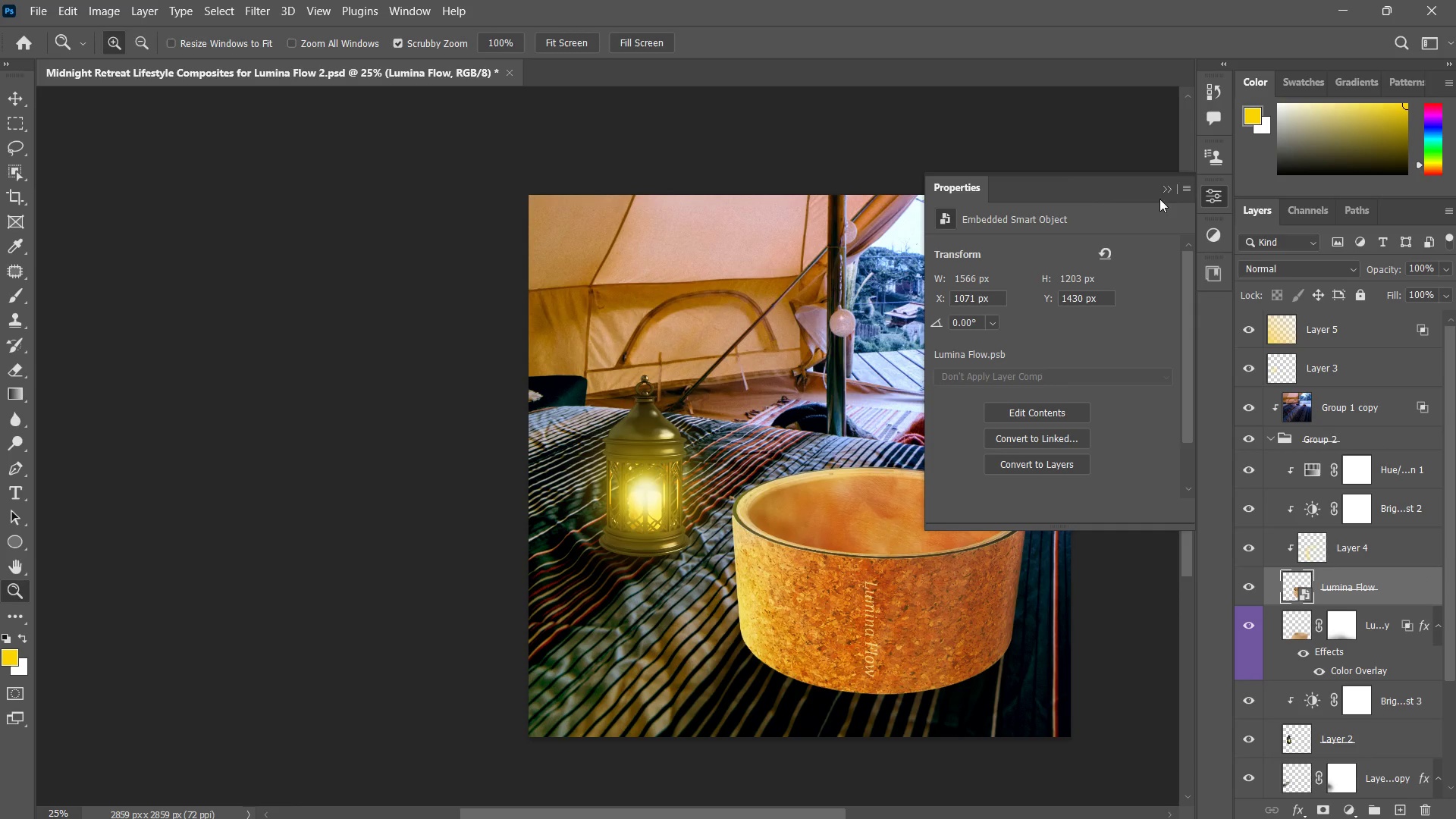 
left_click([1164, 190])
 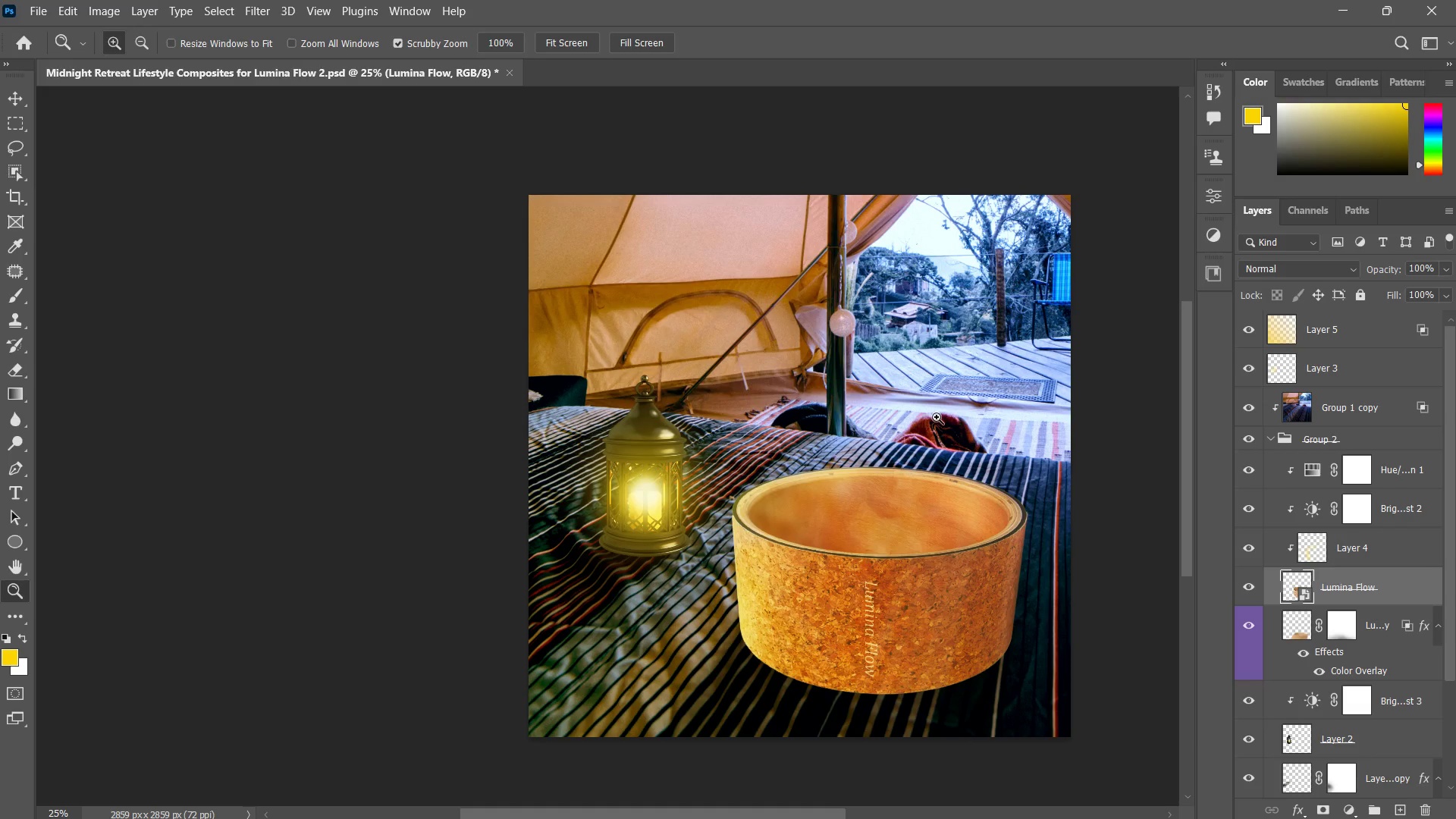 
hold_key(key=Space, duration=0.58)
 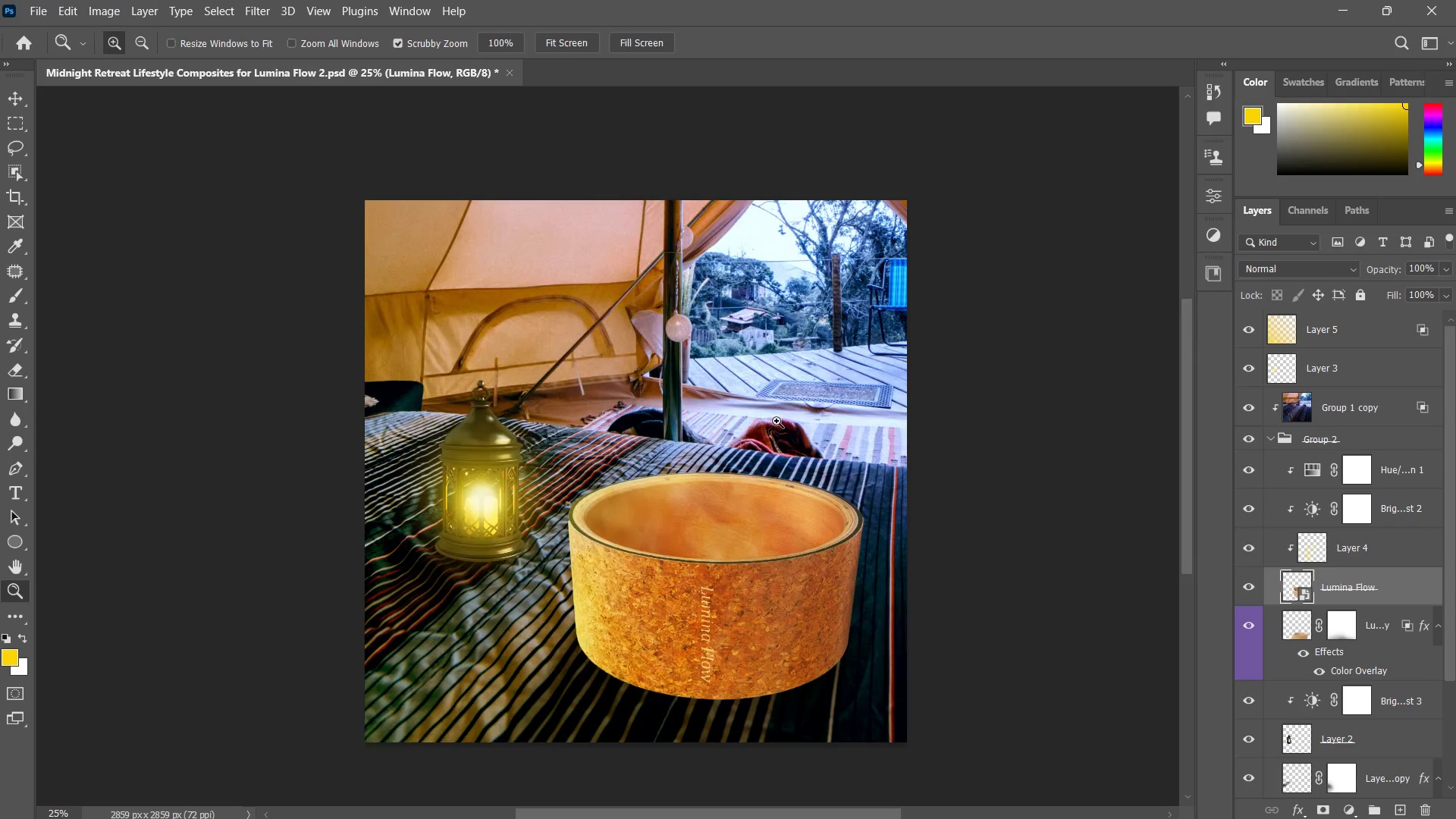 
left_click_drag(start_coordinate=[939, 417], to_coordinate=[775, 422])
 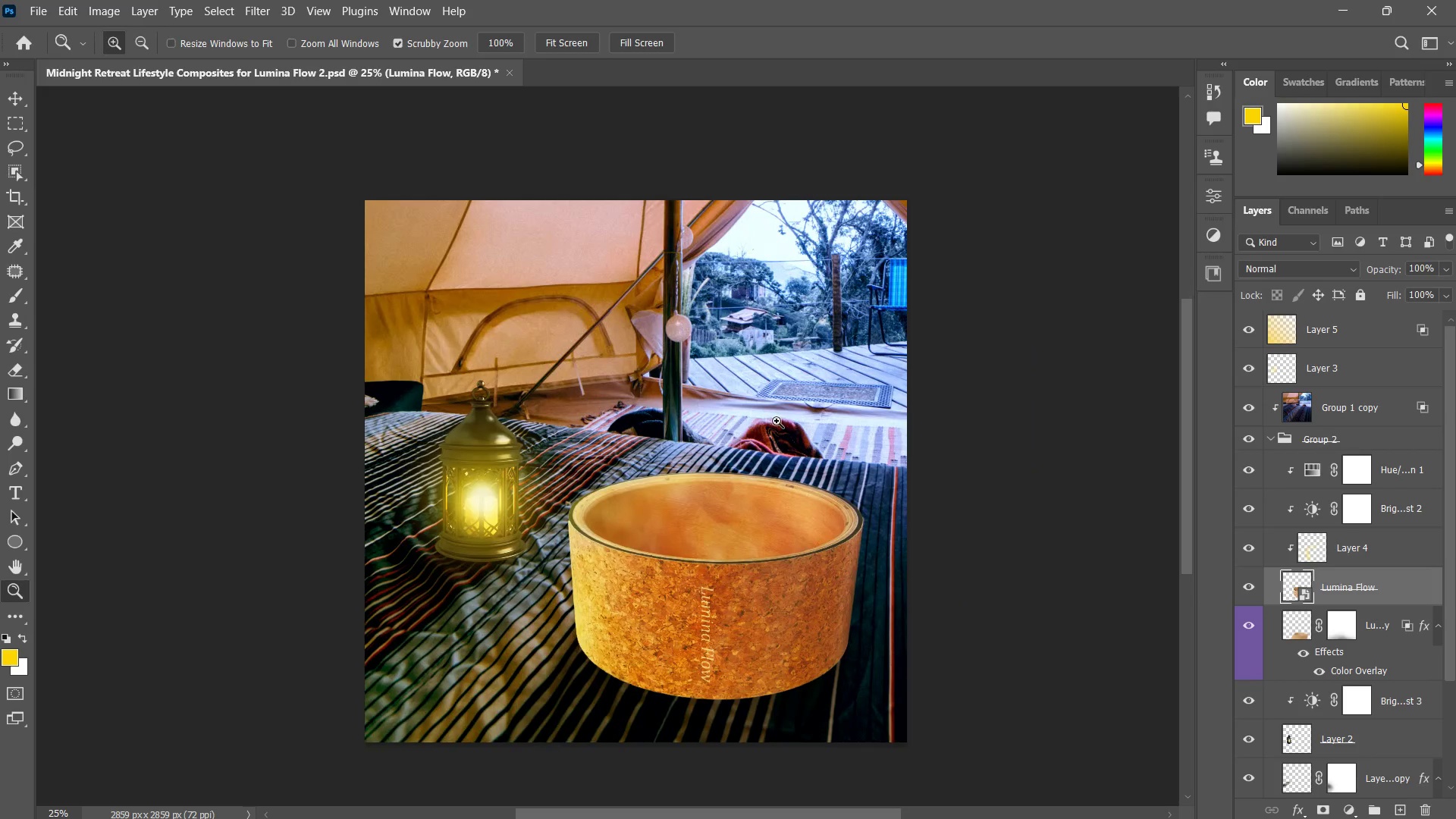 
scroll: coordinate [1360, 677], scroll_direction: down, amount: 3.0
 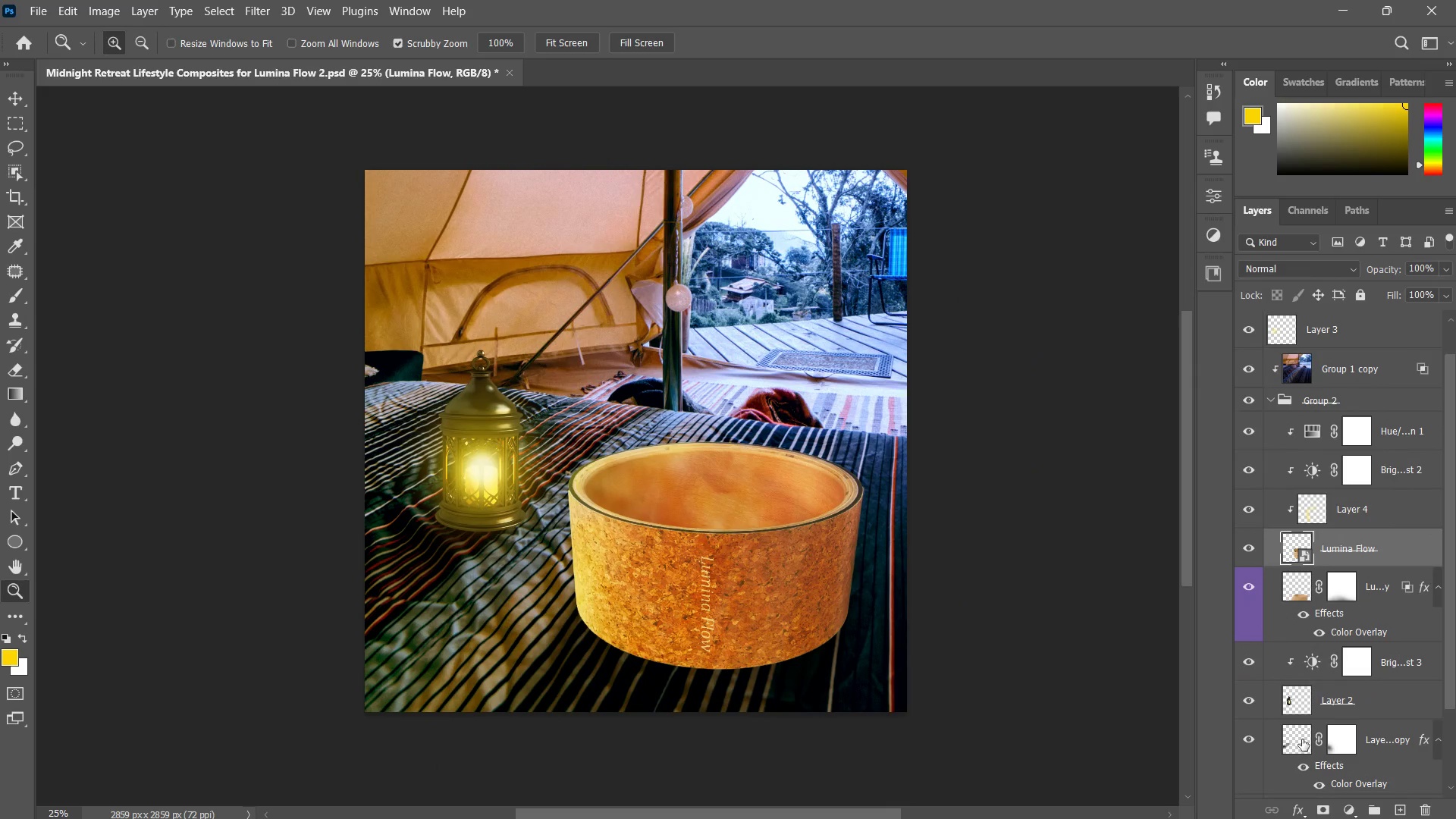 
left_click([1291, 742])
 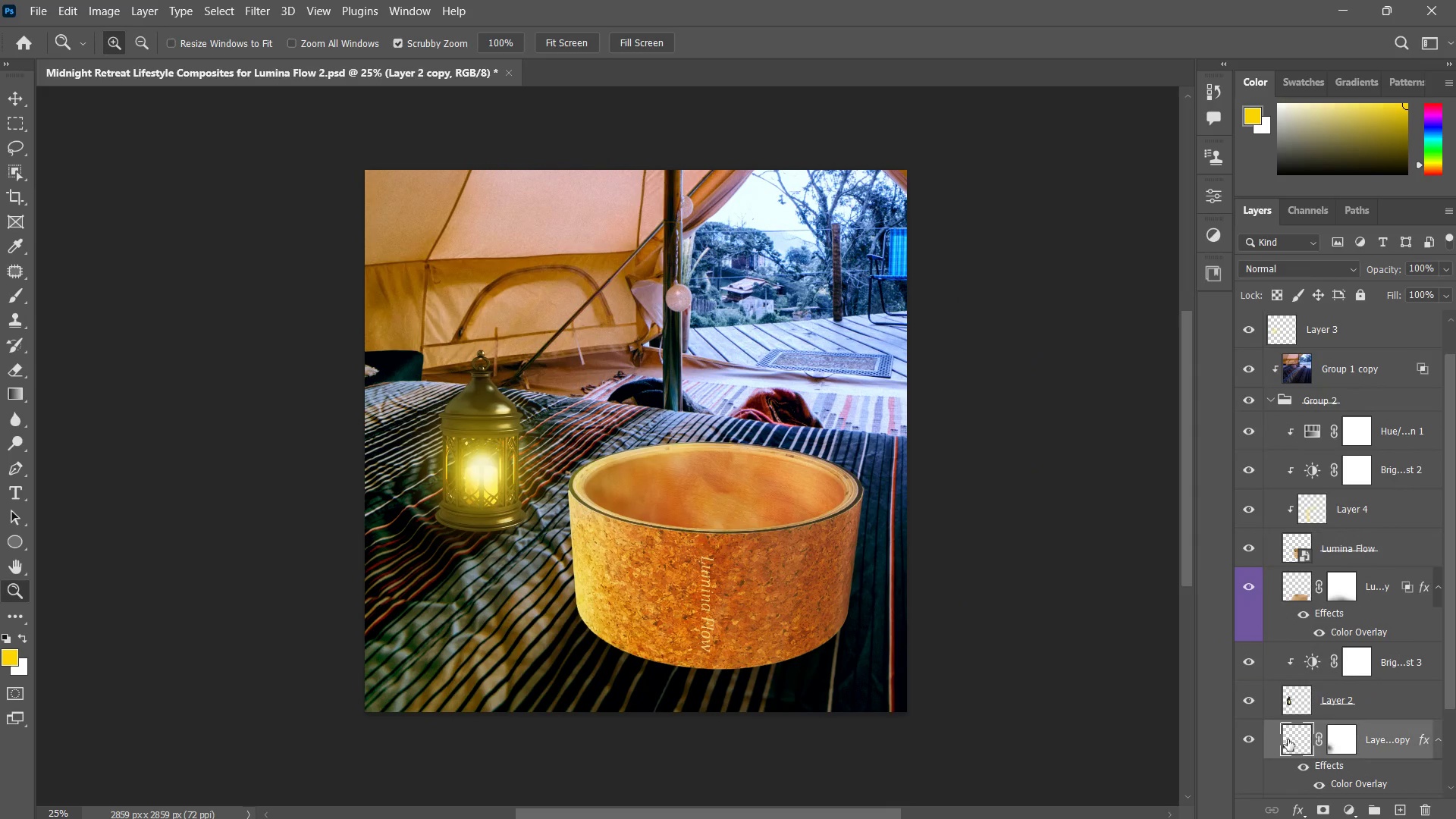 
key(Control+J)
 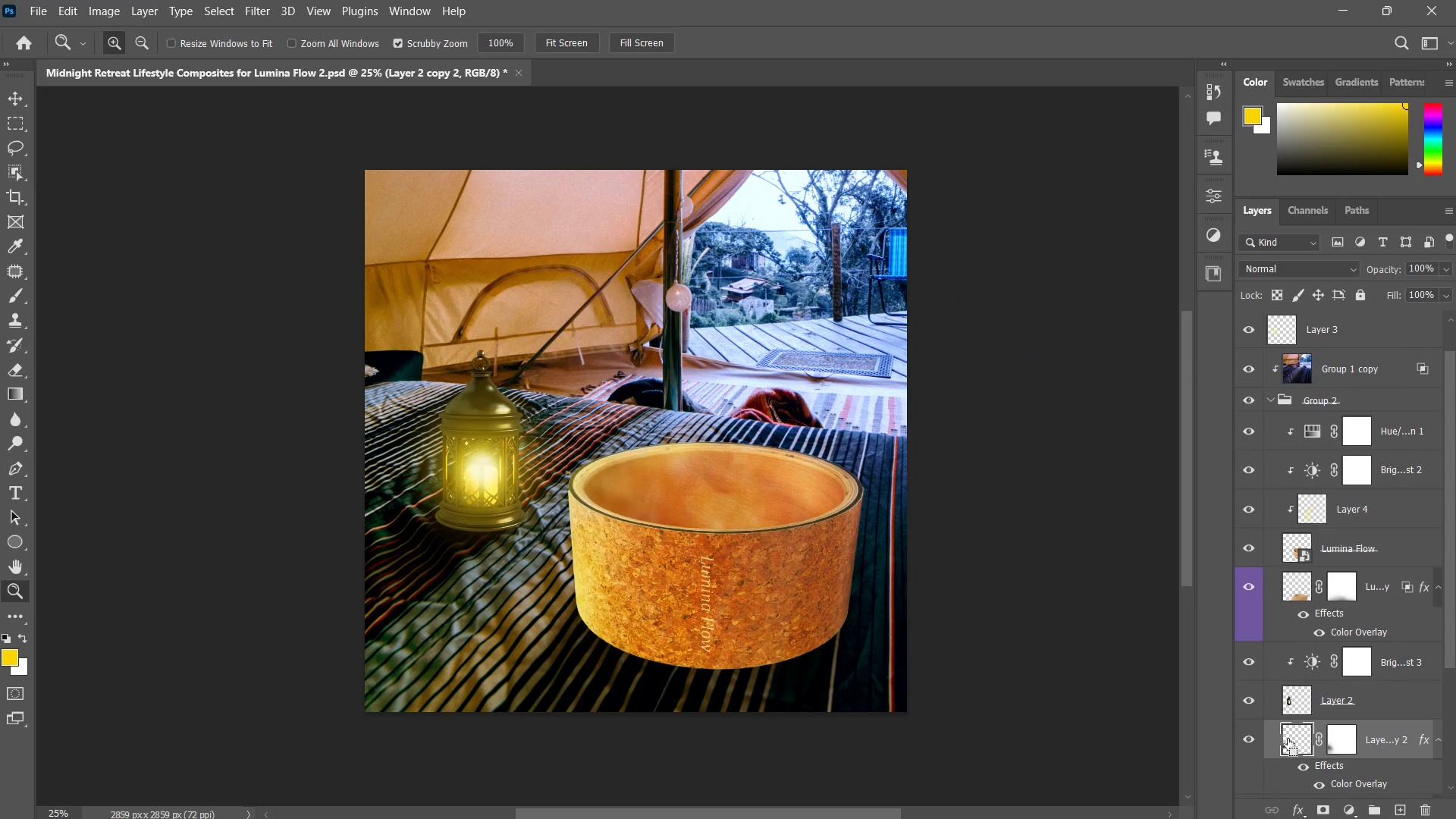 
key(Control+J)
 